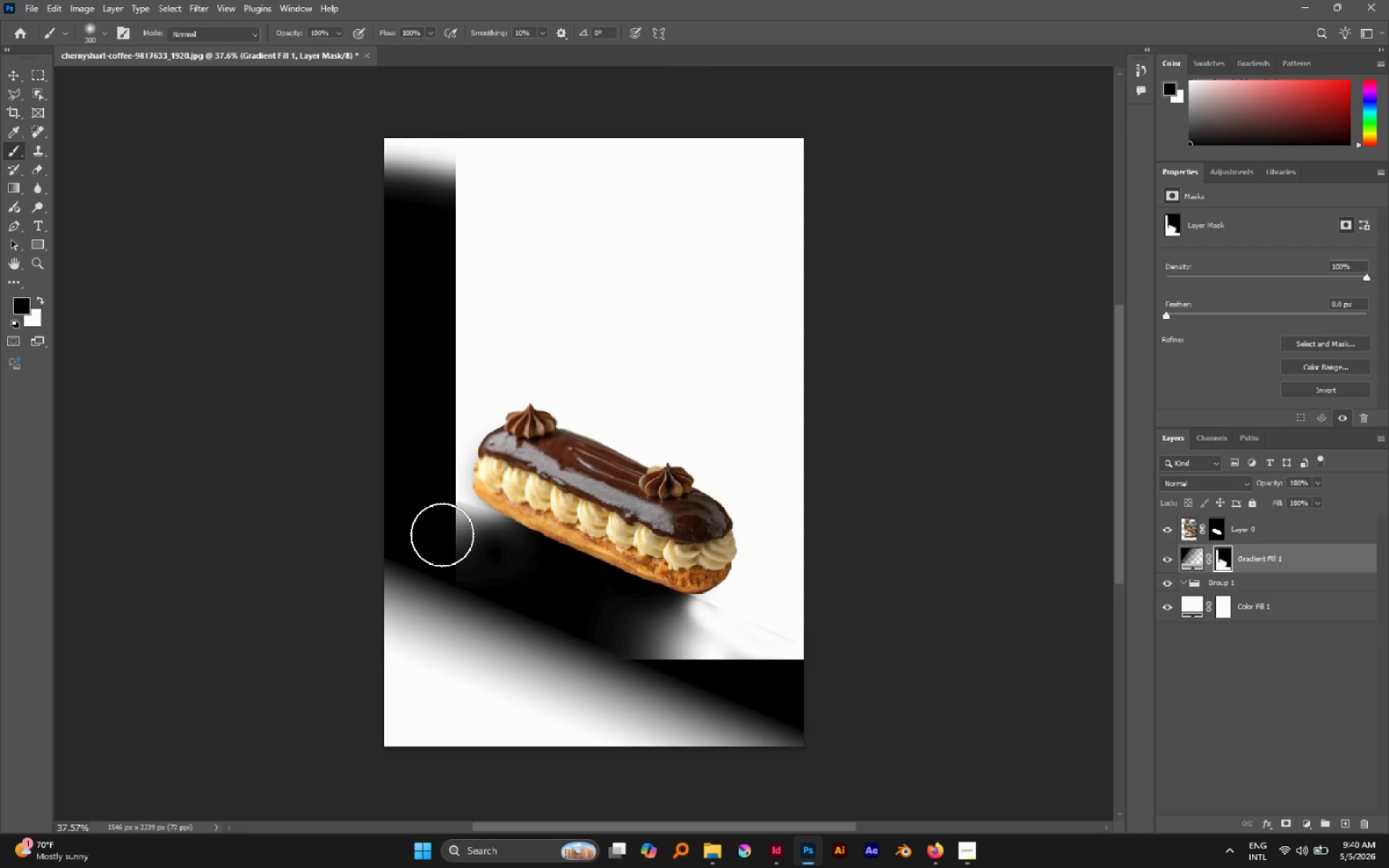 
left_click_drag(start_coordinate=[433, 574], to_coordinate=[408, 469])
 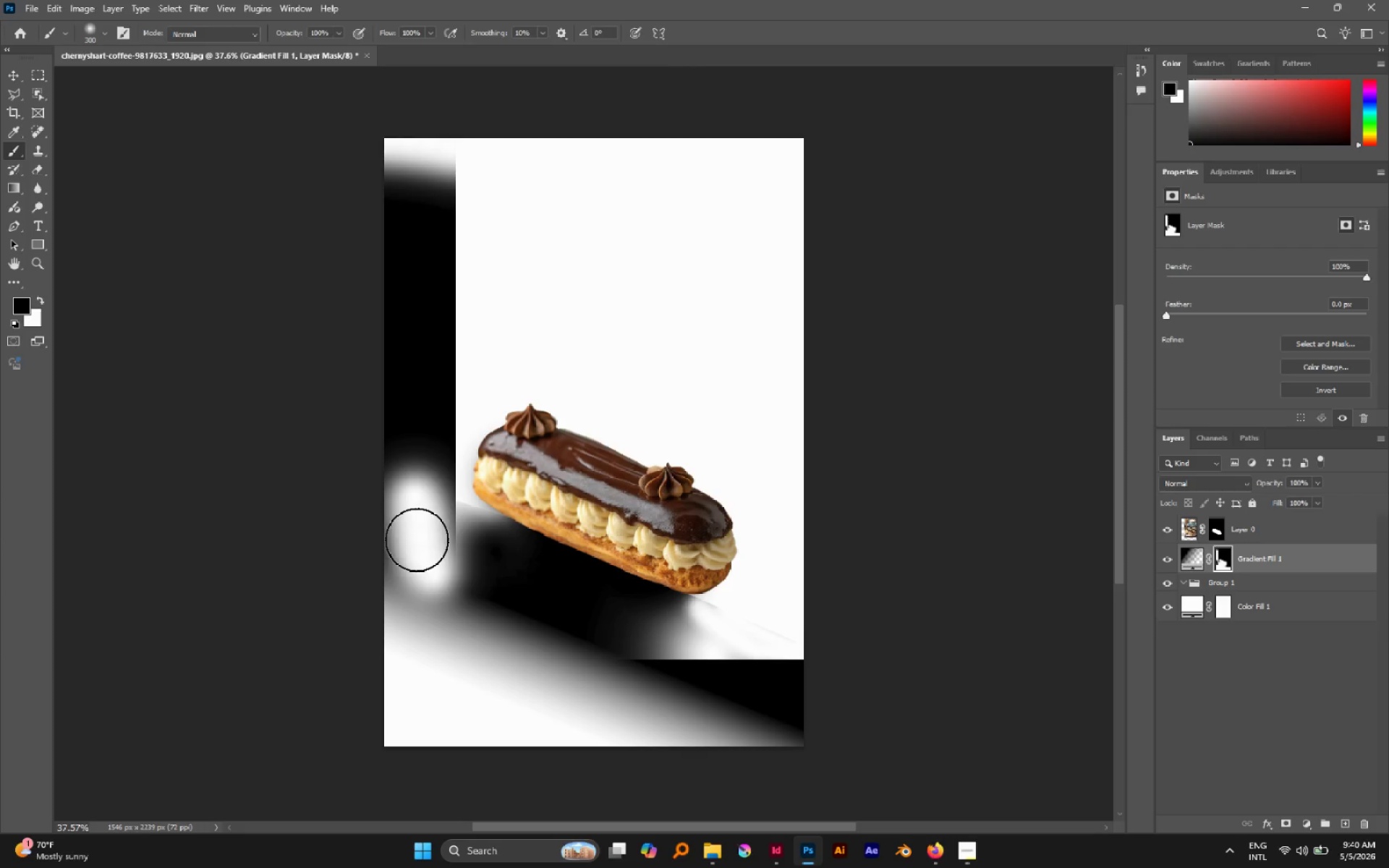 
left_click_drag(start_coordinate=[417, 540], to_coordinate=[365, 520])
 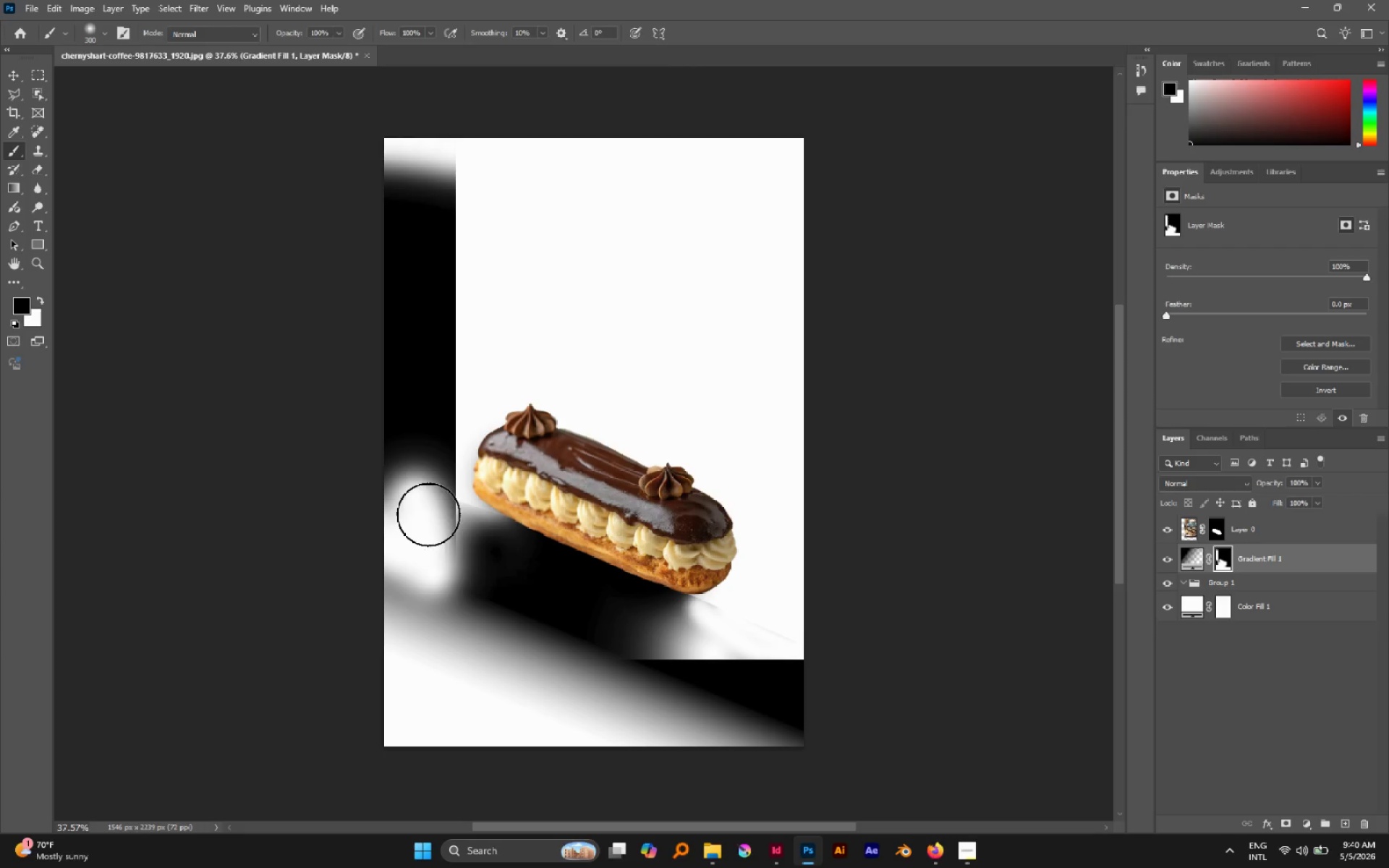 
left_click_drag(start_coordinate=[430, 519], to_coordinate=[420, 540])
 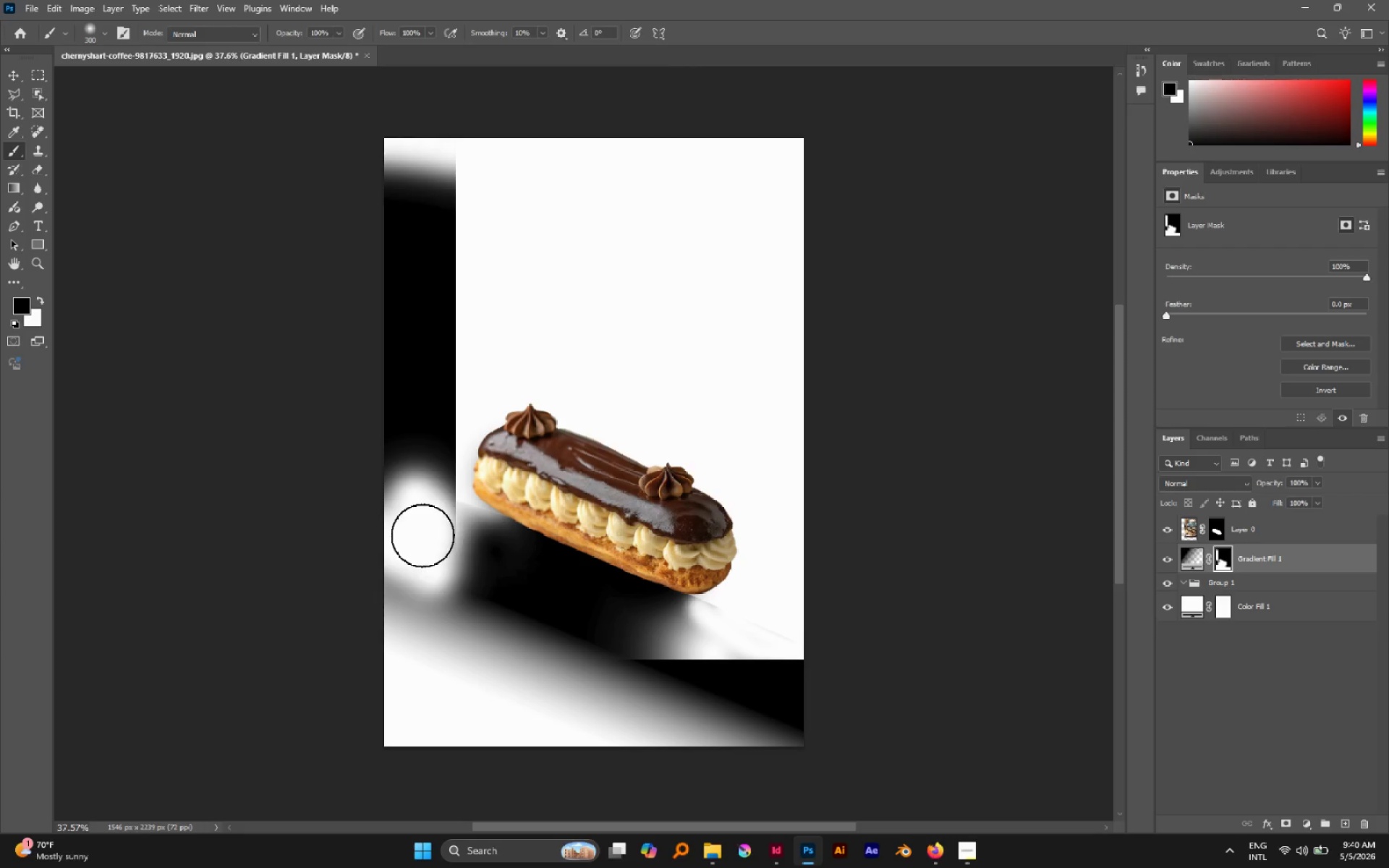 
double_click([422, 535])
 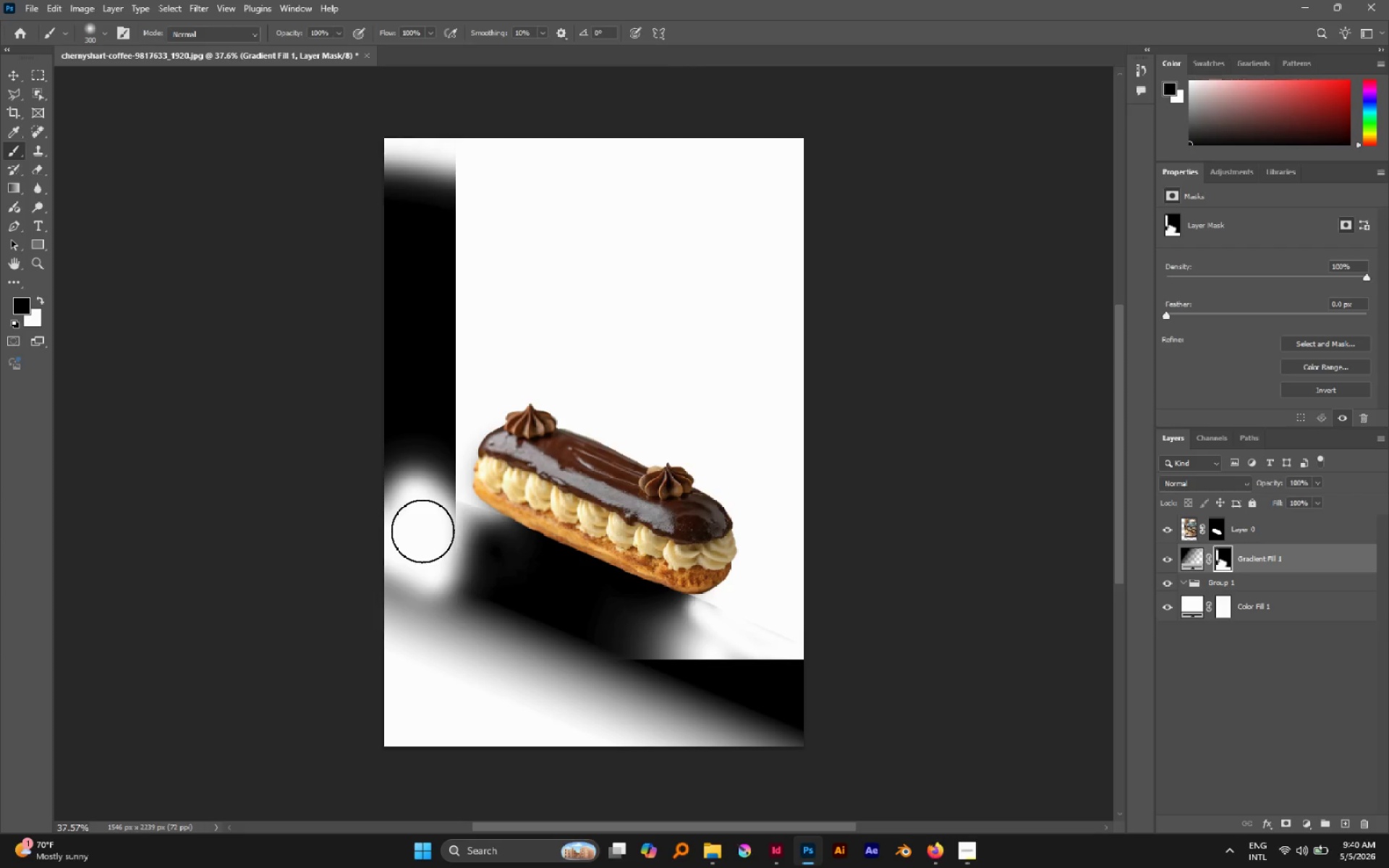 
left_click_drag(start_coordinate=[422, 531], to_coordinate=[425, 541])
 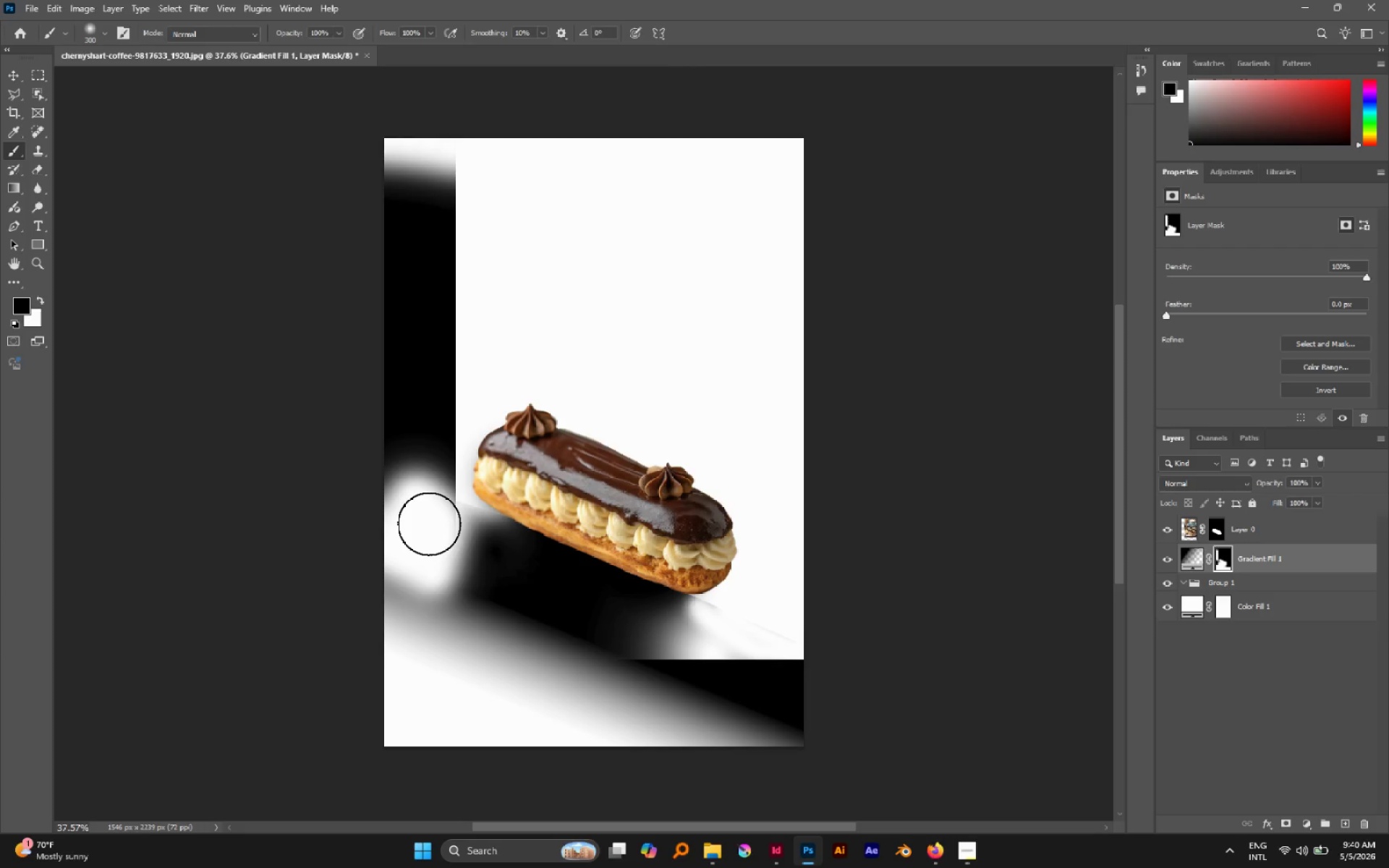 
left_click_drag(start_coordinate=[428, 524], to_coordinate=[328, 381])
 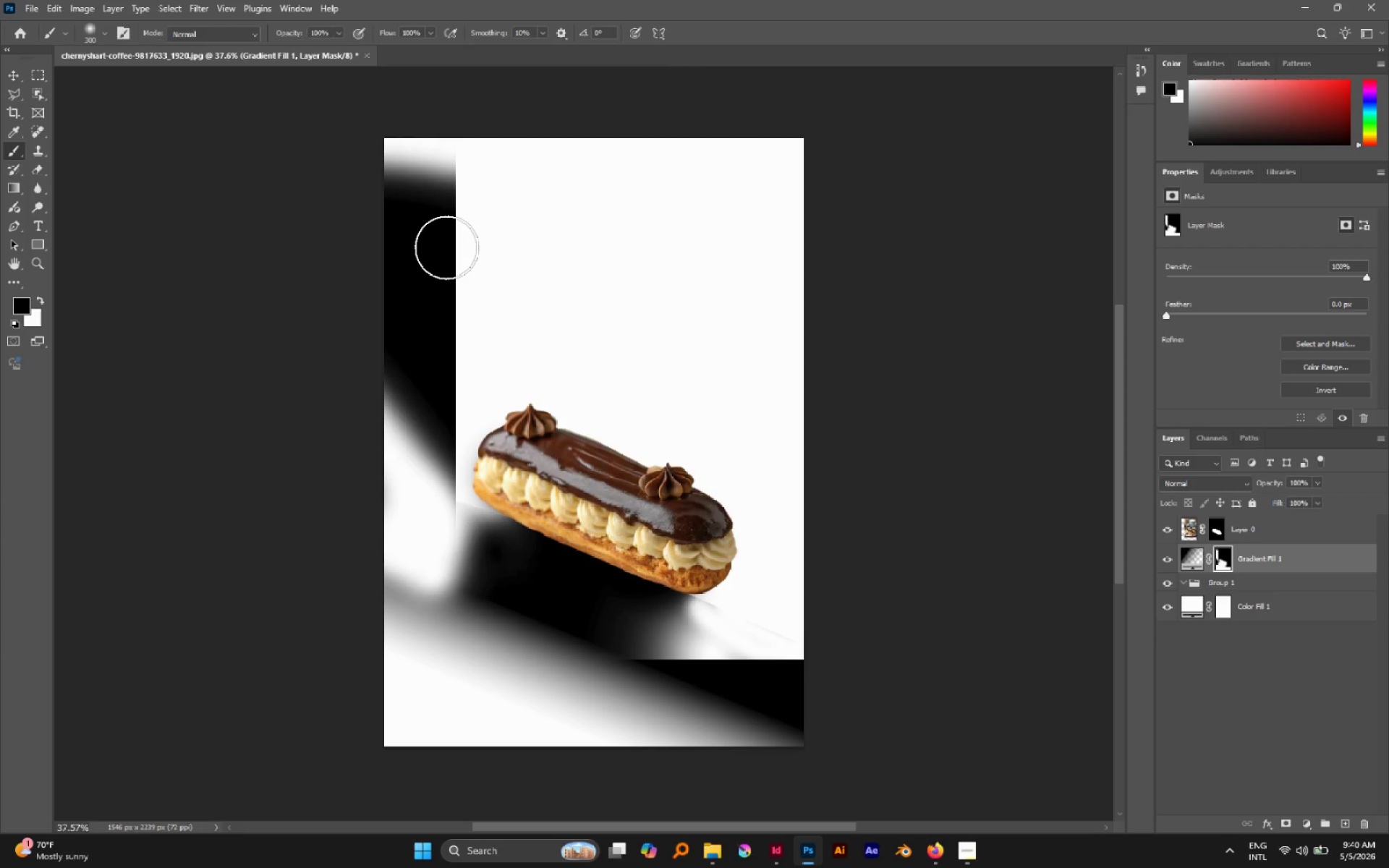 
hold_key(key=ControlLeft, duration=0.55)
 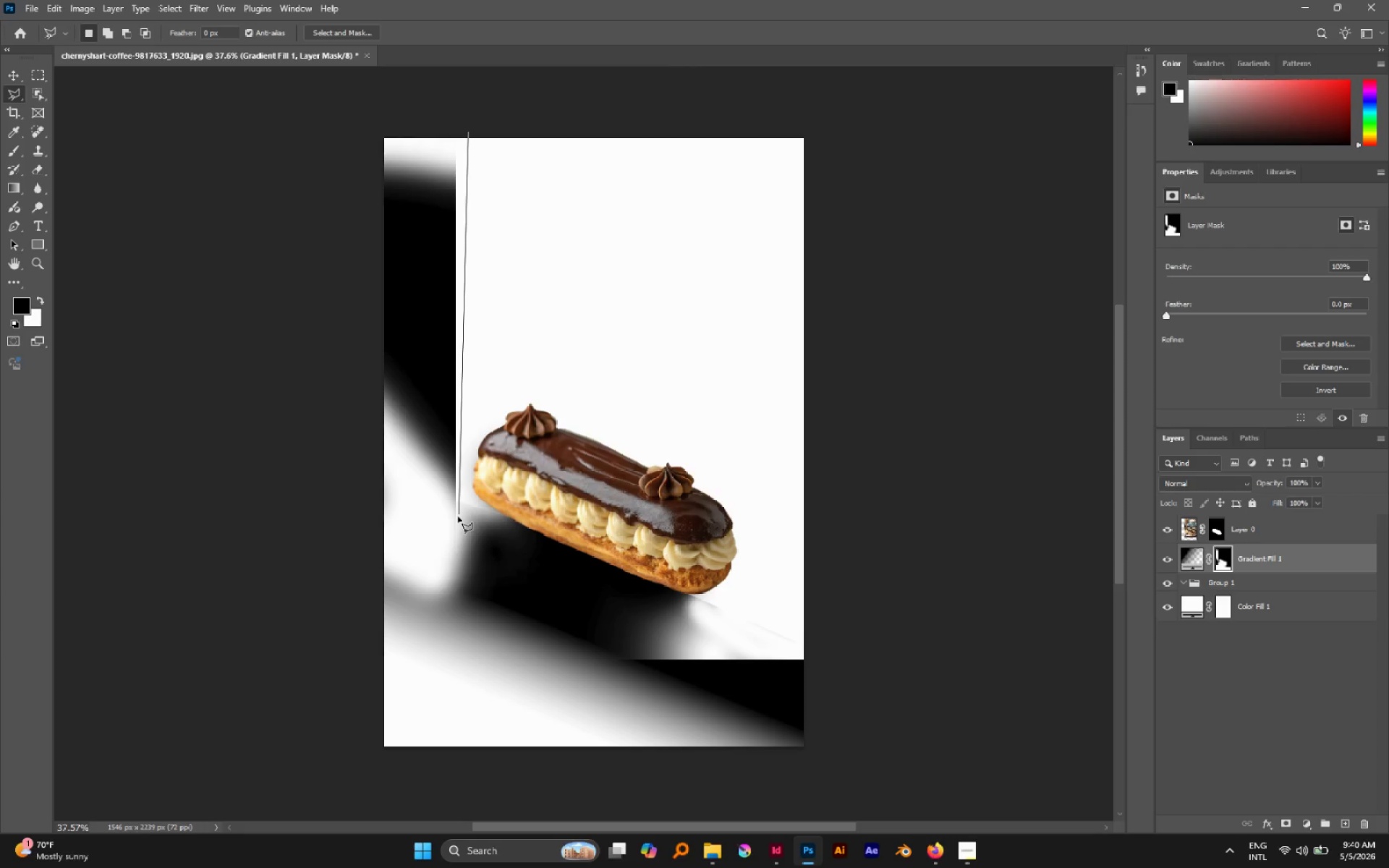 
wait(8.86)
 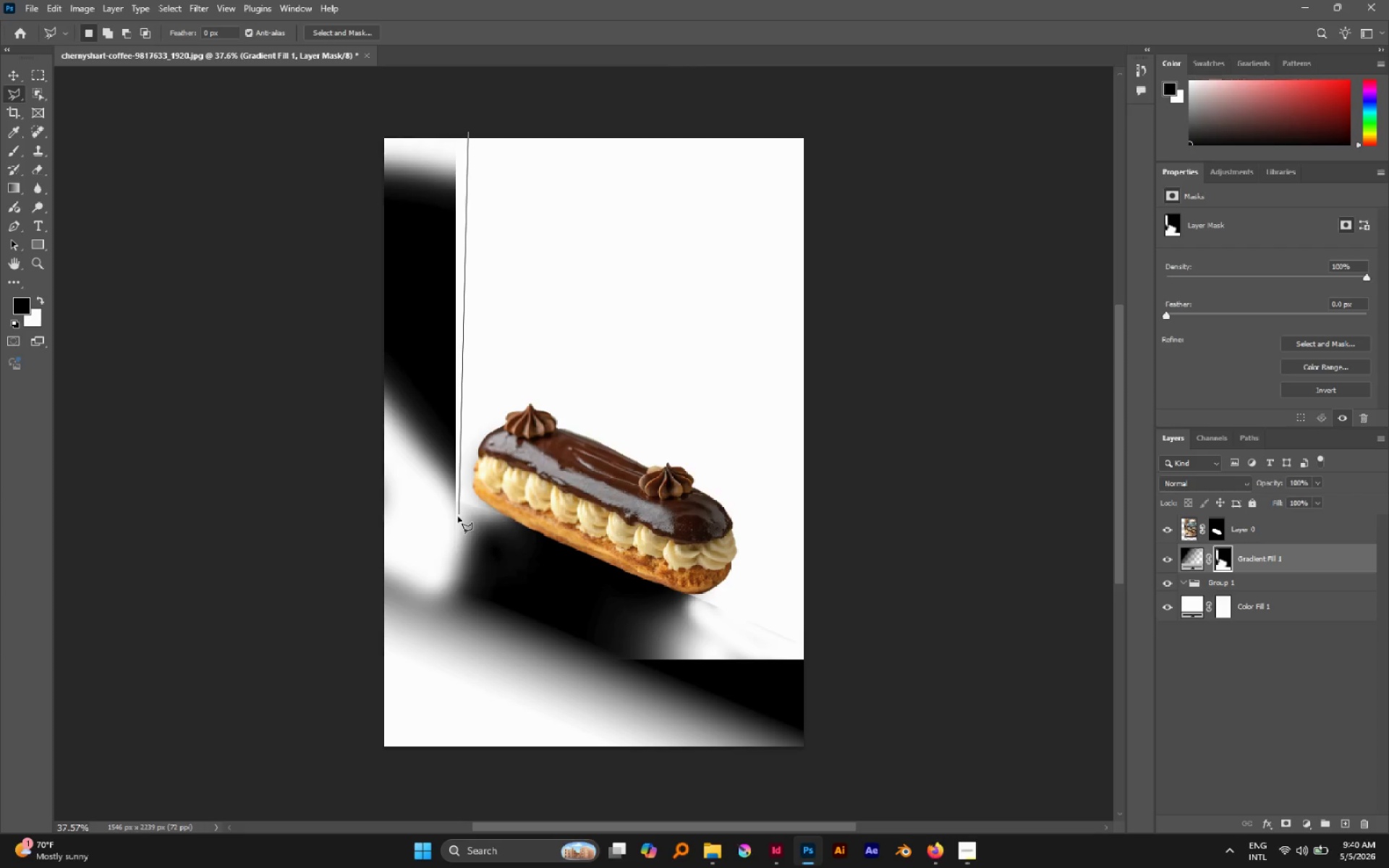 
left_click_drag(start_coordinate=[339, 648], to_coordinate=[353, 648])
 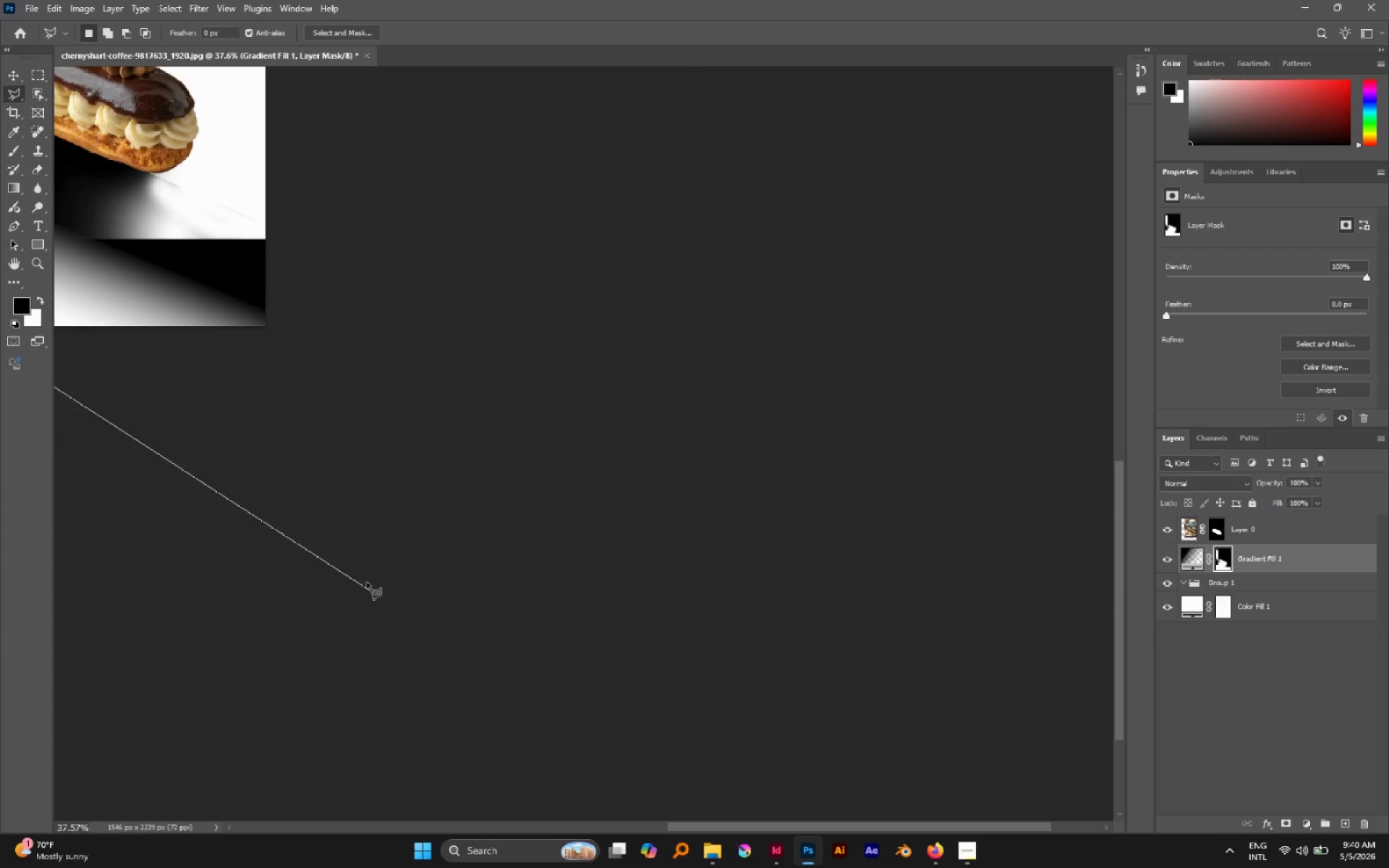 
double_click([726, 263])
 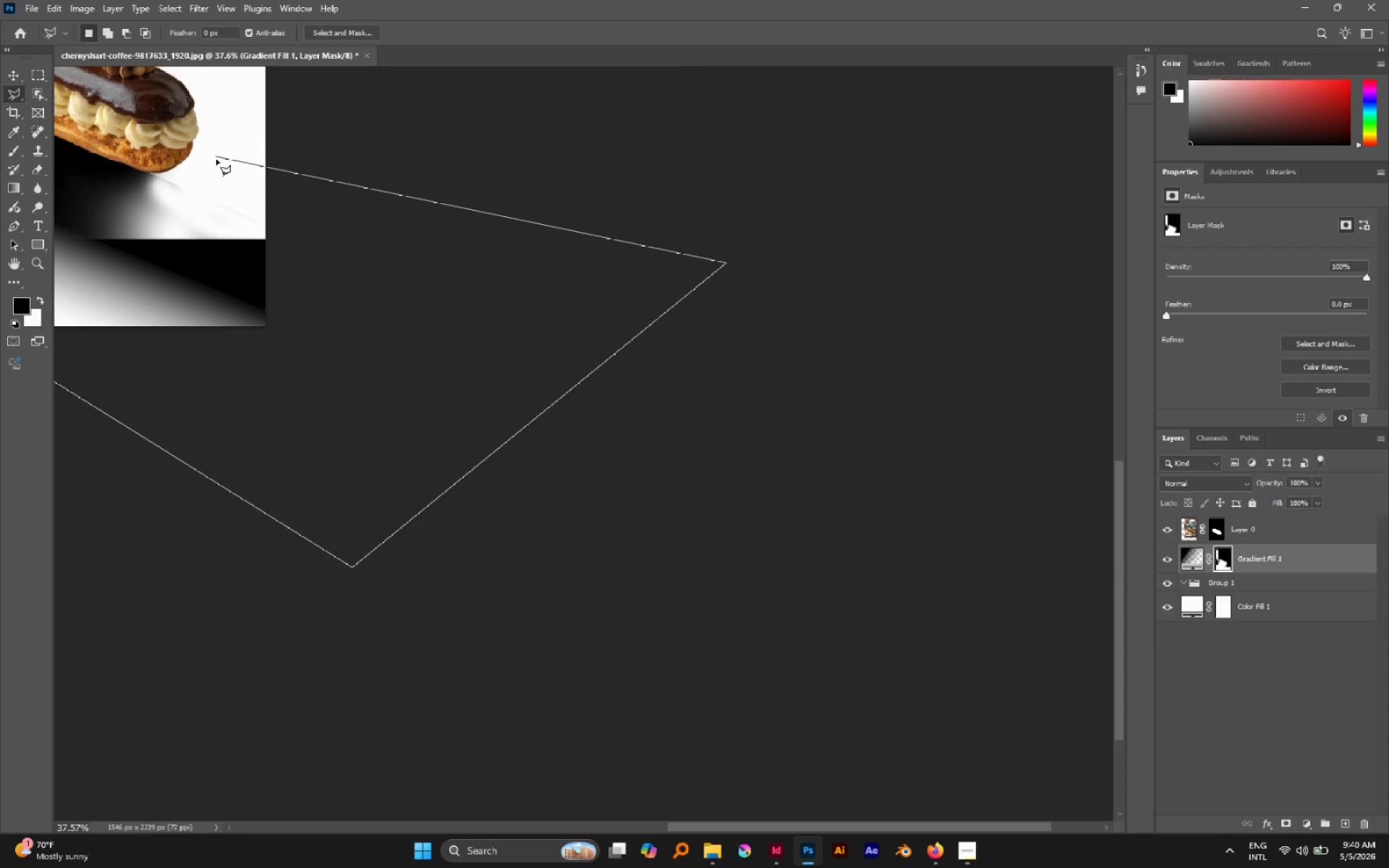 
left_click([216, 163])
 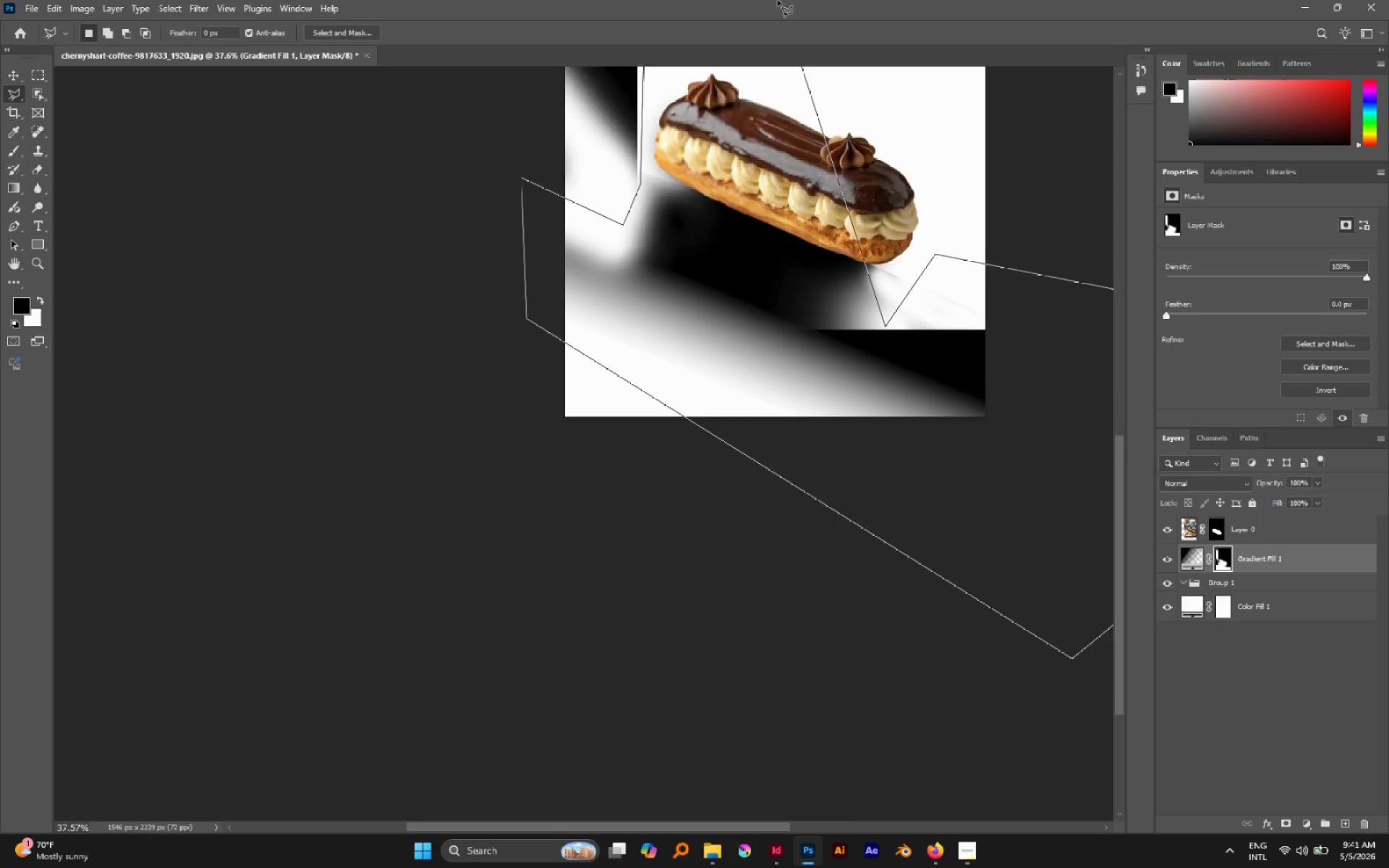 
wait(5.5)
 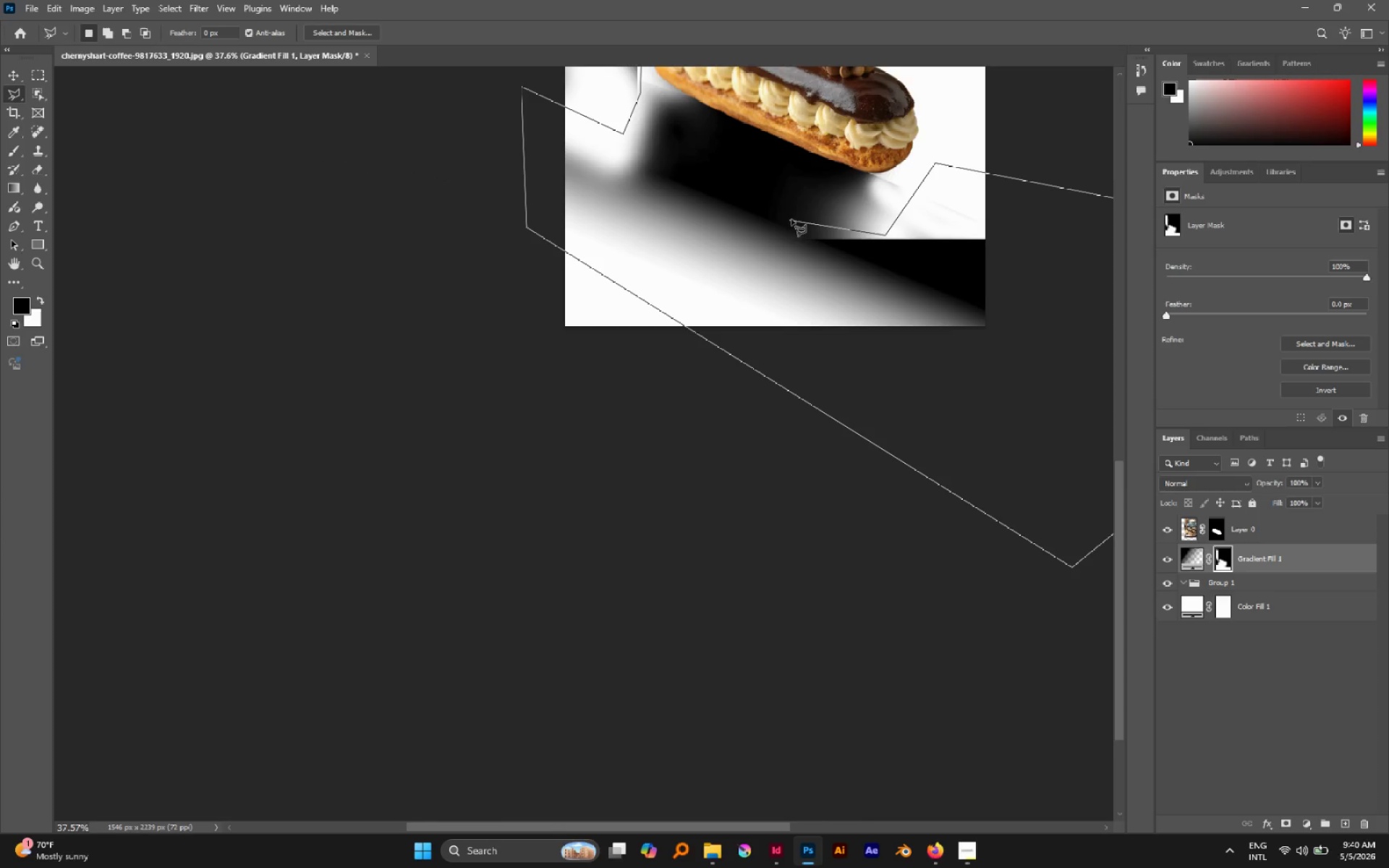 
scroll: coordinate [786, 766], scroll_direction: down, amount: 3.0
 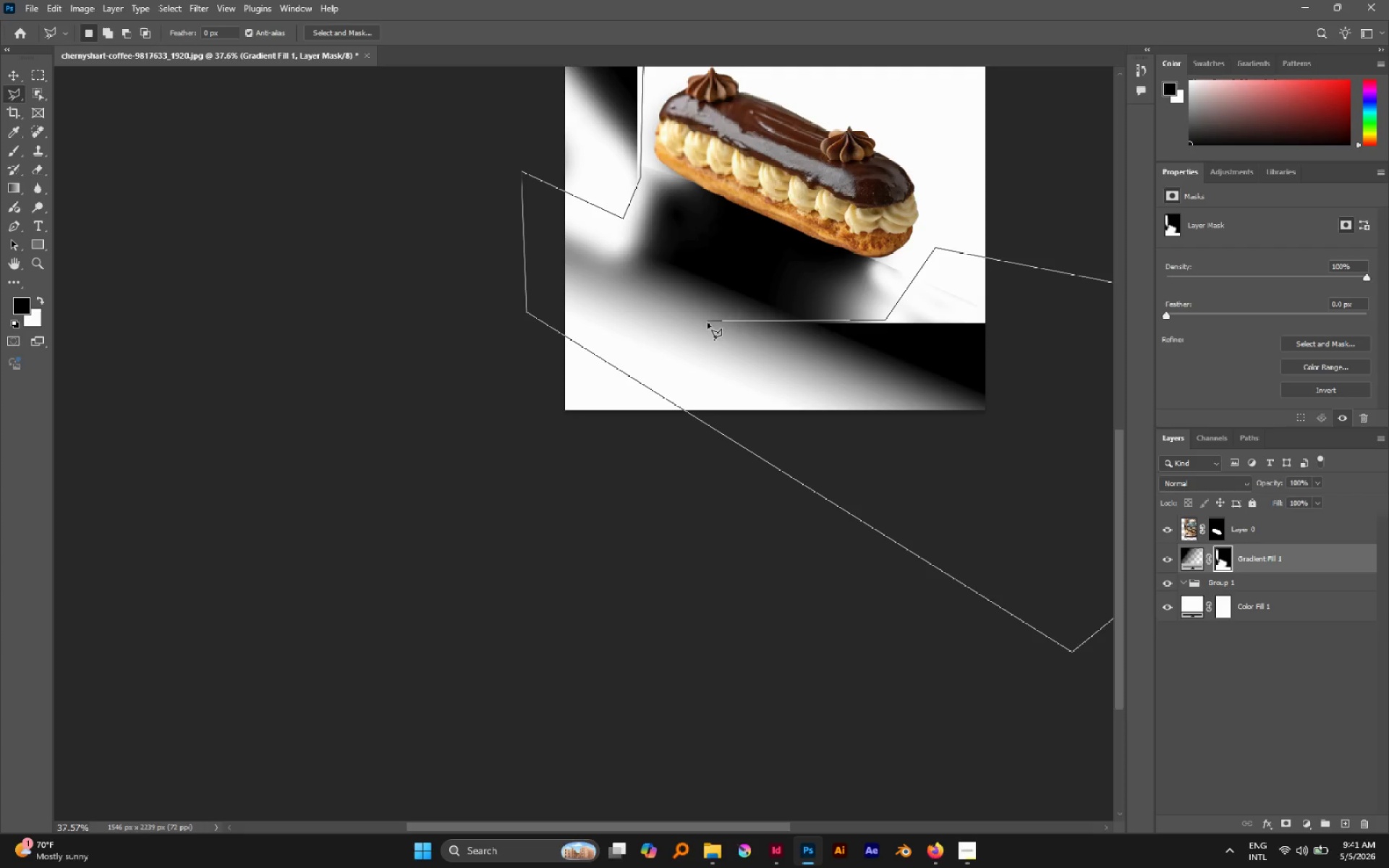 
left_click([704, 326])
 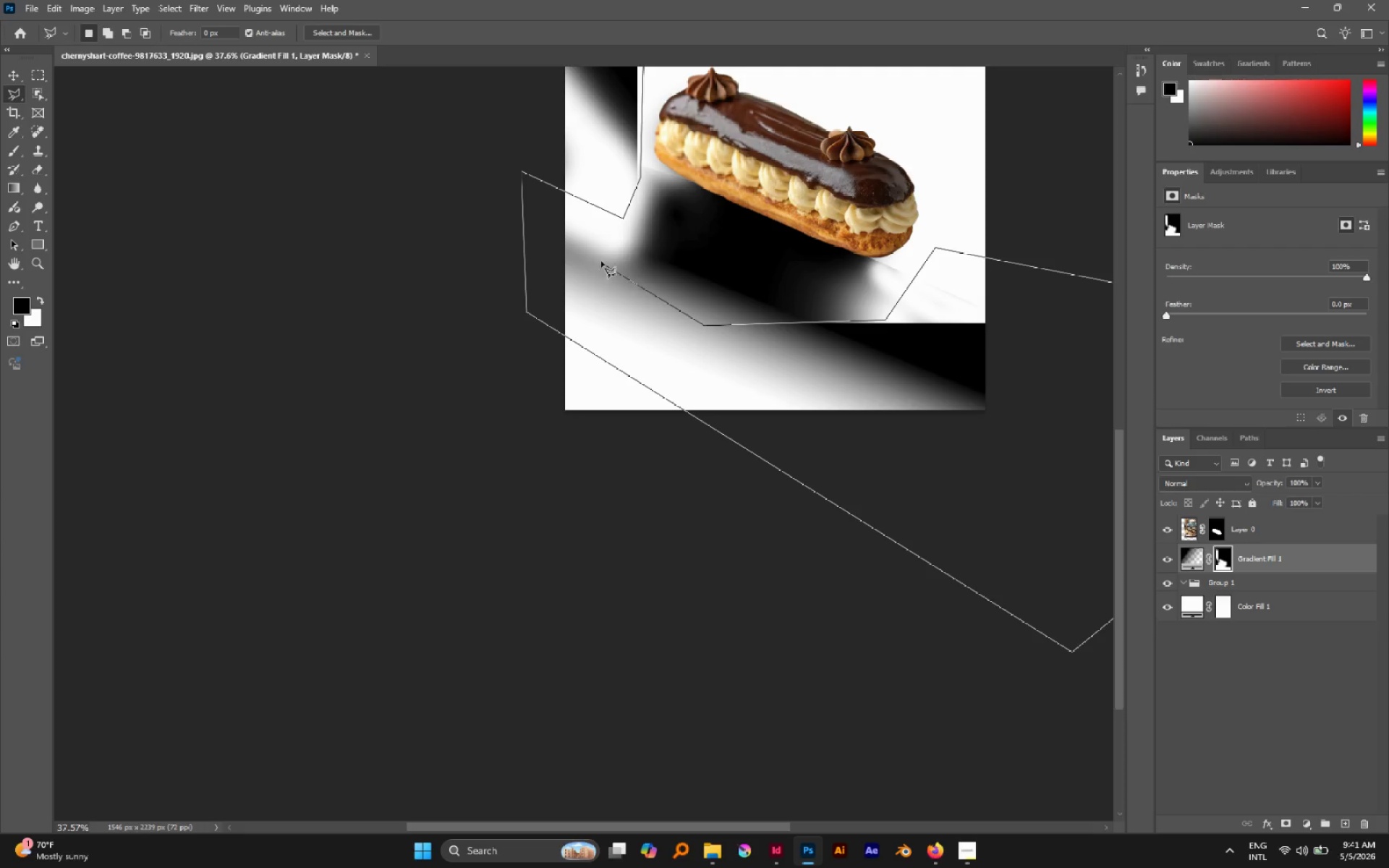 
left_click([603, 259])
 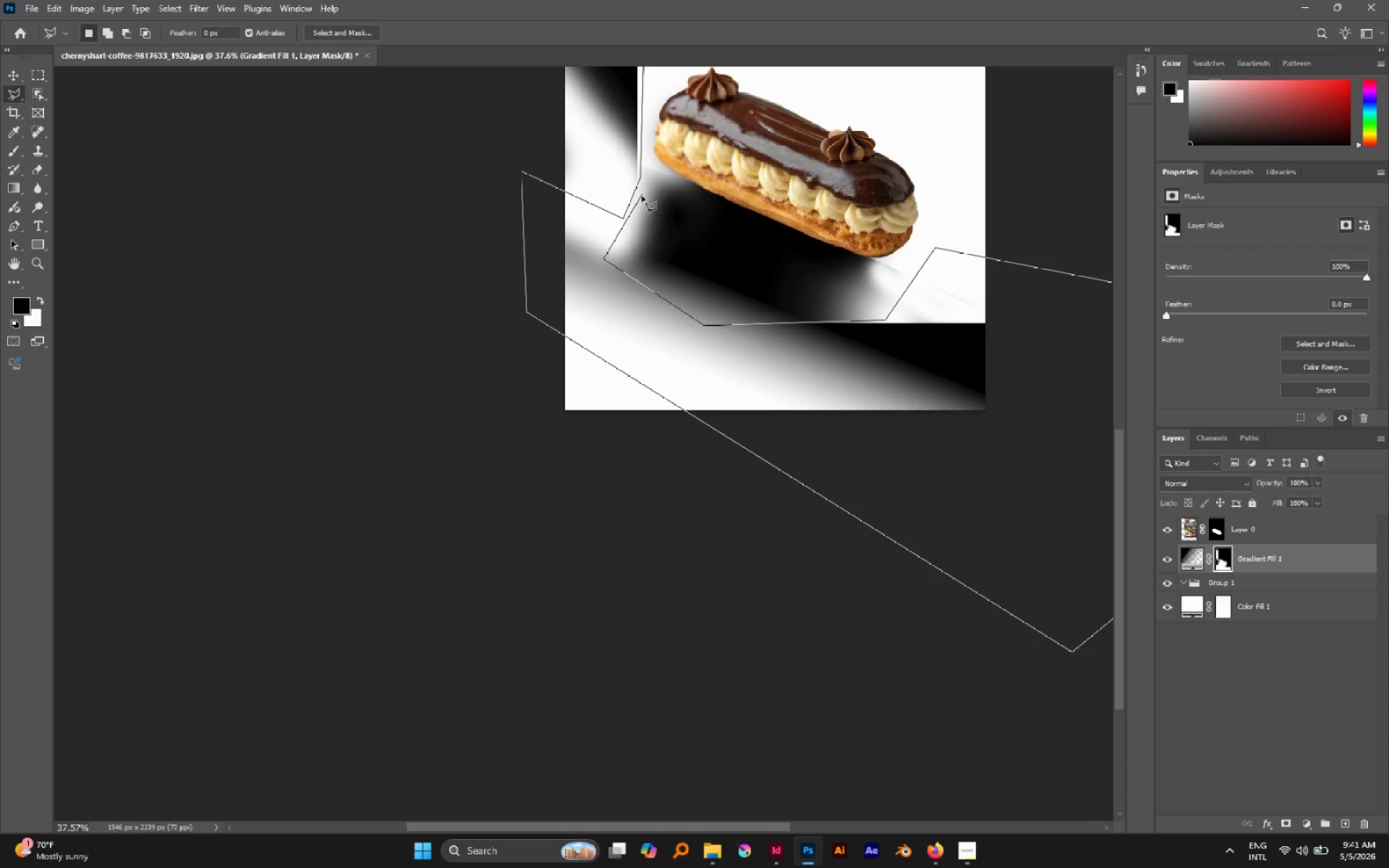 
left_click([642, 200])
 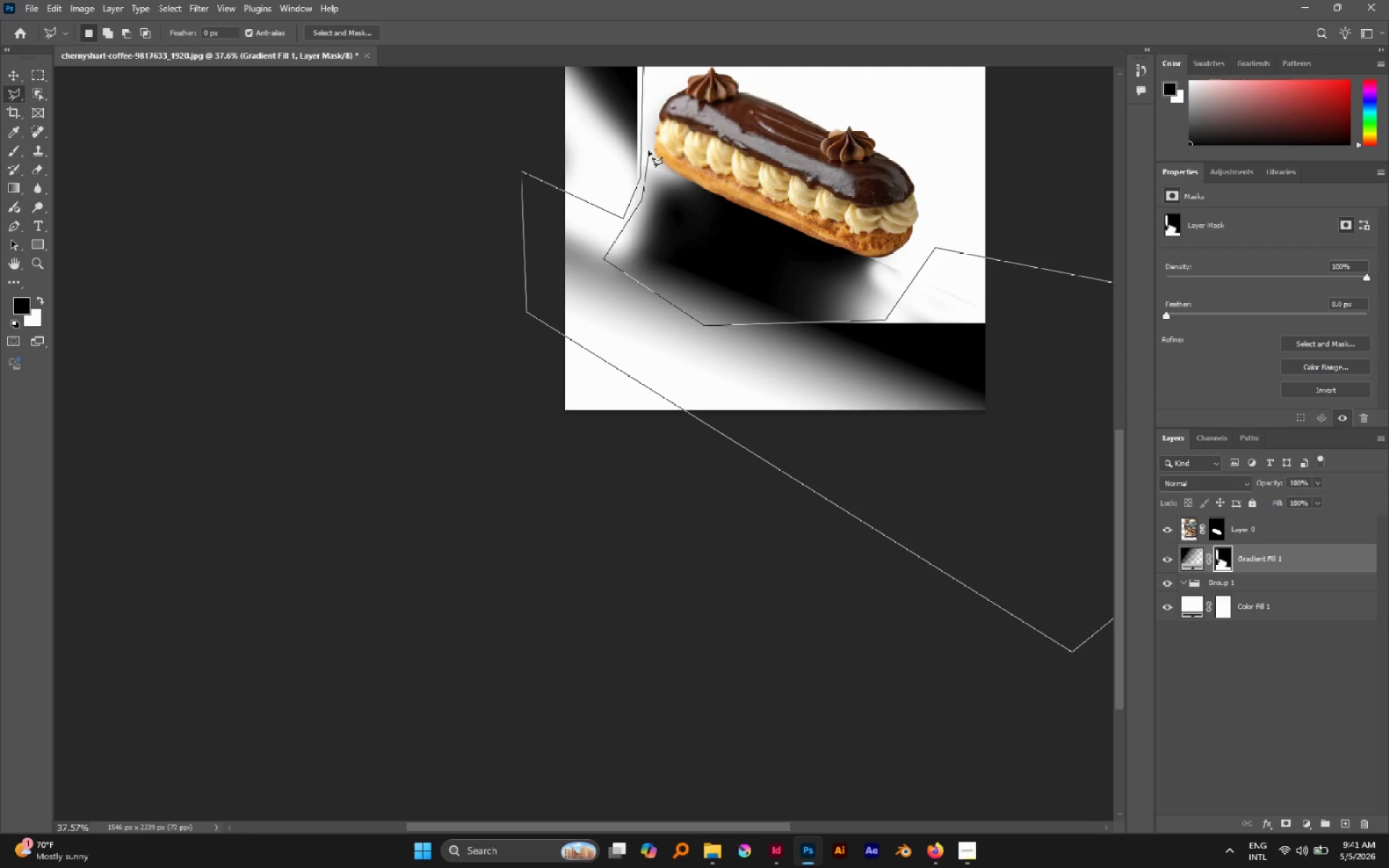 
left_click([647, 148])
 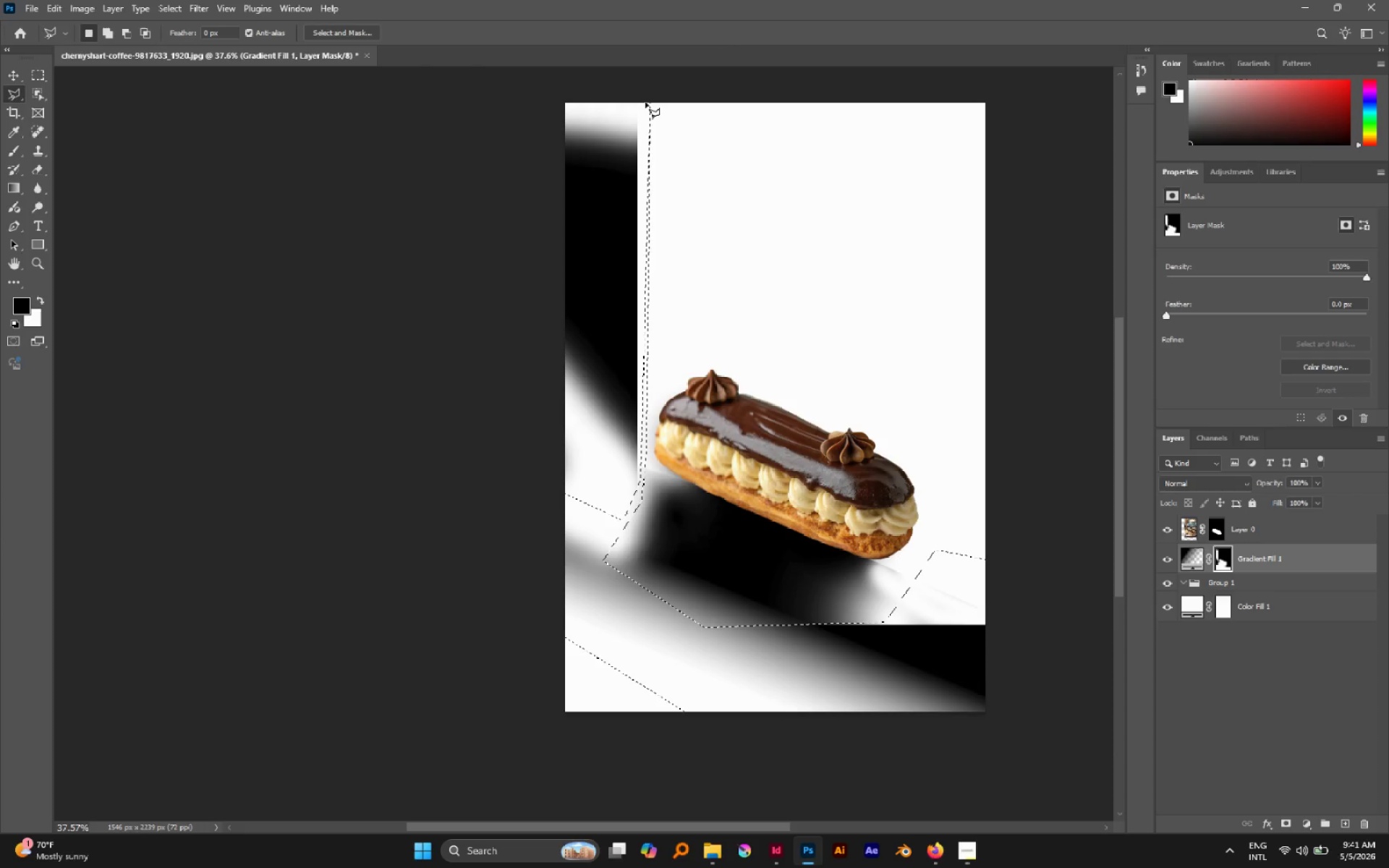 
wait(5.64)
 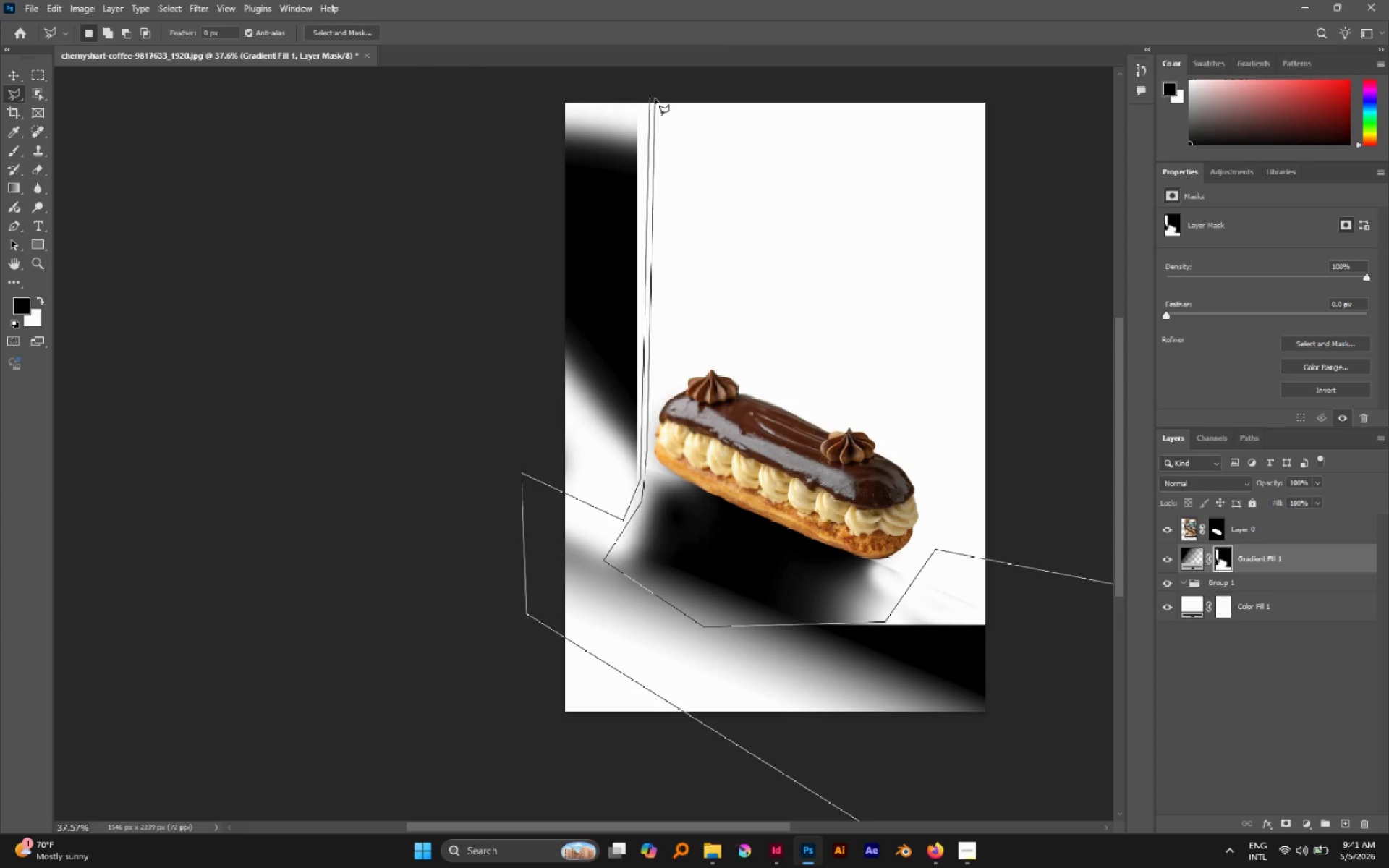 
left_click([12, 149])
 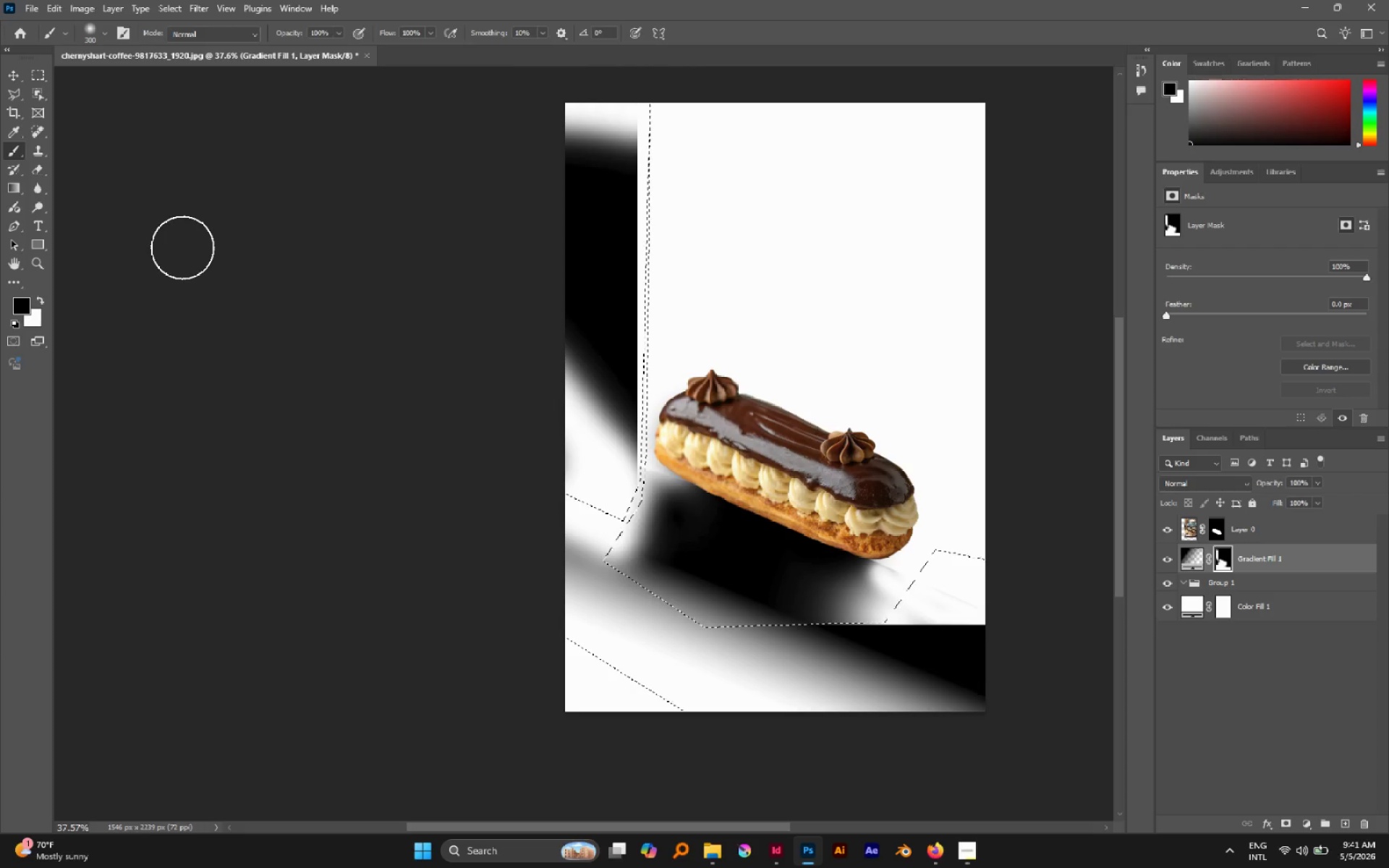 
key(Backspace)
 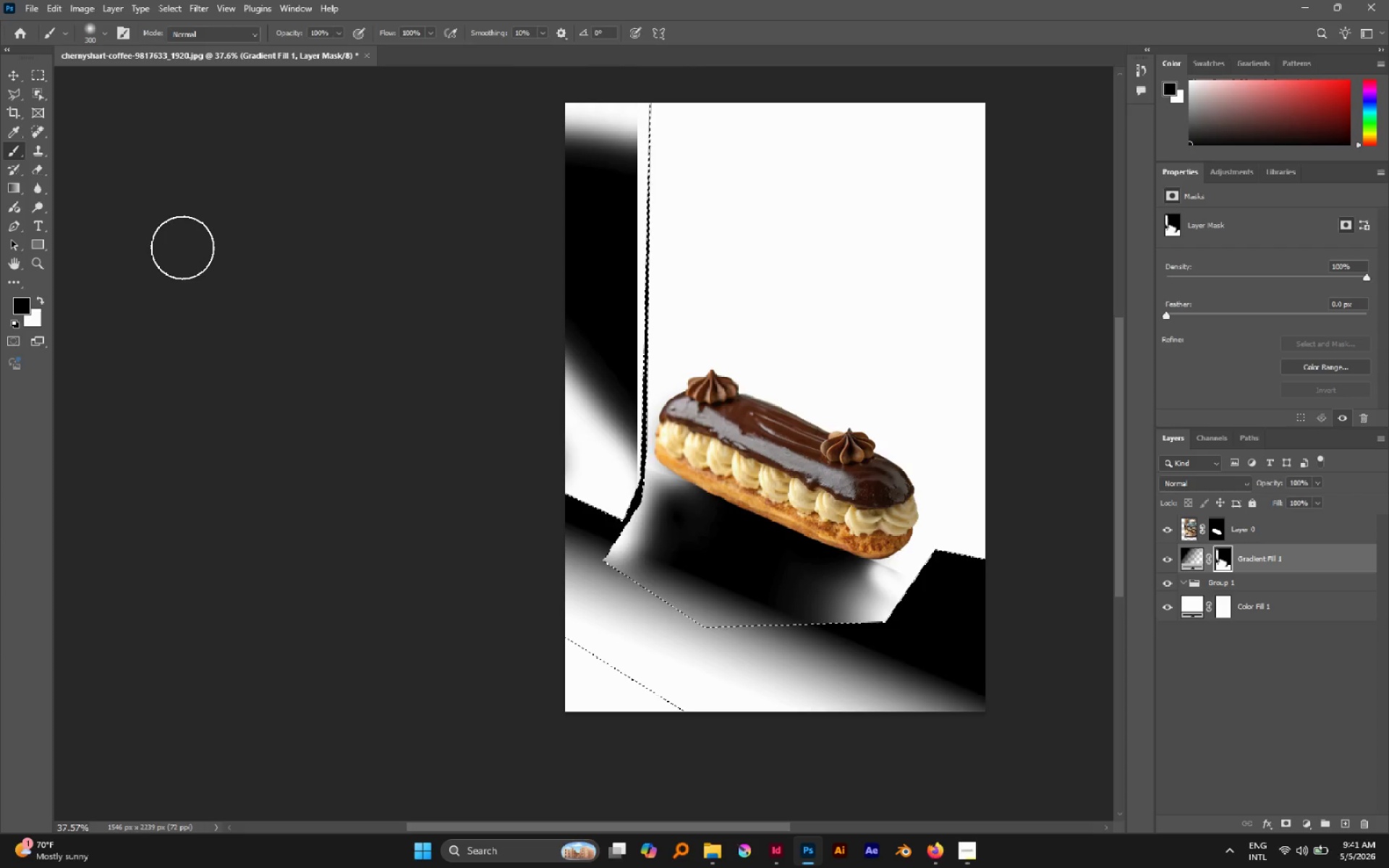 
key(X)
 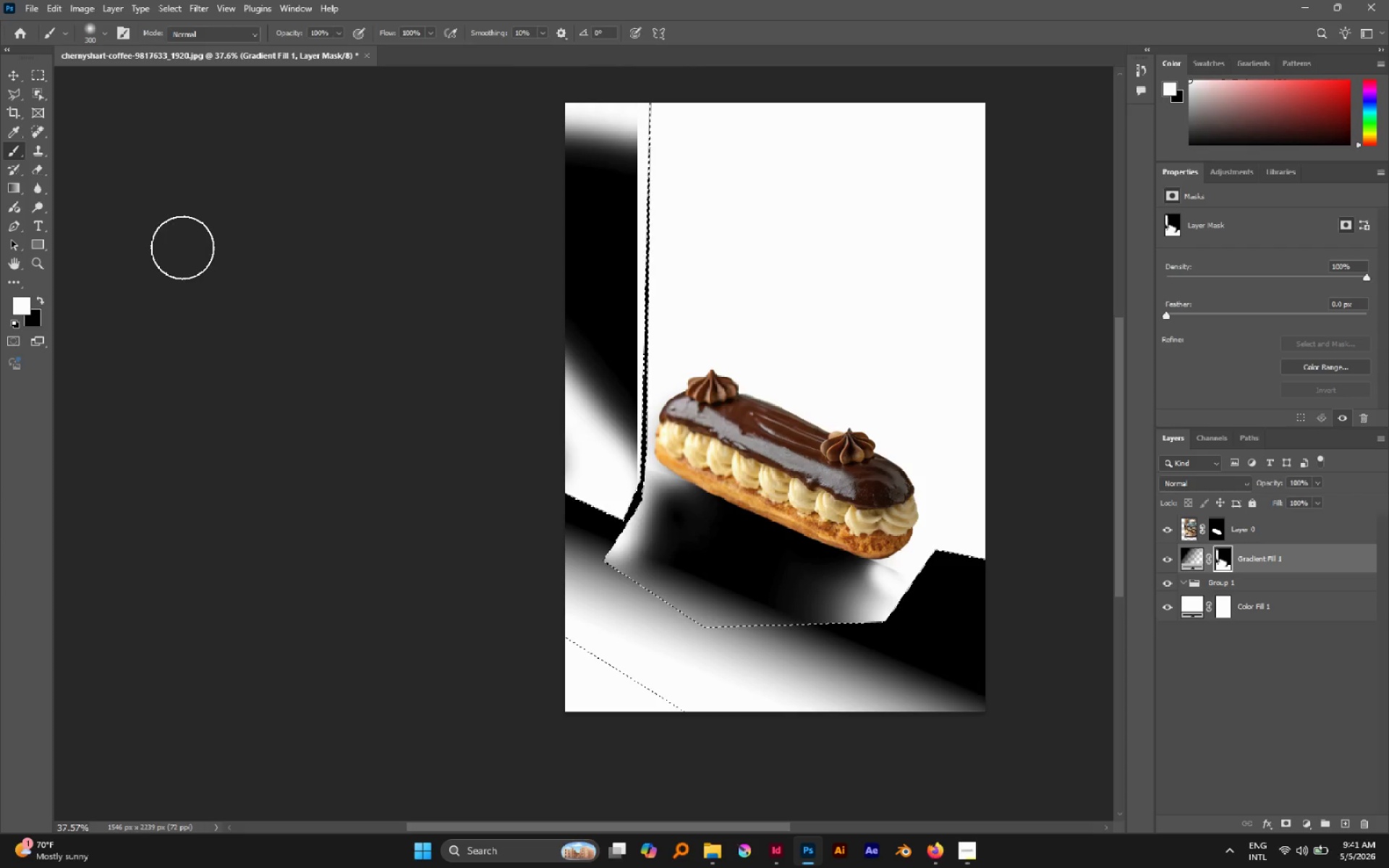 
key(Backspace)
 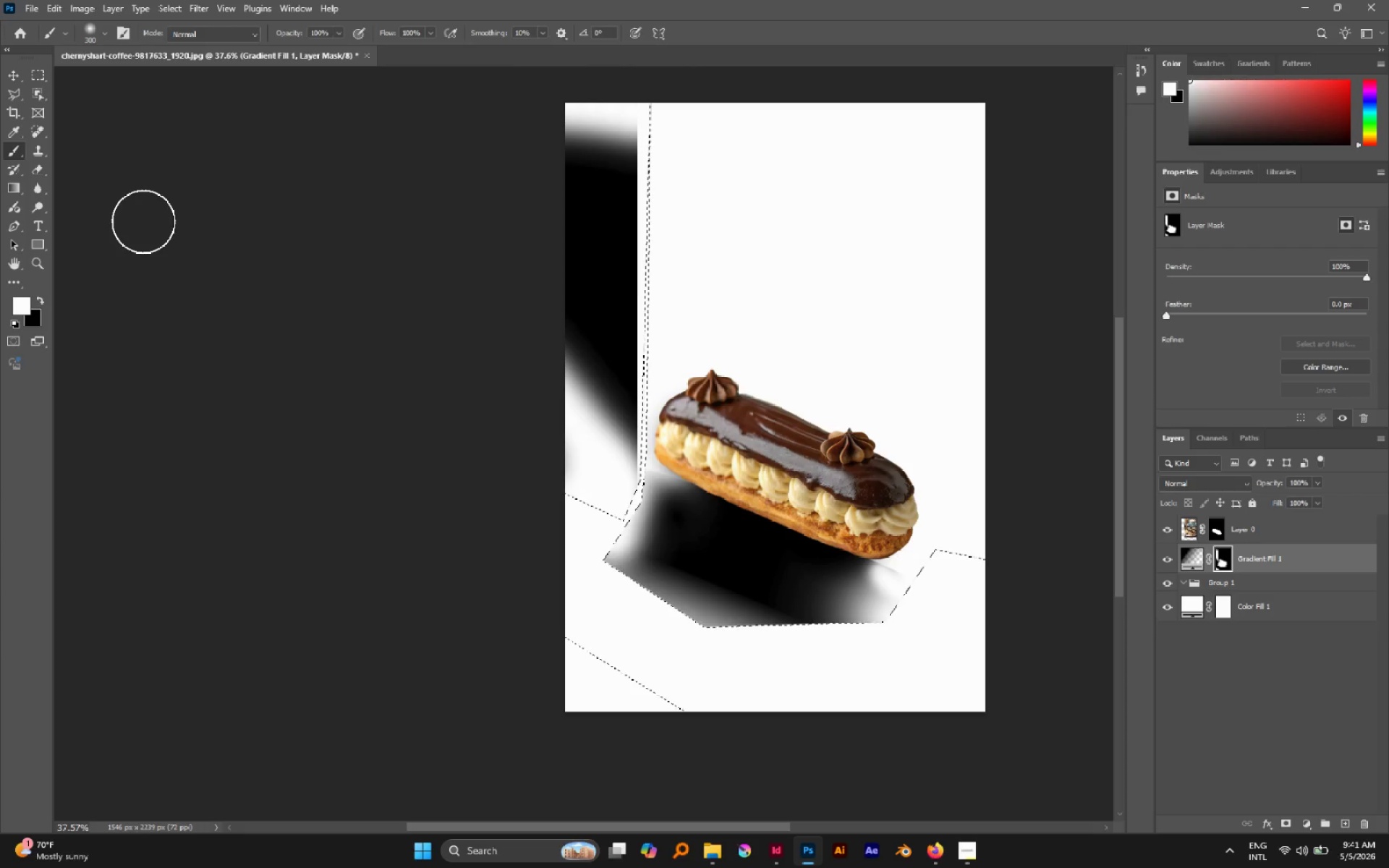 
left_click_drag(start_coordinate=[568, 121], to_coordinate=[603, 213])
 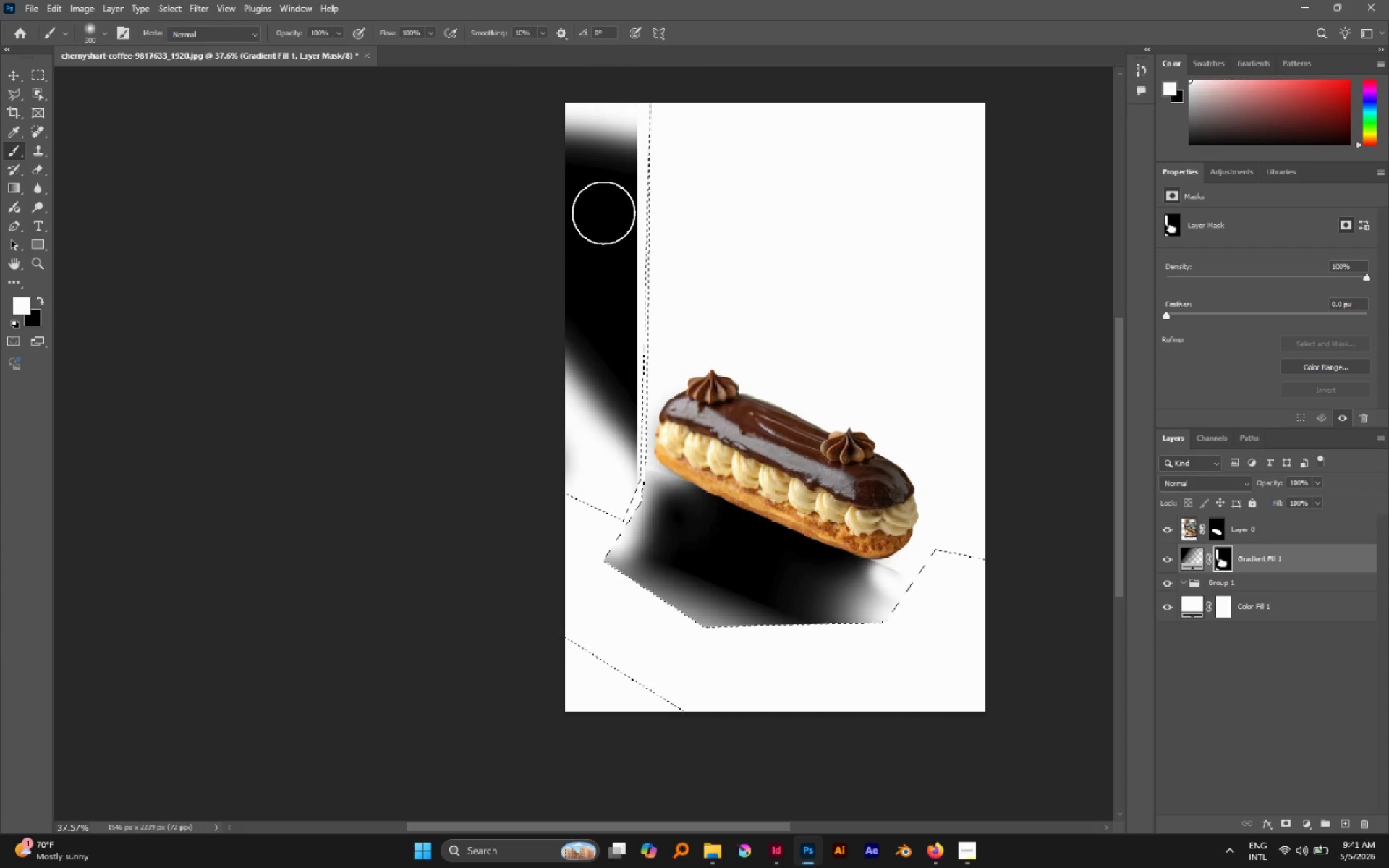 
key(Control+D)
 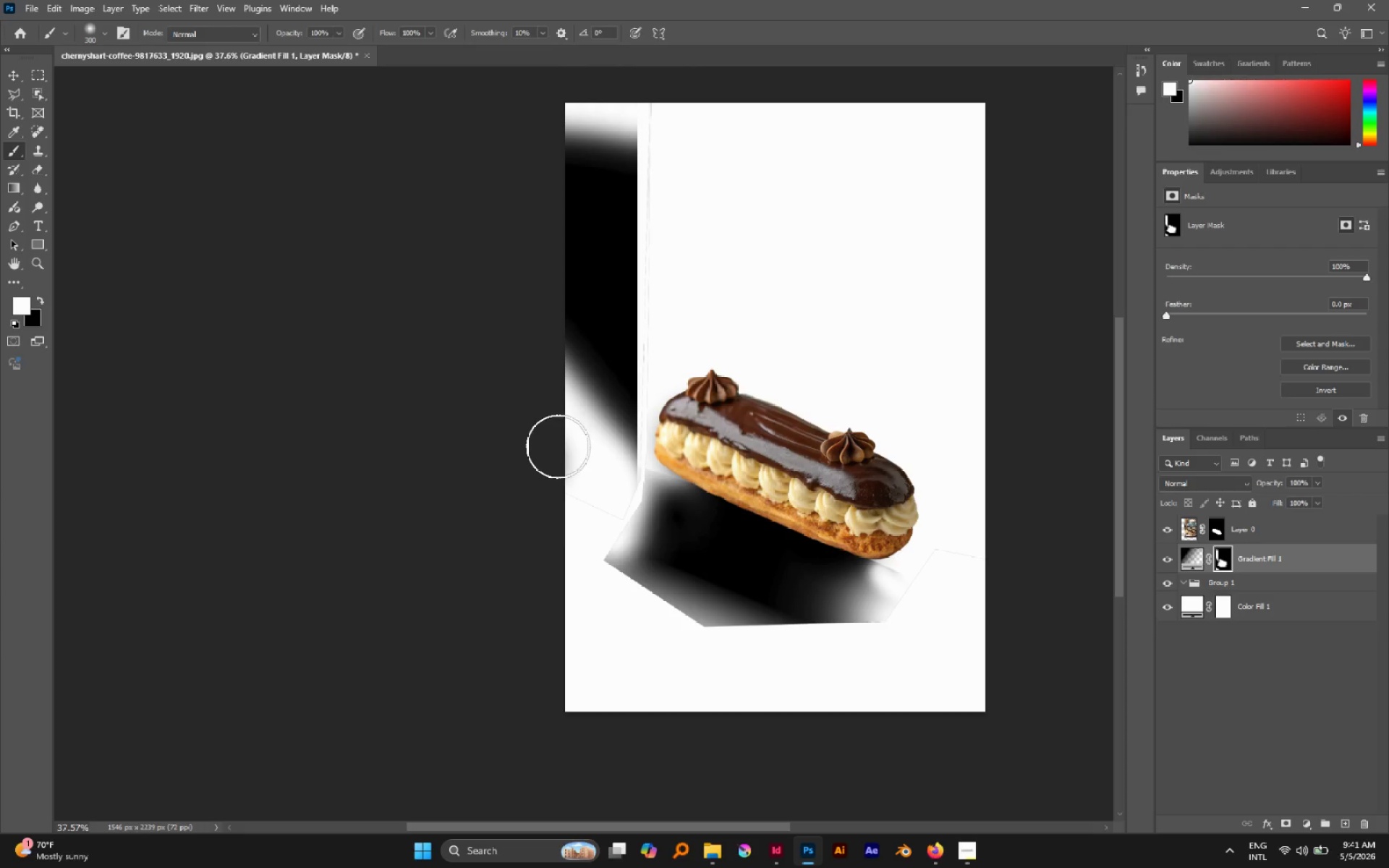 
left_click_drag(start_coordinate=[554, 486], to_coordinate=[577, 59])
 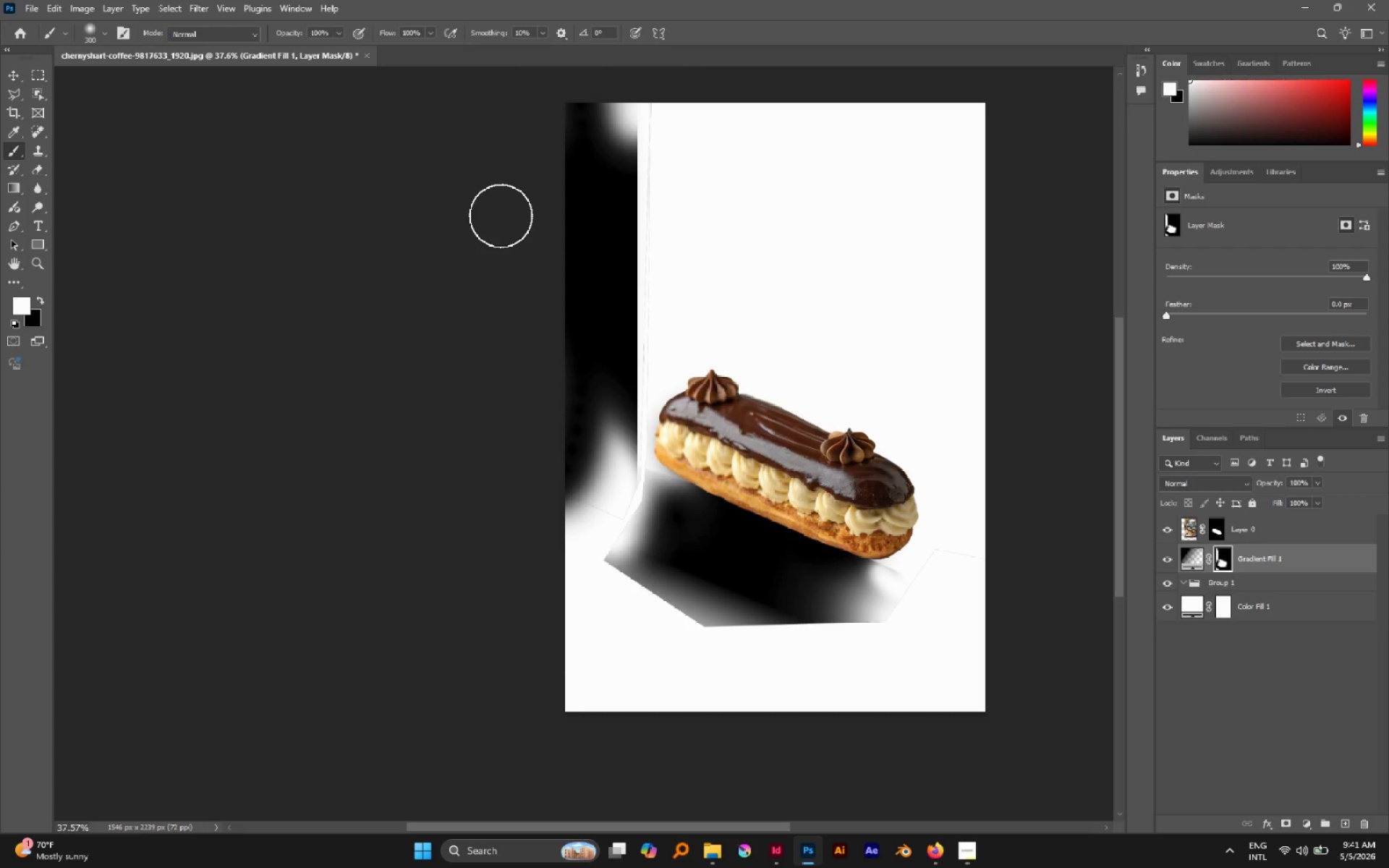 
key(X)
 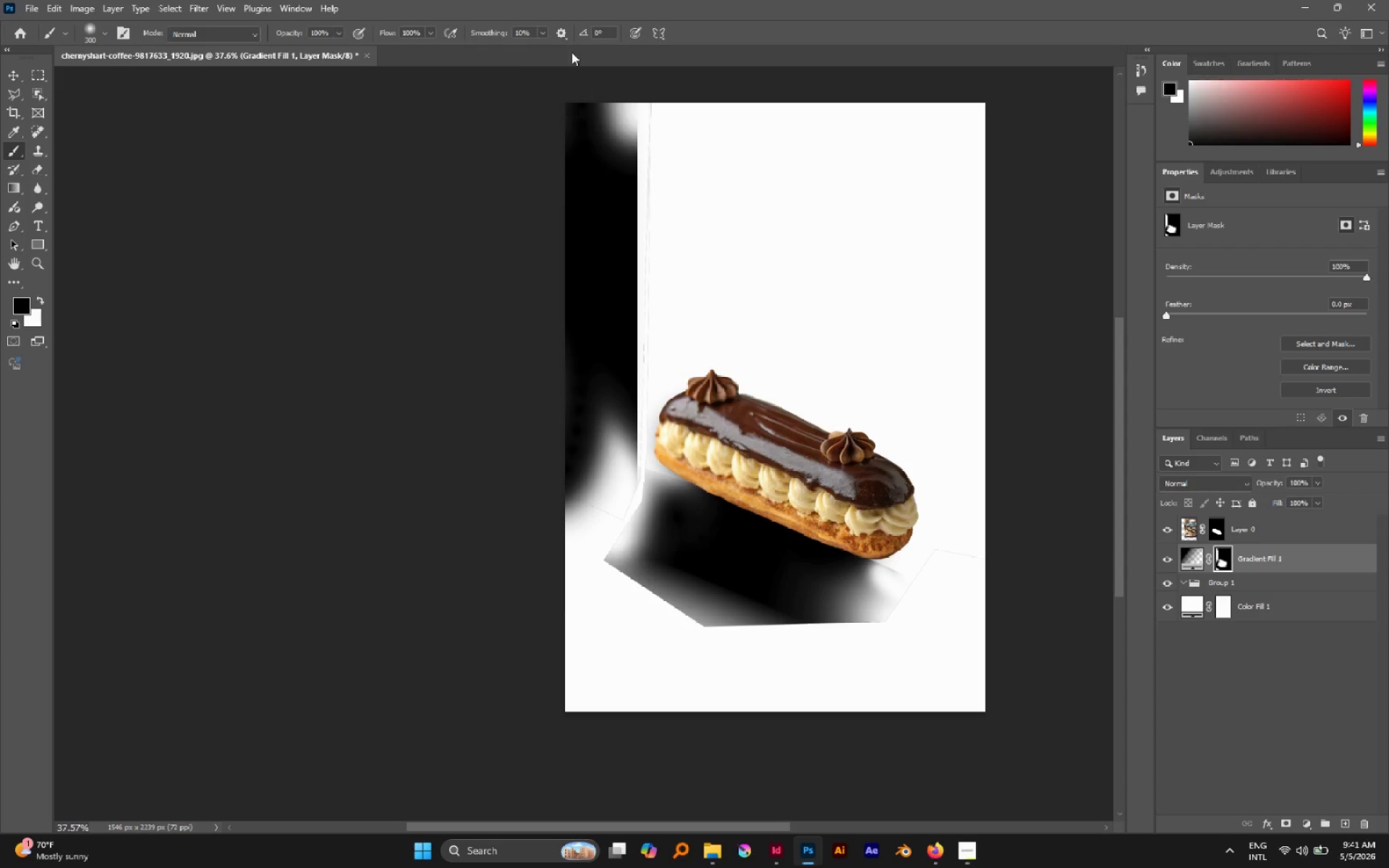 
left_click_drag(start_coordinate=[572, 52], to_coordinate=[553, 247])
 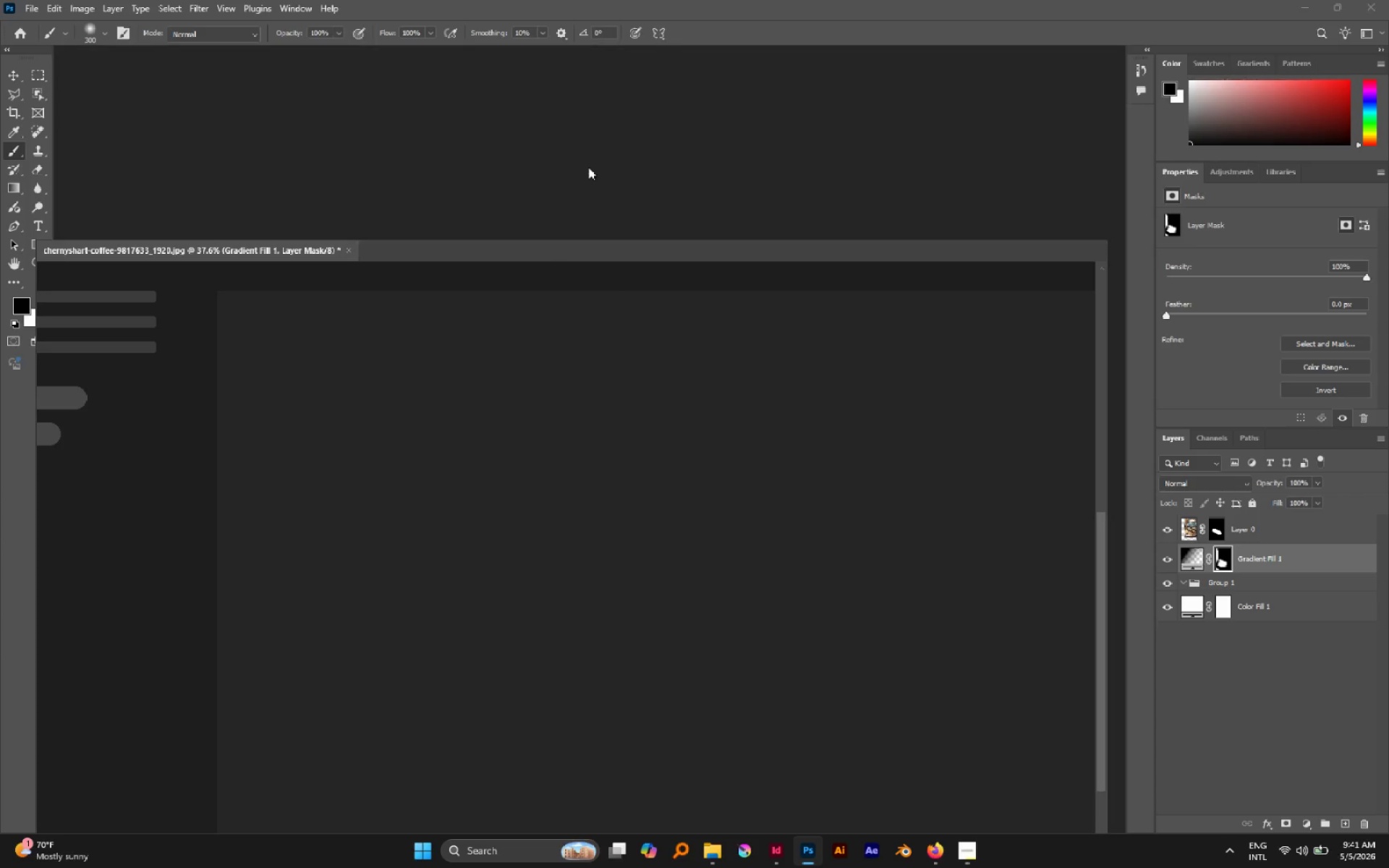 
left_click_drag(start_coordinate=[581, 179], to_coordinate=[600, 140])
 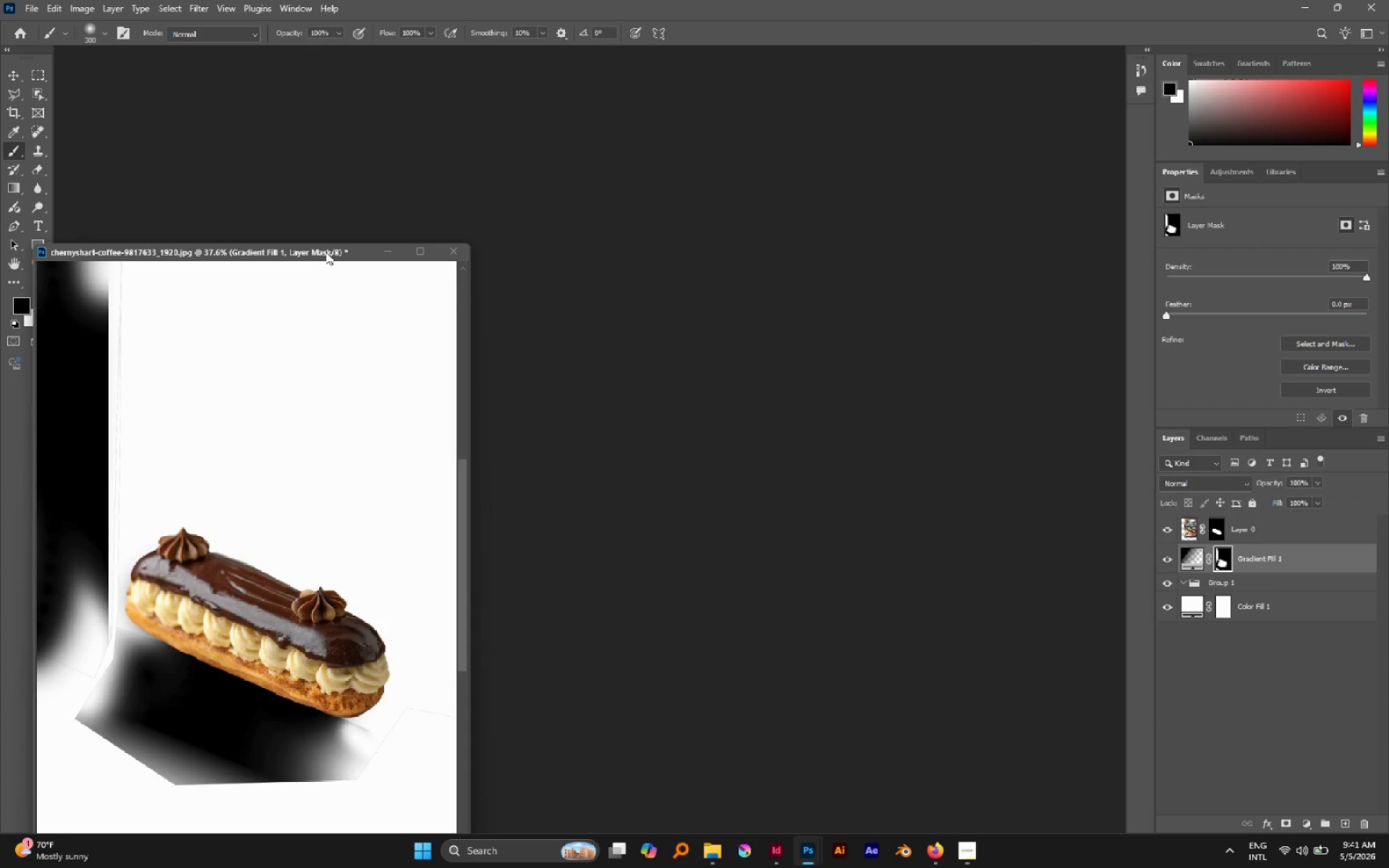 
left_click_drag(start_coordinate=[326, 252], to_coordinate=[430, 50])
 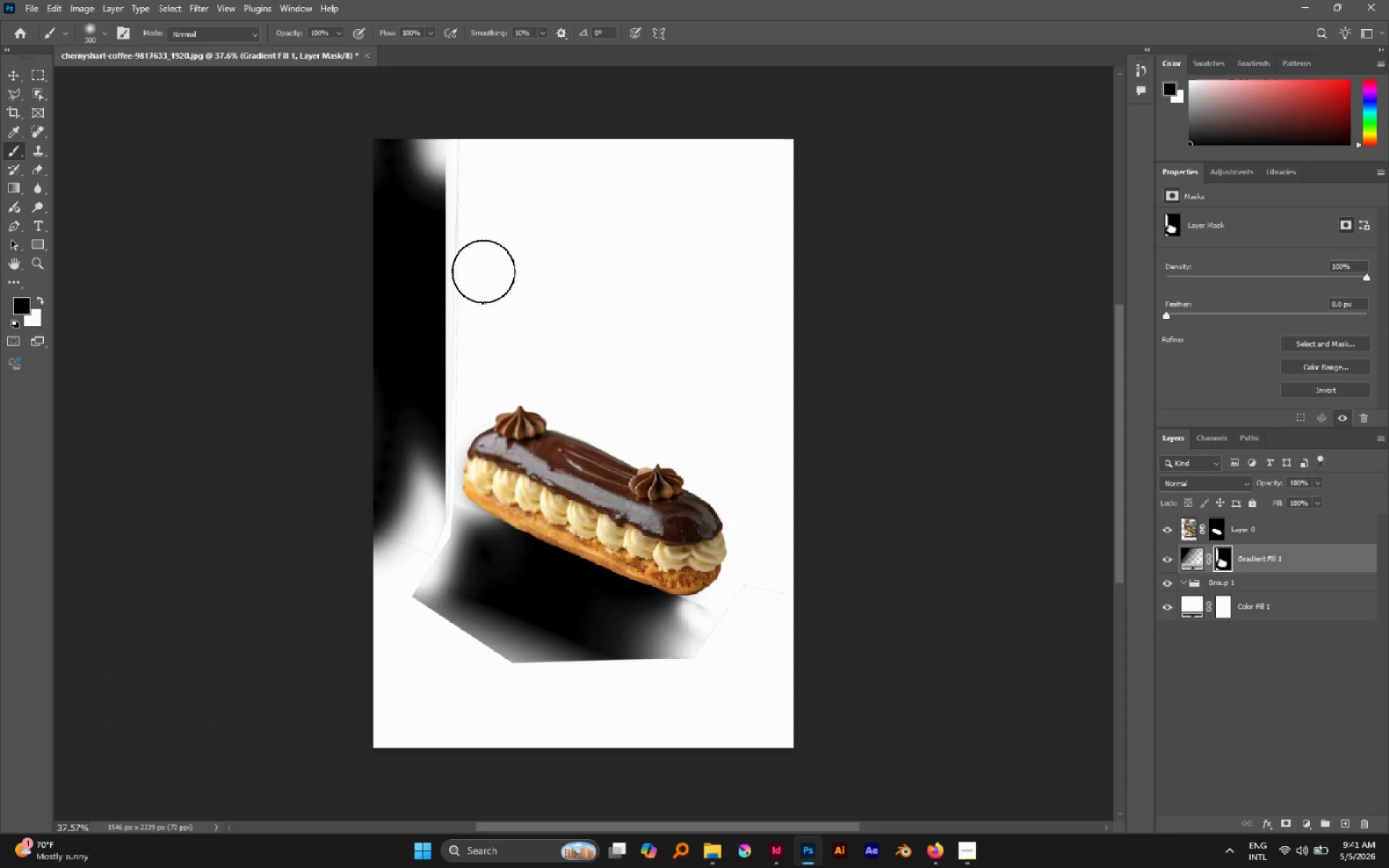 
left_click_drag(start_coordinate=[447, 140], to_coordinate=[355, 569])
 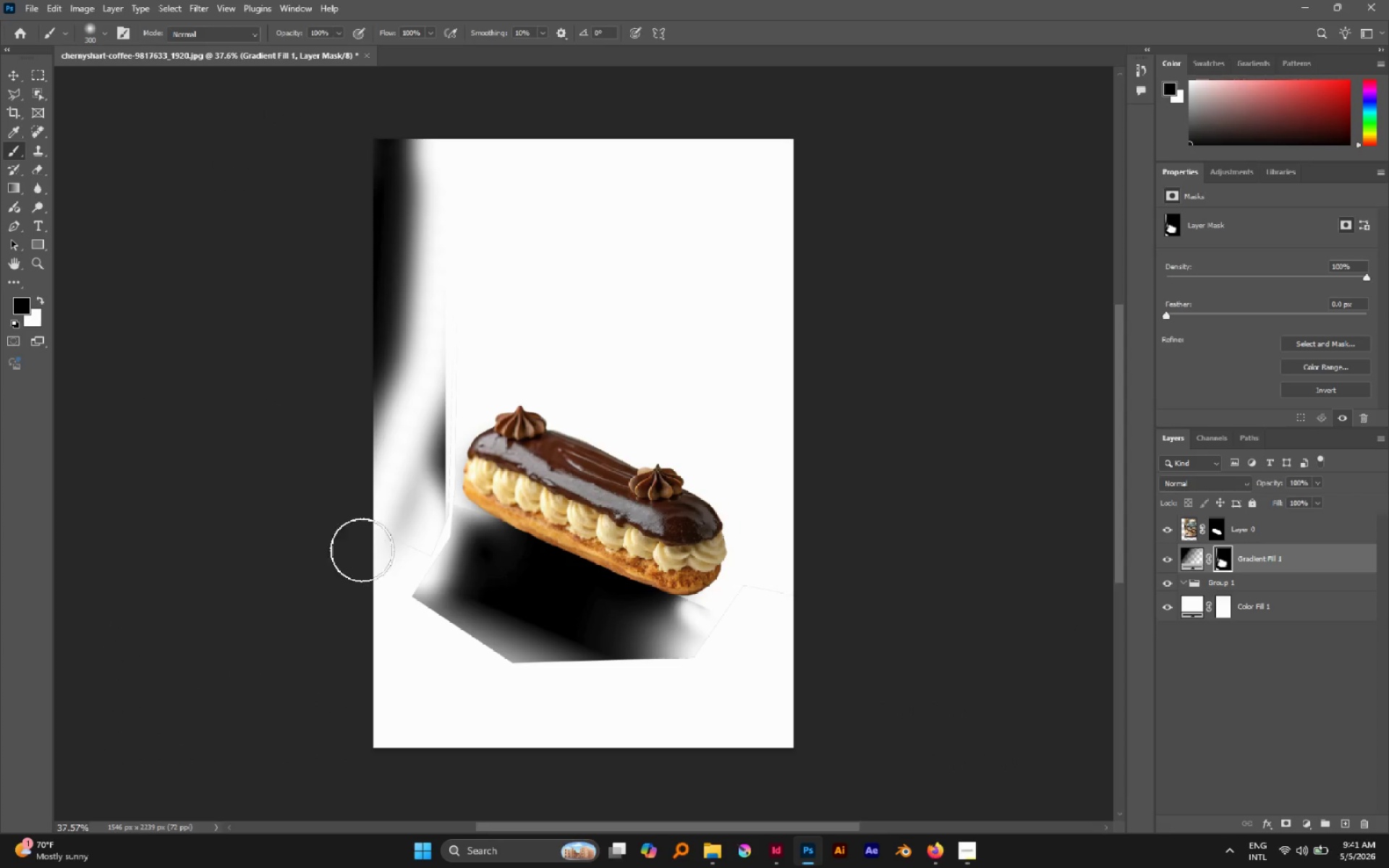 
left_click_drag(start_coordinate=[373, 546], to_coordinate=[381, 8])
 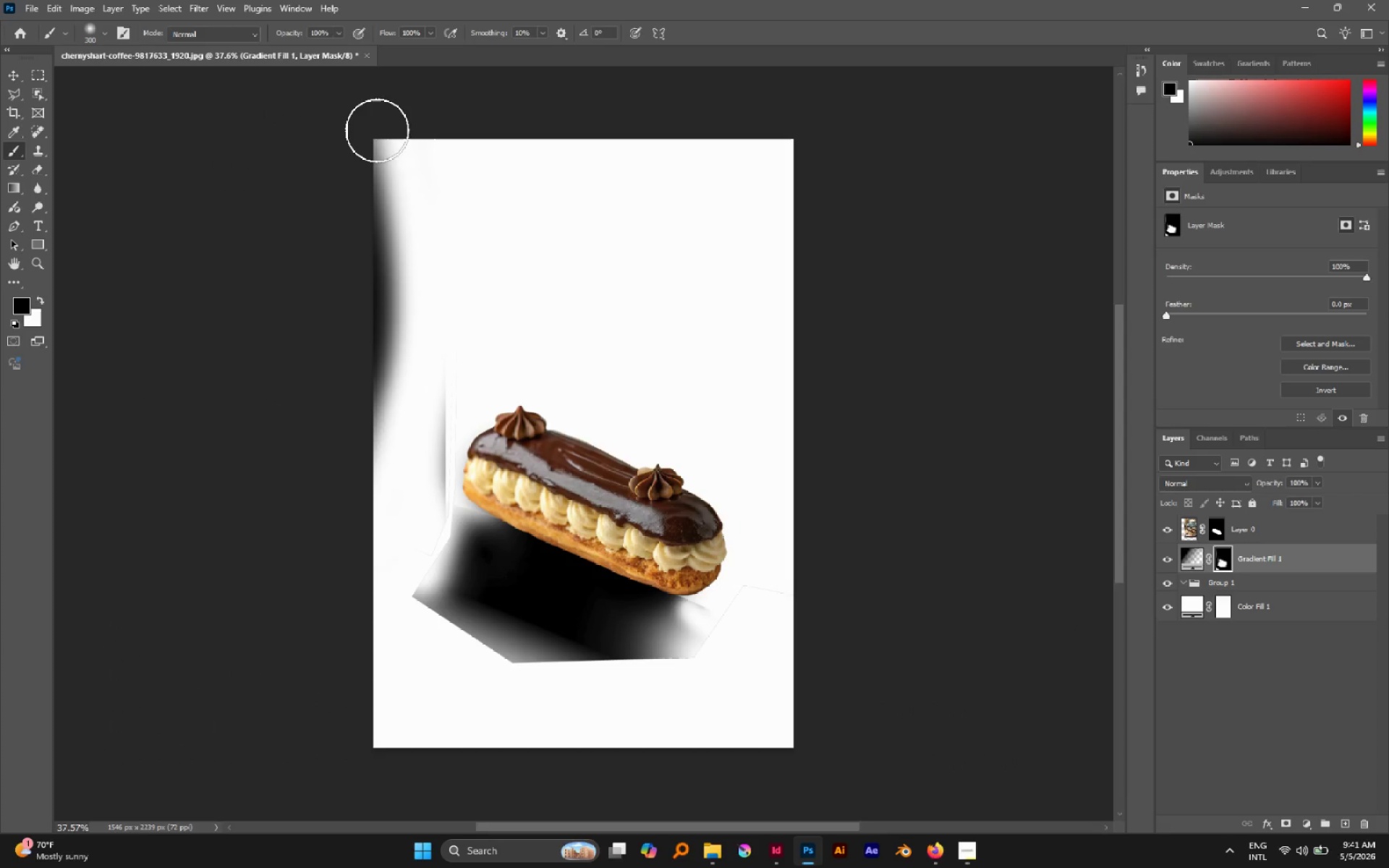 
left_click_drag(start_coordinate=[377, 130], to_coordinate=[329, 5])
 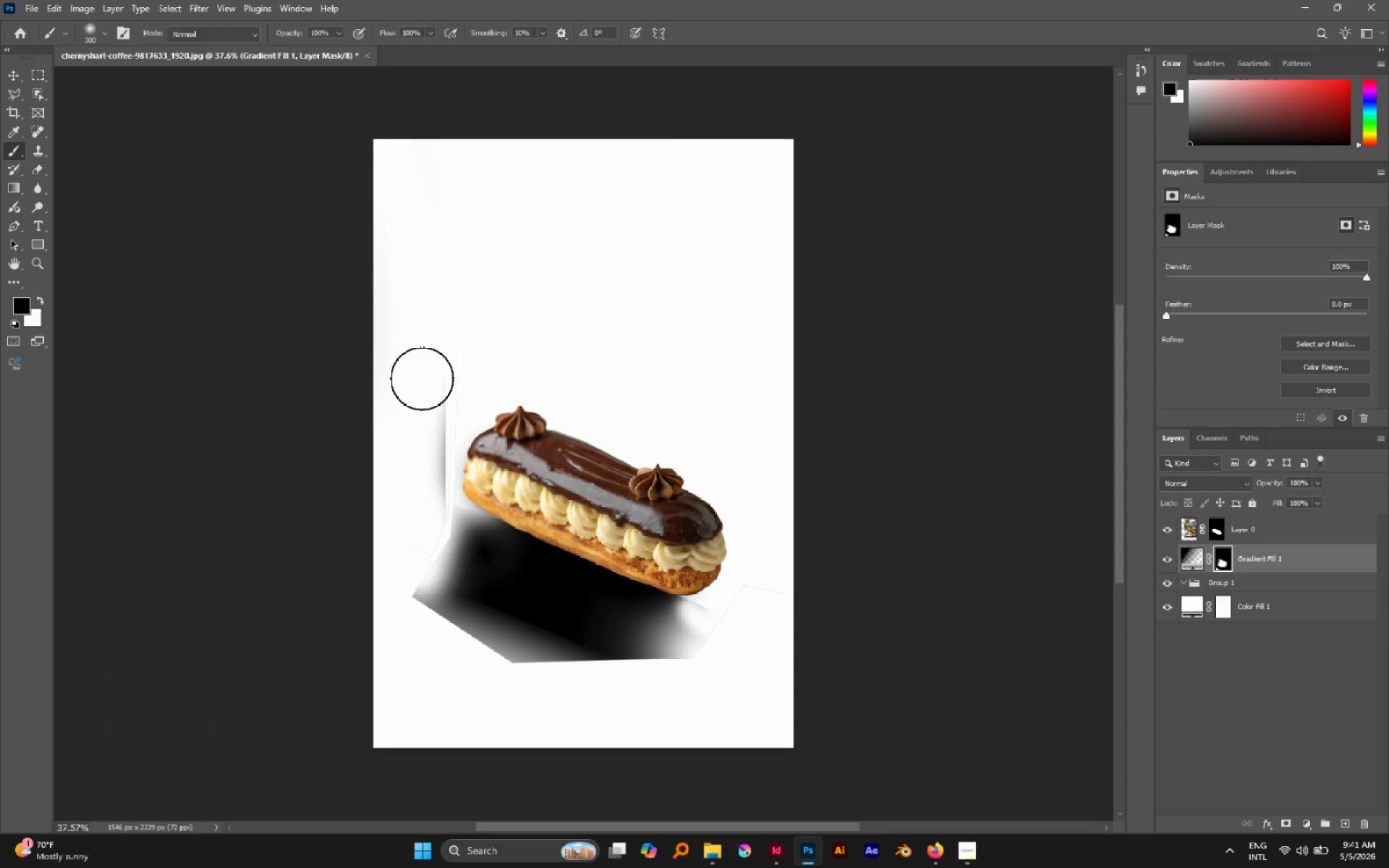 
left_click_drag(start_coordinate=[415, 343], to_coordinate=[414, 315])
 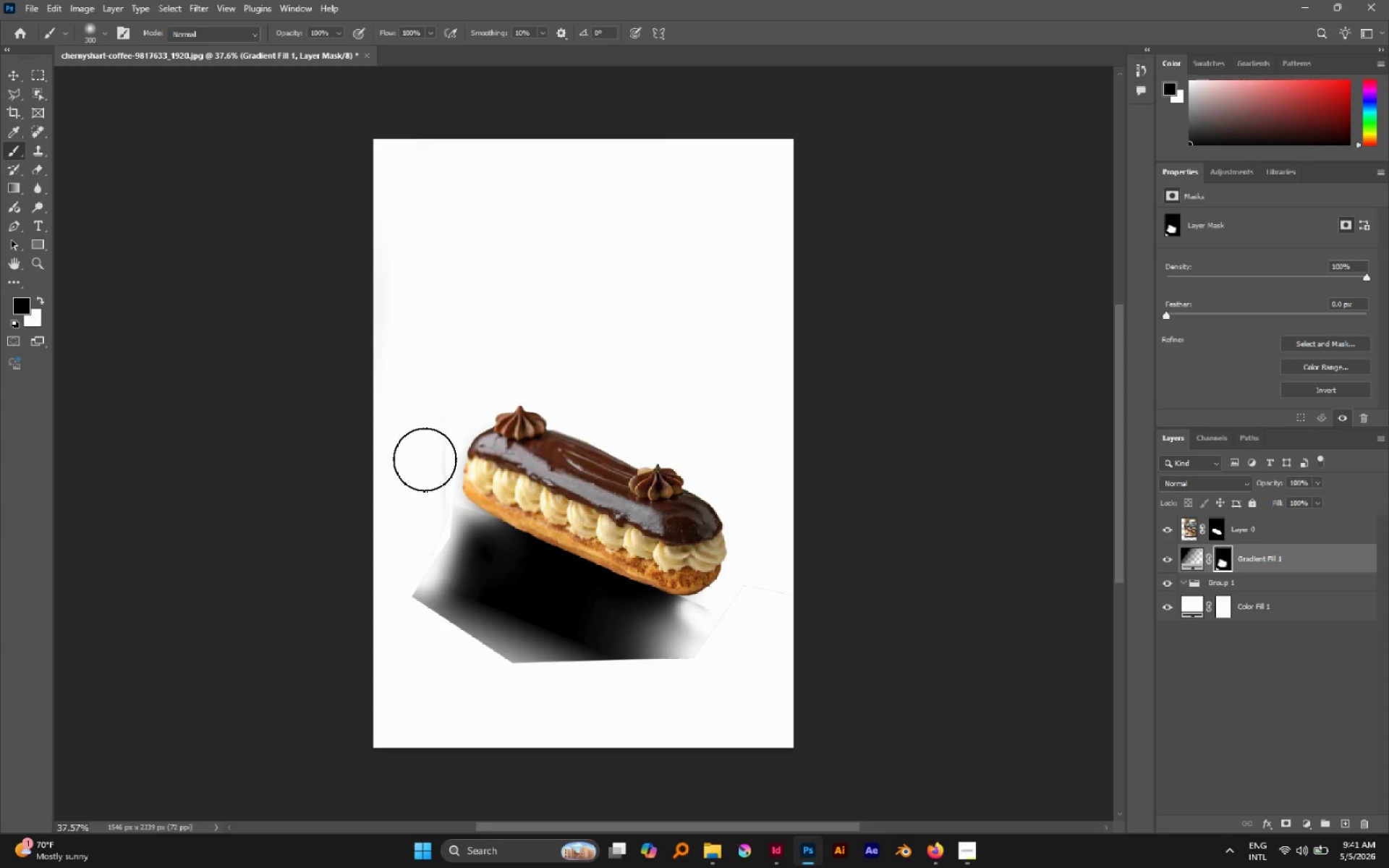 
left_click_drag(start_coordinate=[425, 460], to_coordinate=[344, 546])
 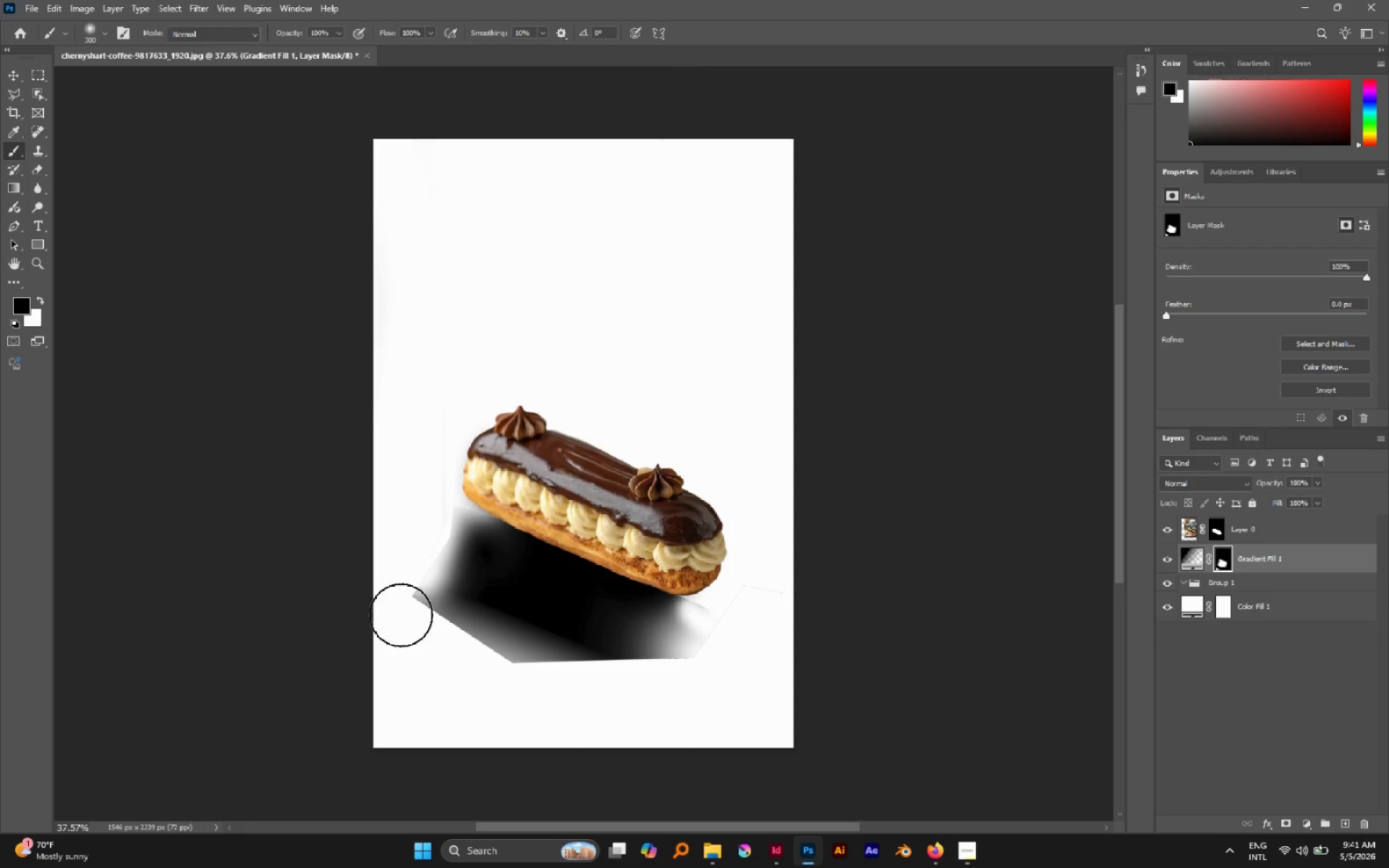 
key(BracketRight)
 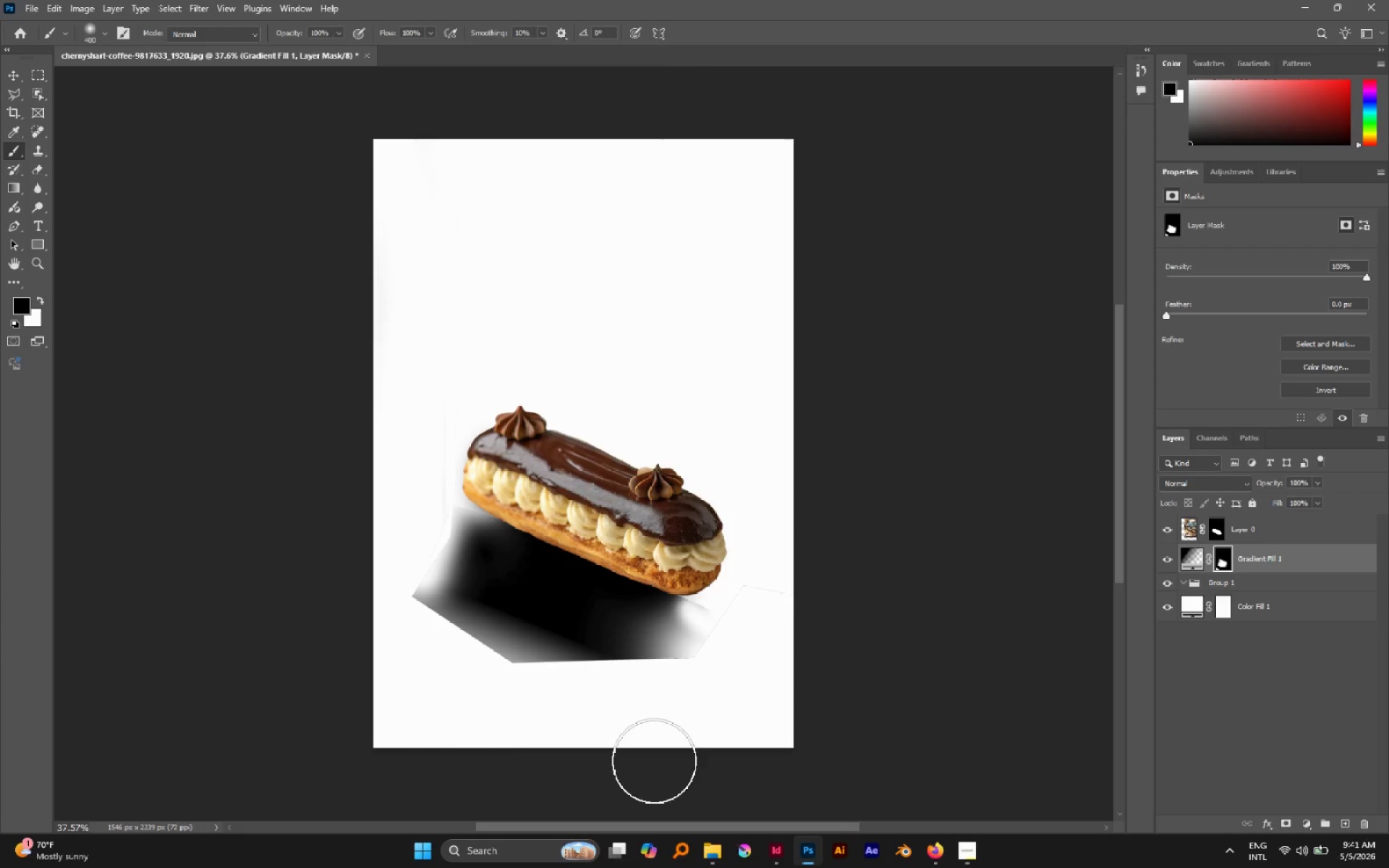 
key(BracketRight)
 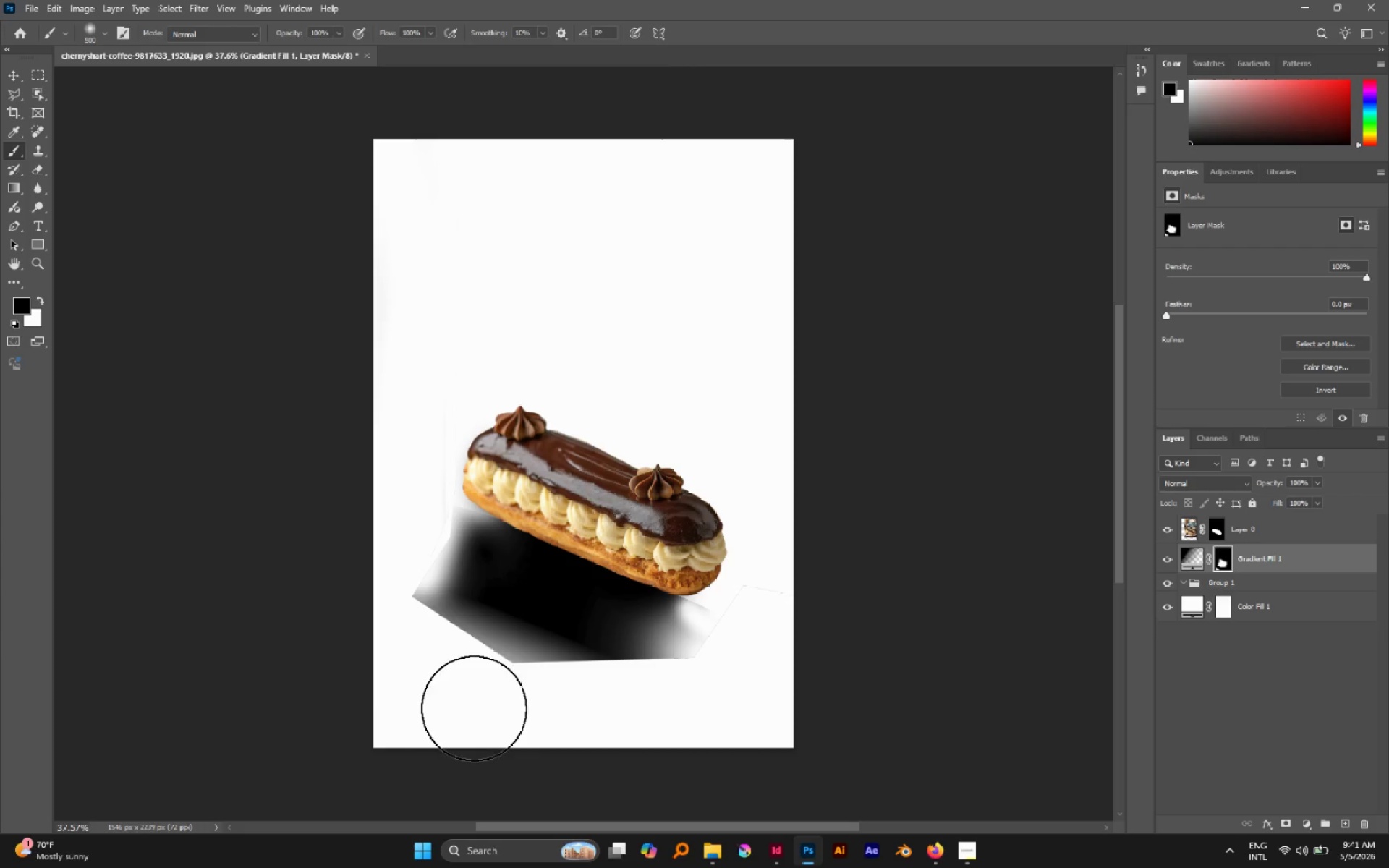 
key(BracketRight)
 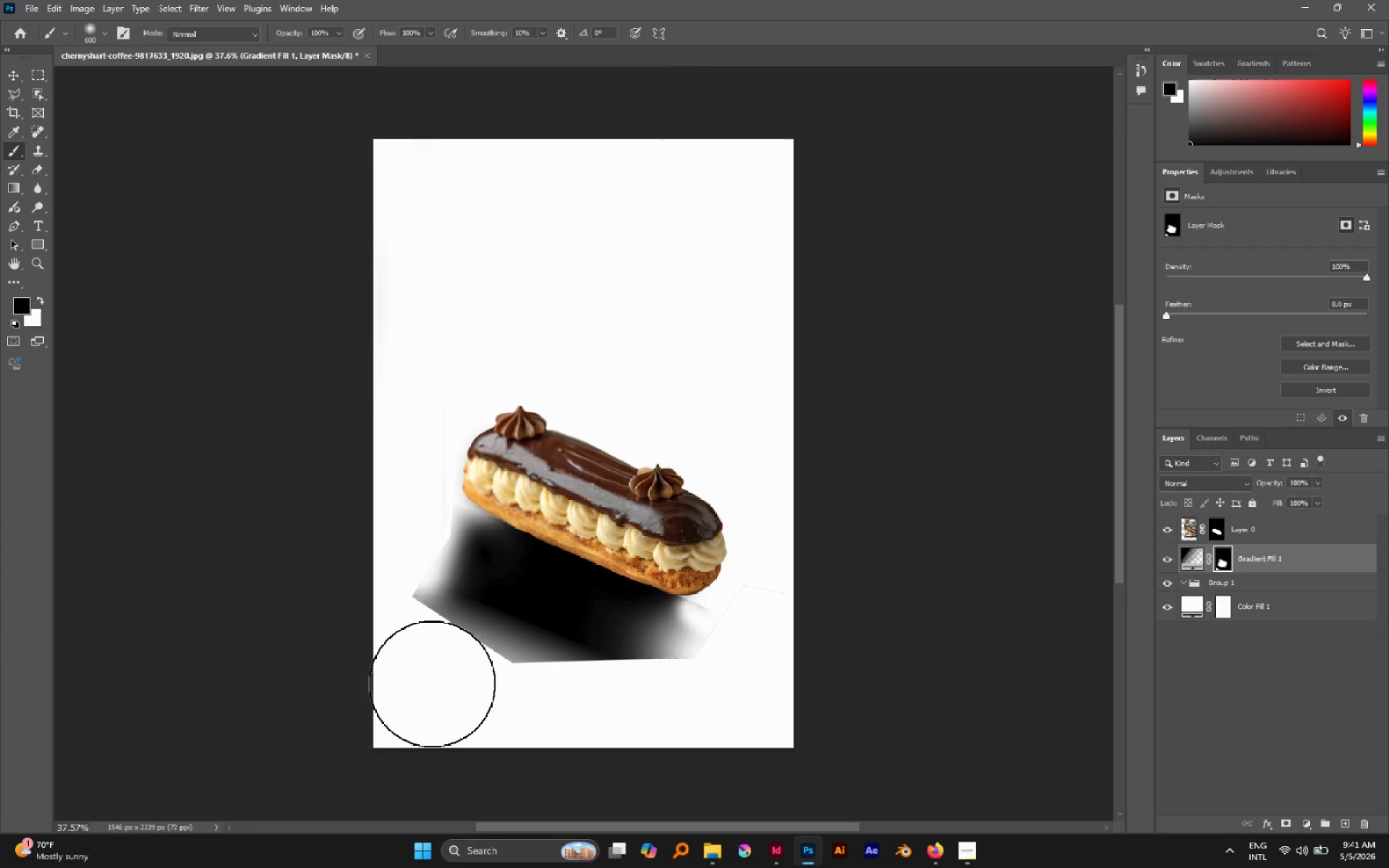 
key(BracketRight)
 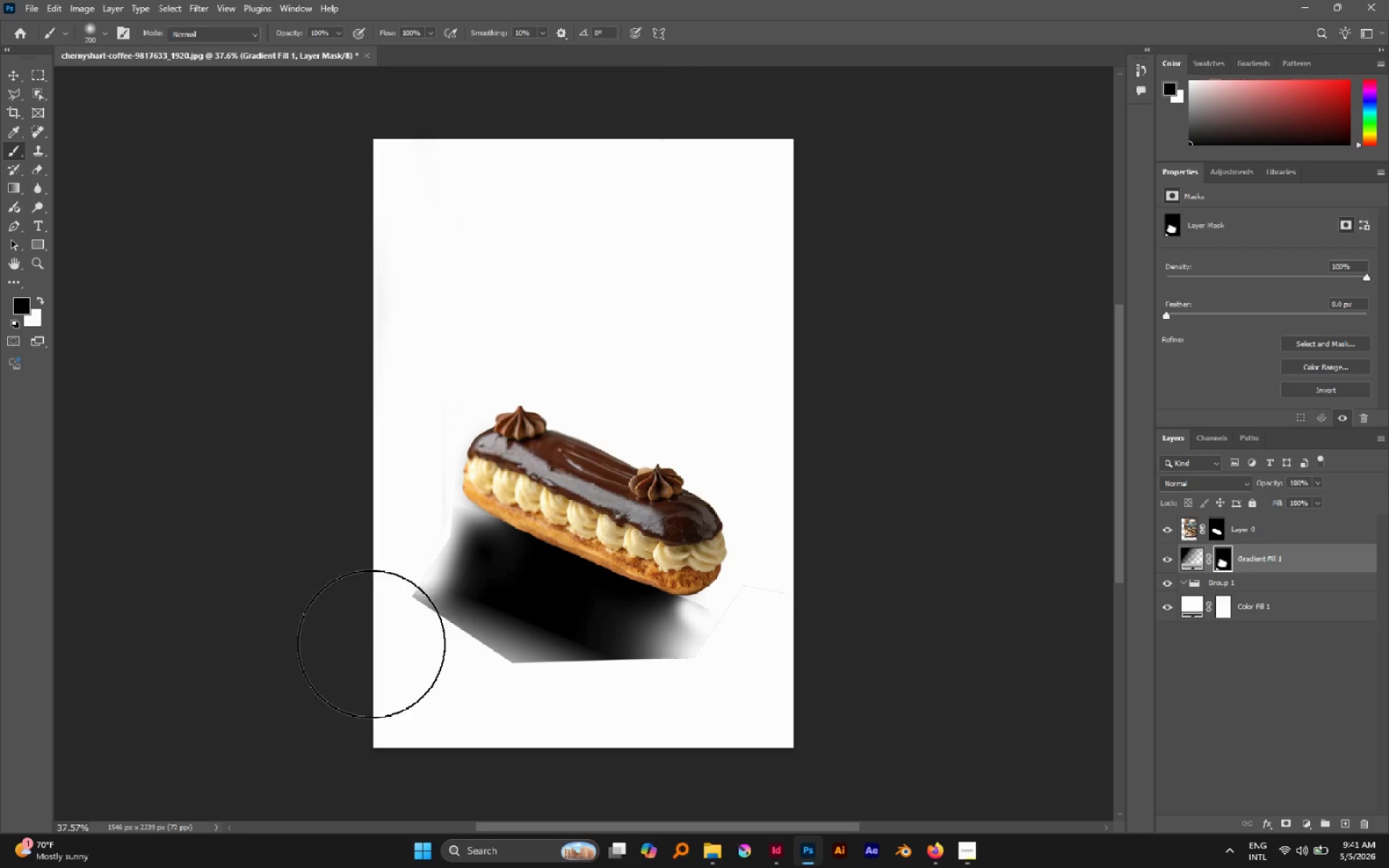 
left_click_drag(start_coordinate=[371, 644], to_coordinate=[289, 615])
 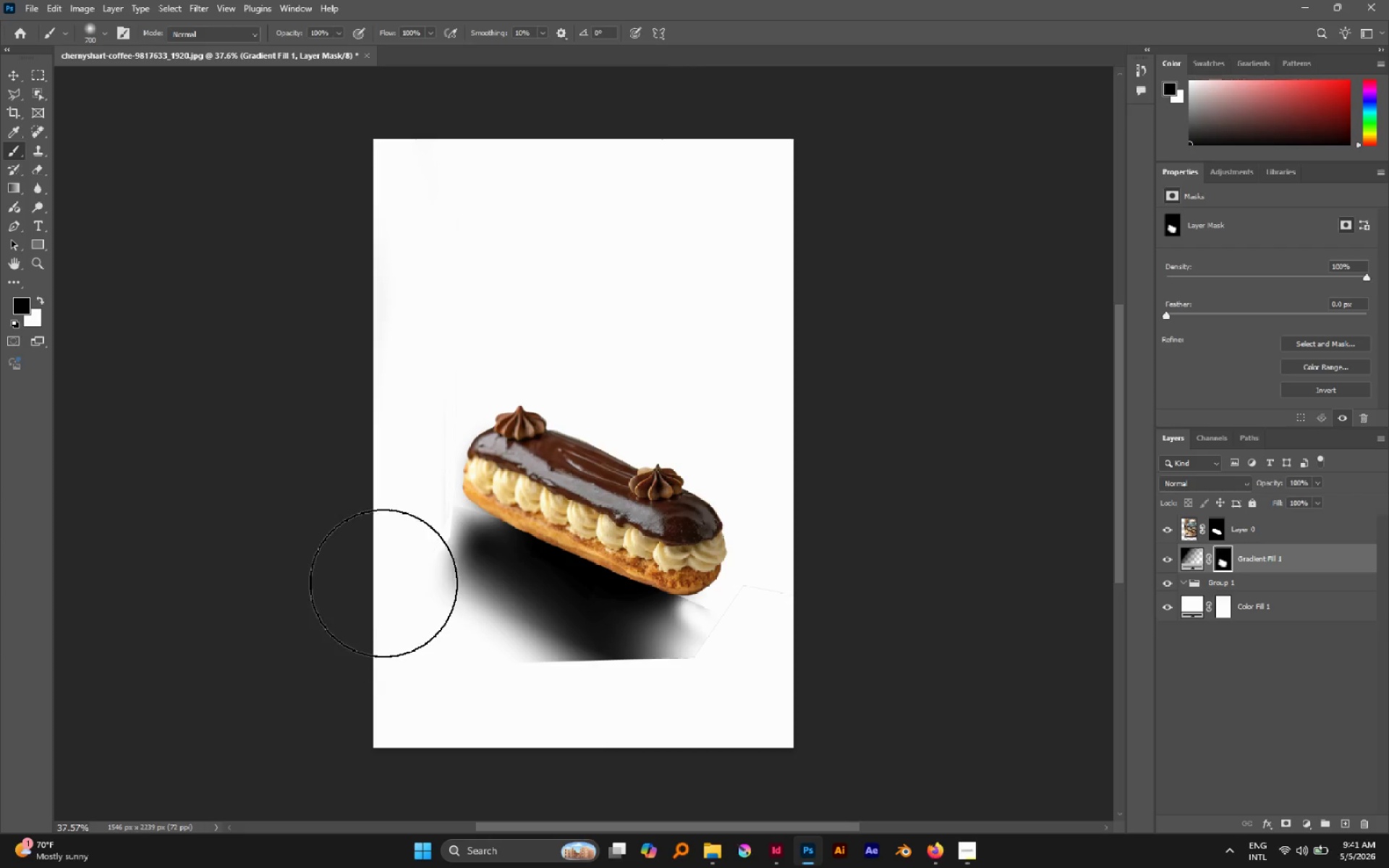 
left_click_drag(start_coordinate=[379, 574], to_coordinate=[345, 475])
 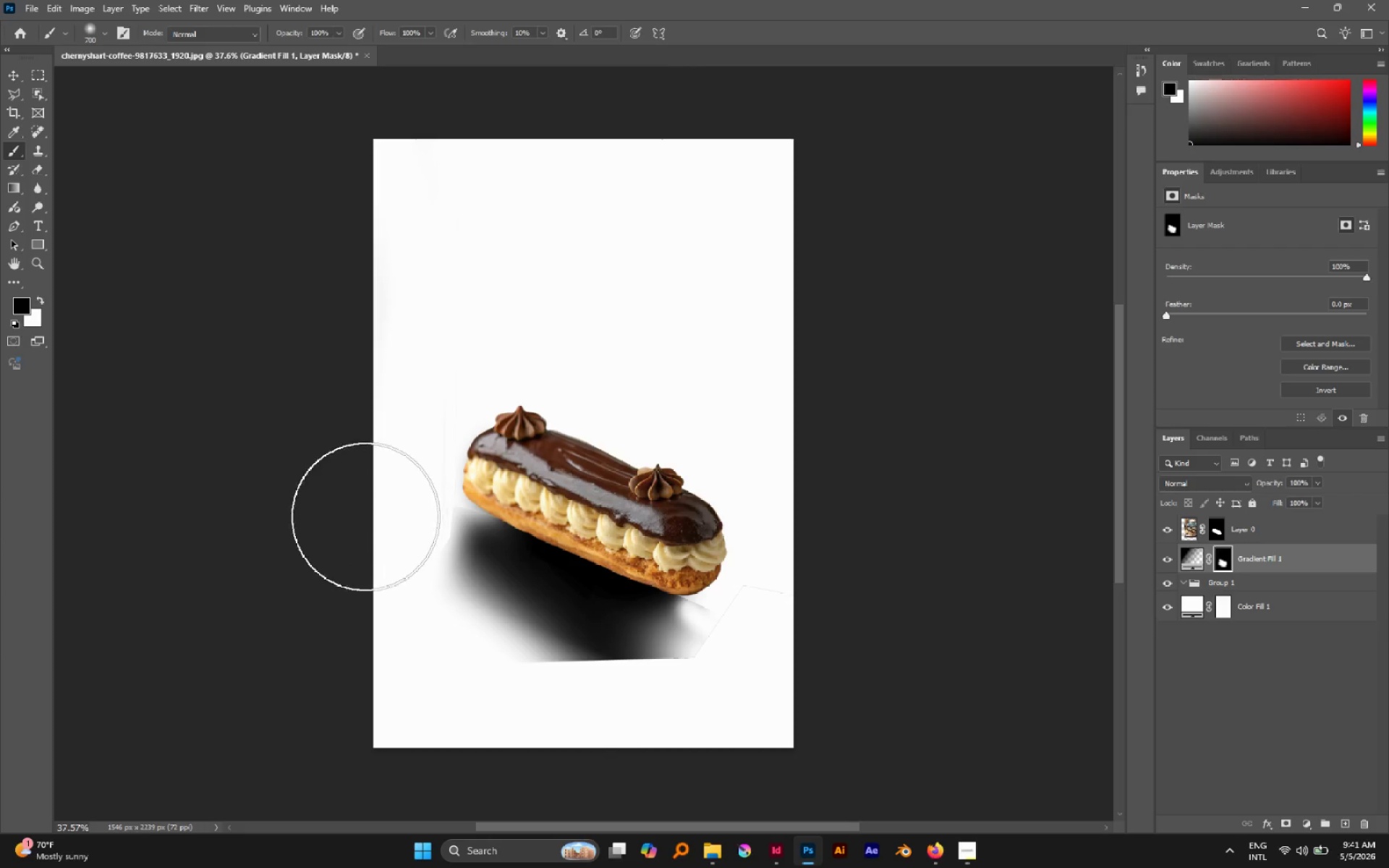 
left_click_drag(start_coordinate=[365, 544], to_coordinate=[433, 691])
 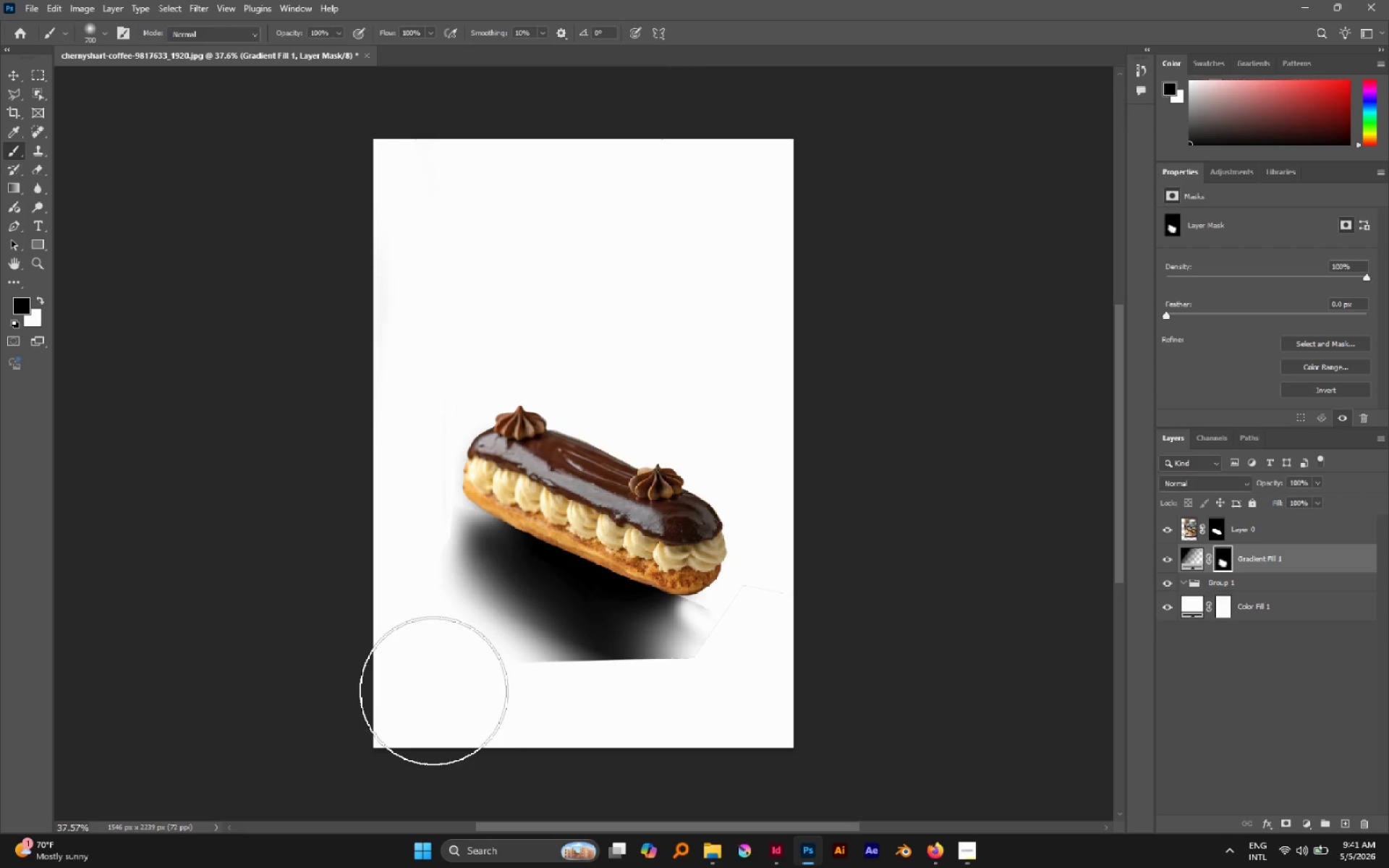 
left_click_drag(start_coordinate=[438, 697], to_coordinate=[971, 755])
 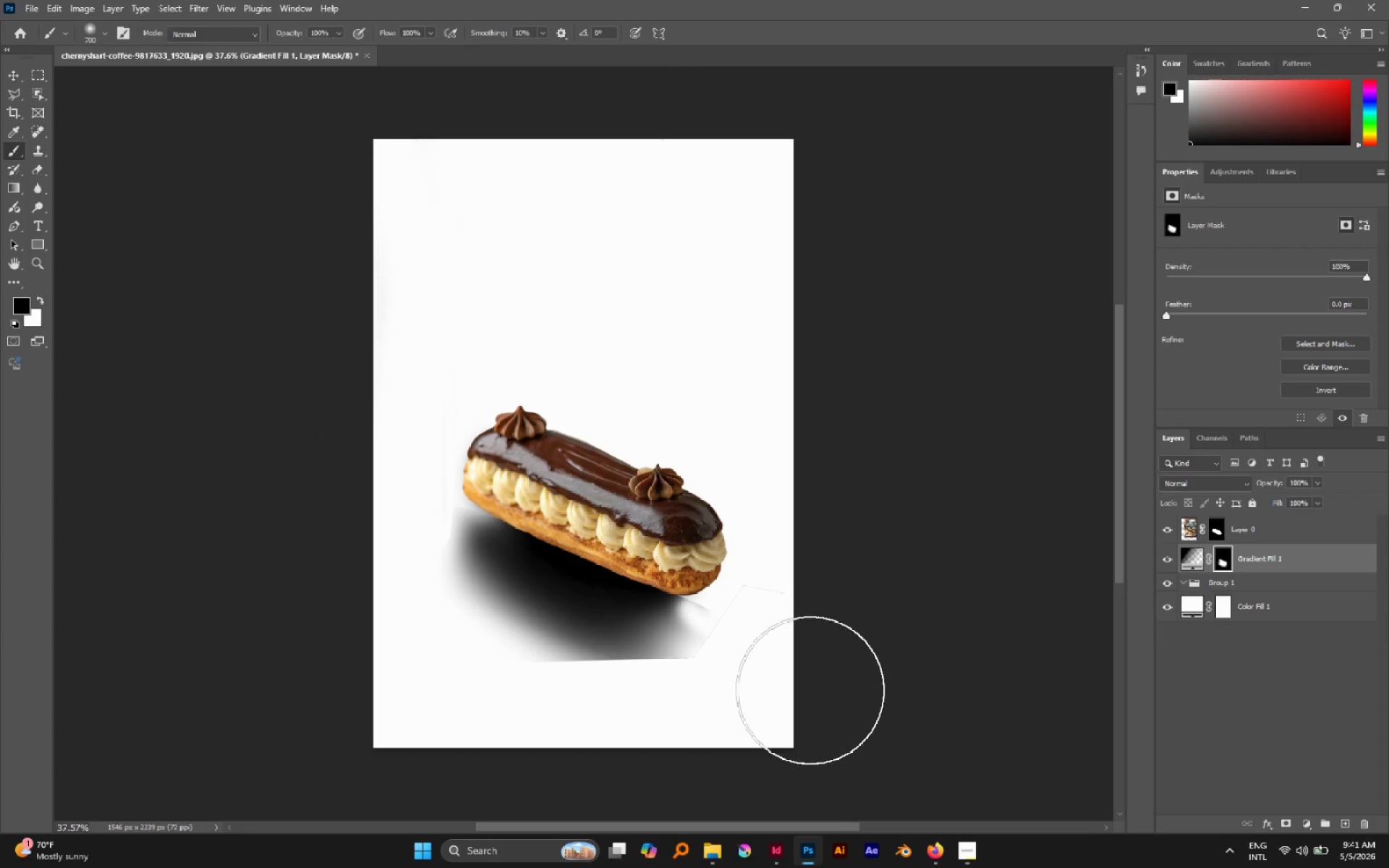 
left_click_drag(start_coordinate=[750, 638], to_coordinate=[392, 446])
 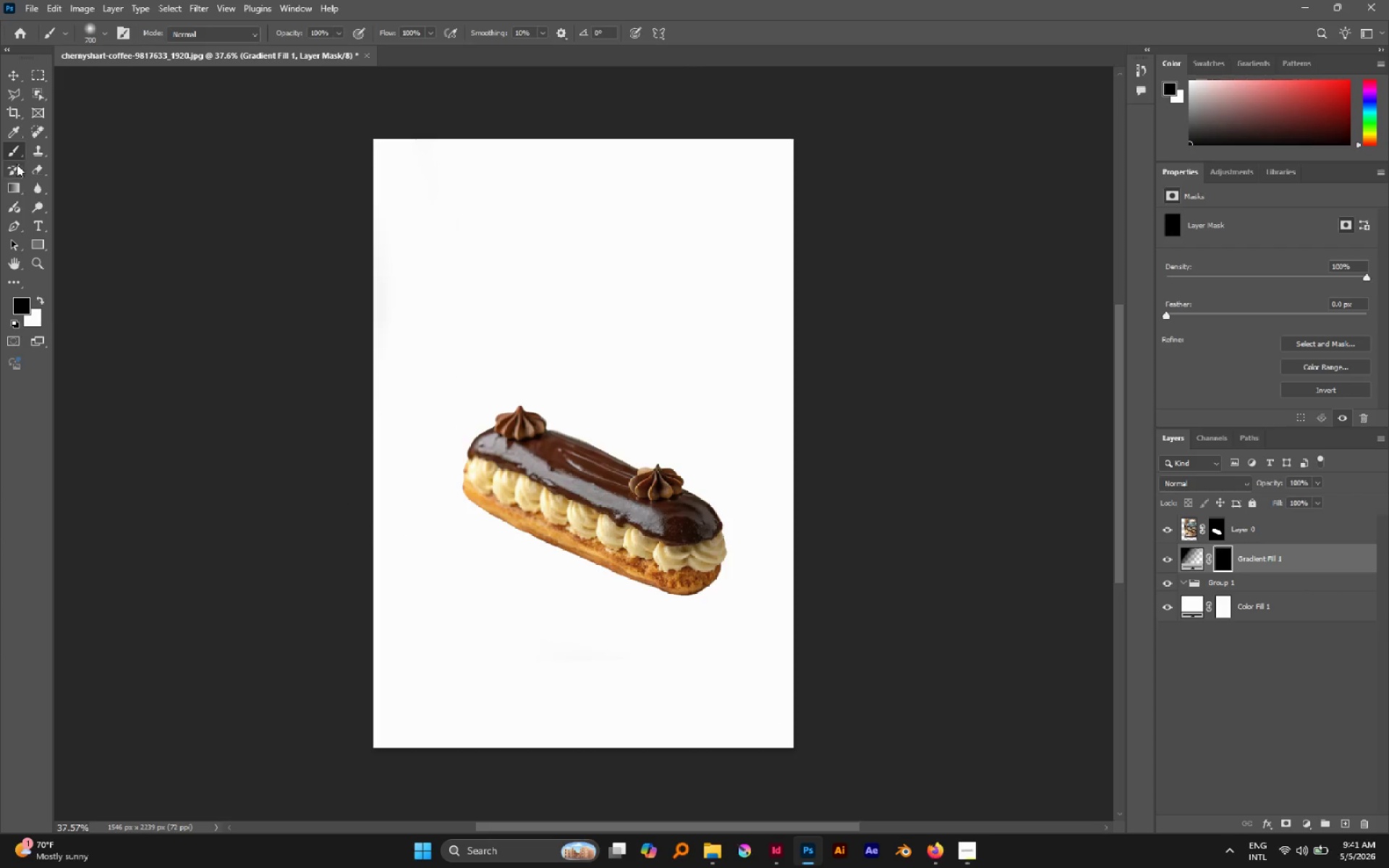 
left_click([17, 190])
 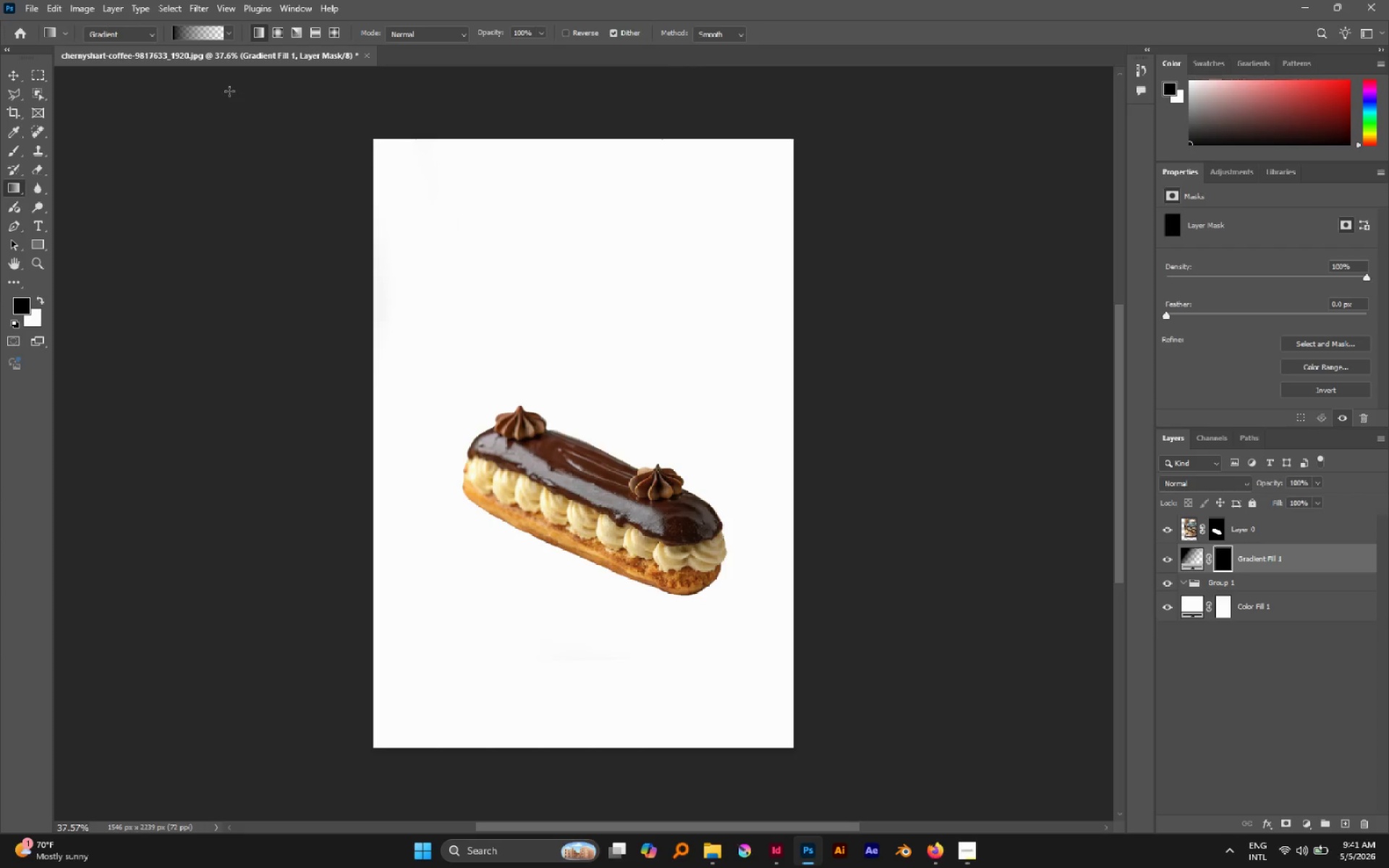 
mouse_move([229, 46])
 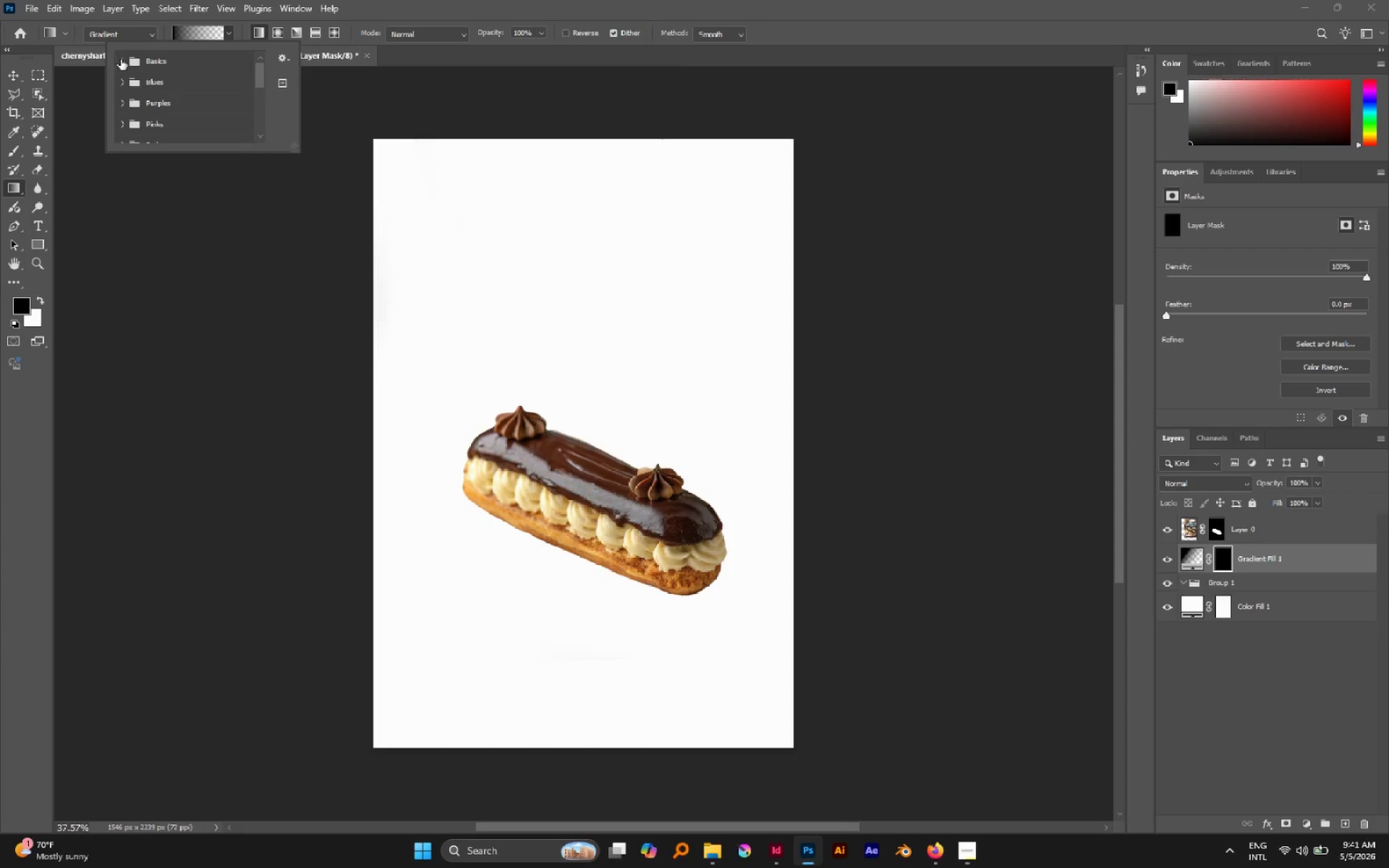 
left_click([122, 59])
 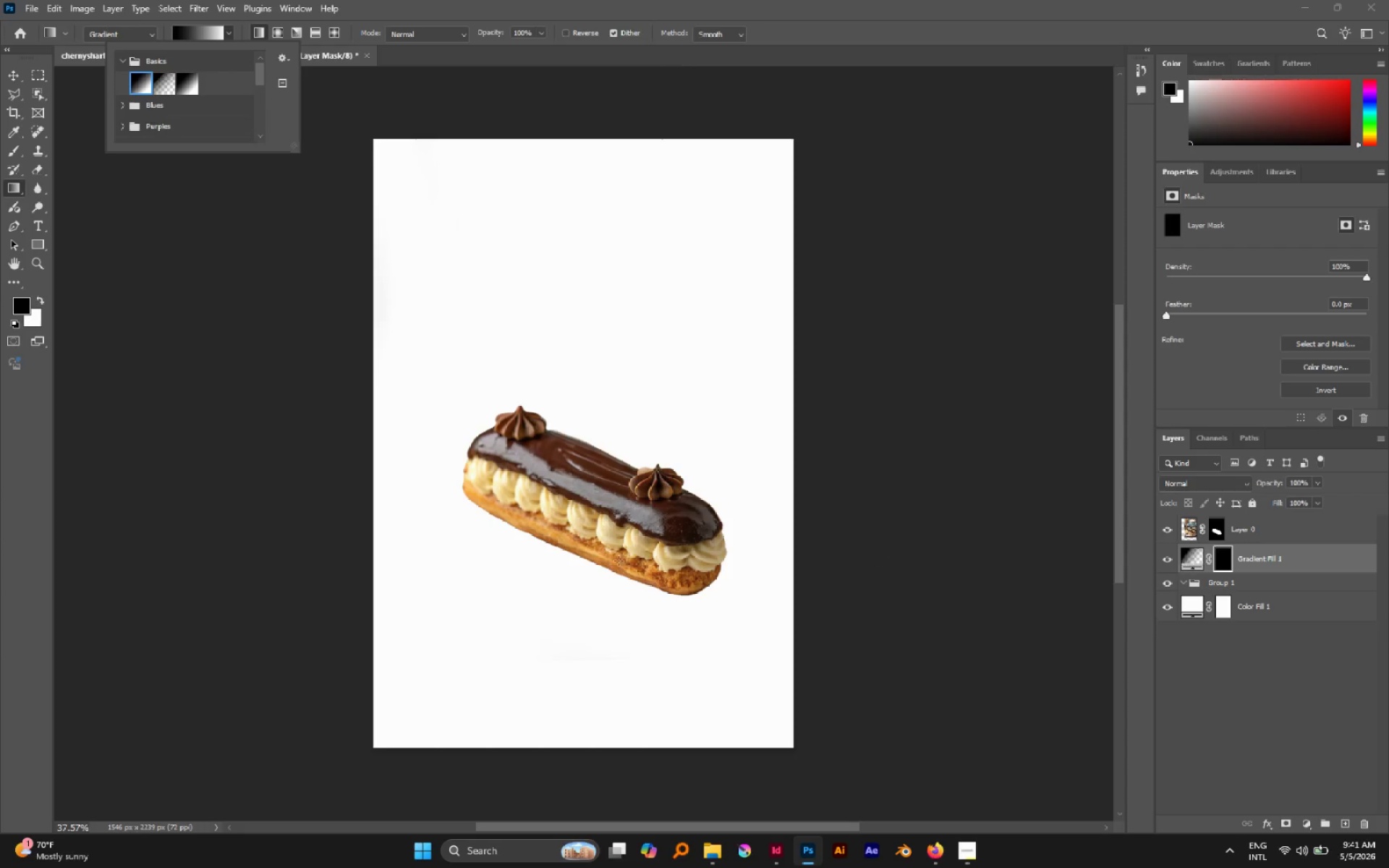 
left_click_drag(start_coordinate=[572, 540], to_coordinate=[562, 569])
 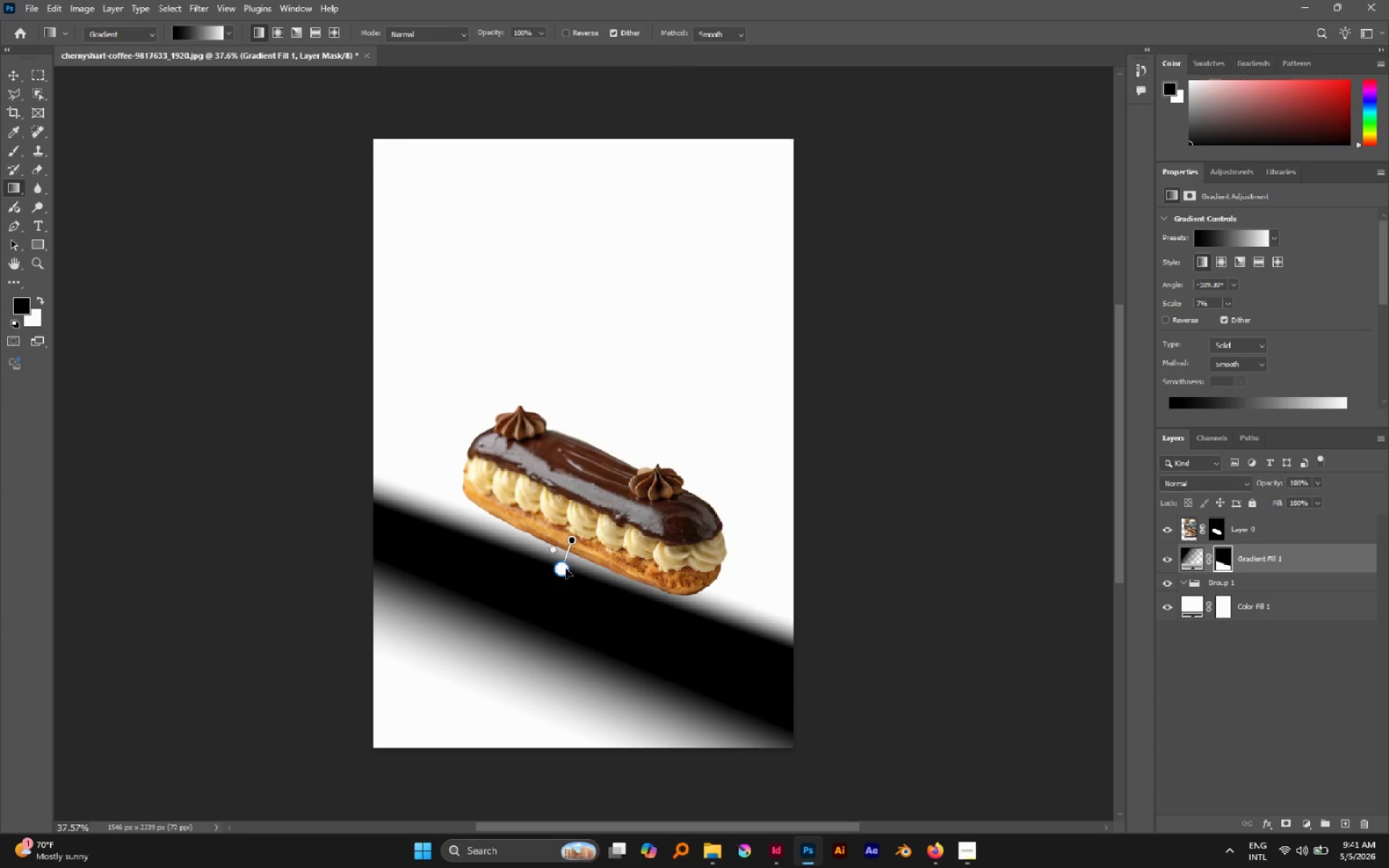 
left_click_drag(start_coordinate=[563, 570], to_coordinate=[585, 527])
 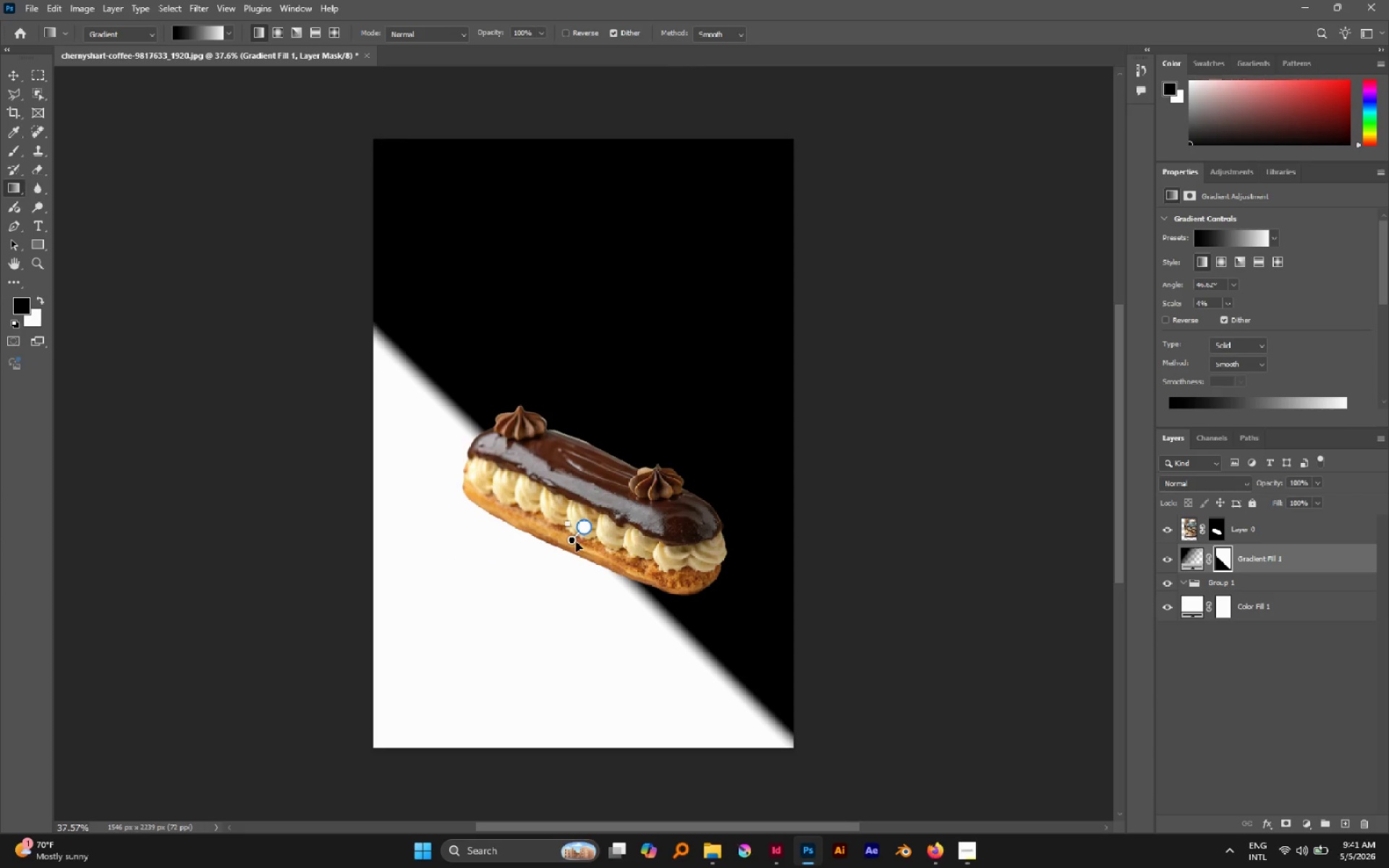 
left_click_drag(start_coordinate=[575, 542], to_coordinate=[549, 597])
 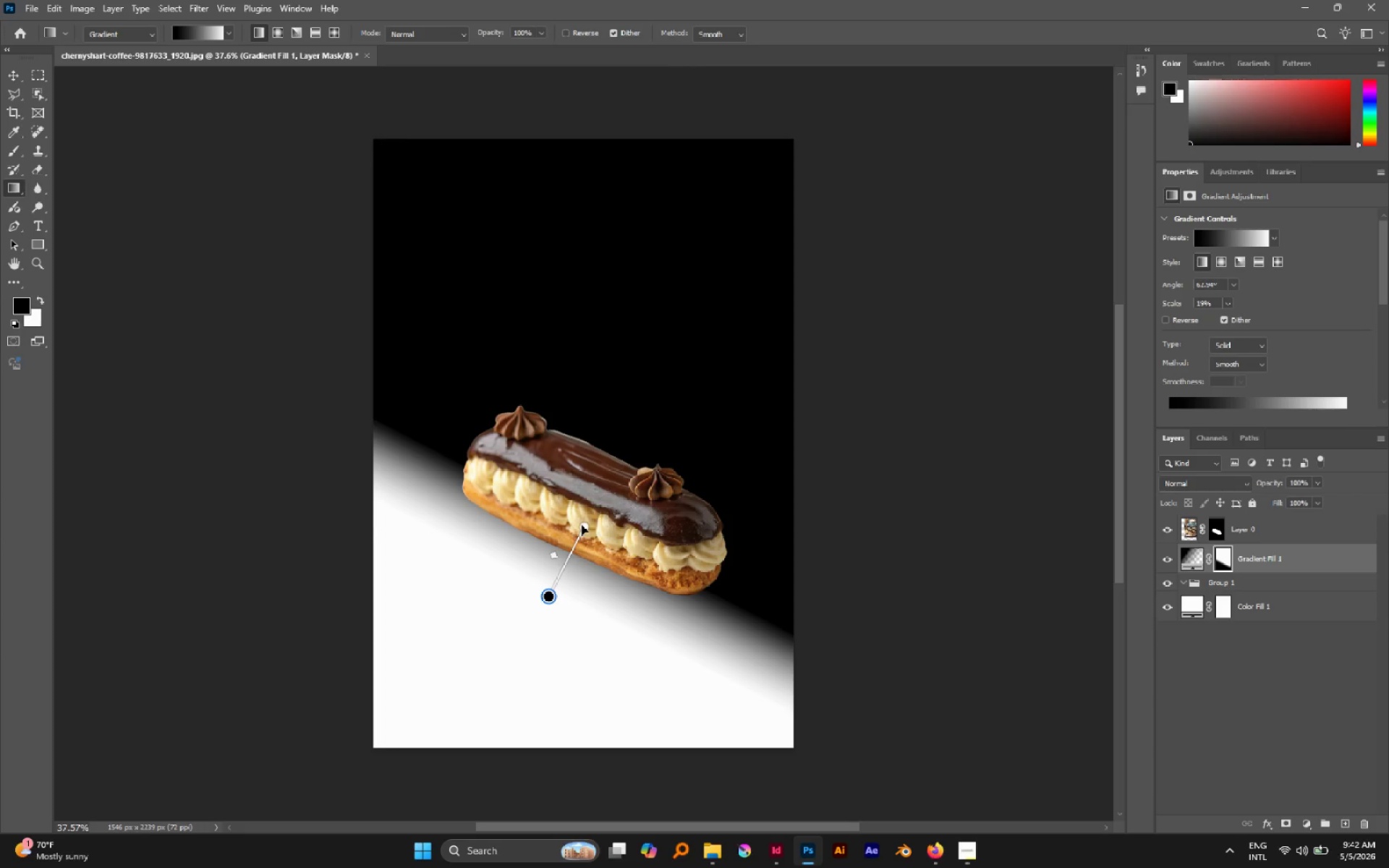 
left_click_drag(start_coordinate=[584, 527], to_coordinate=[571, 547])
 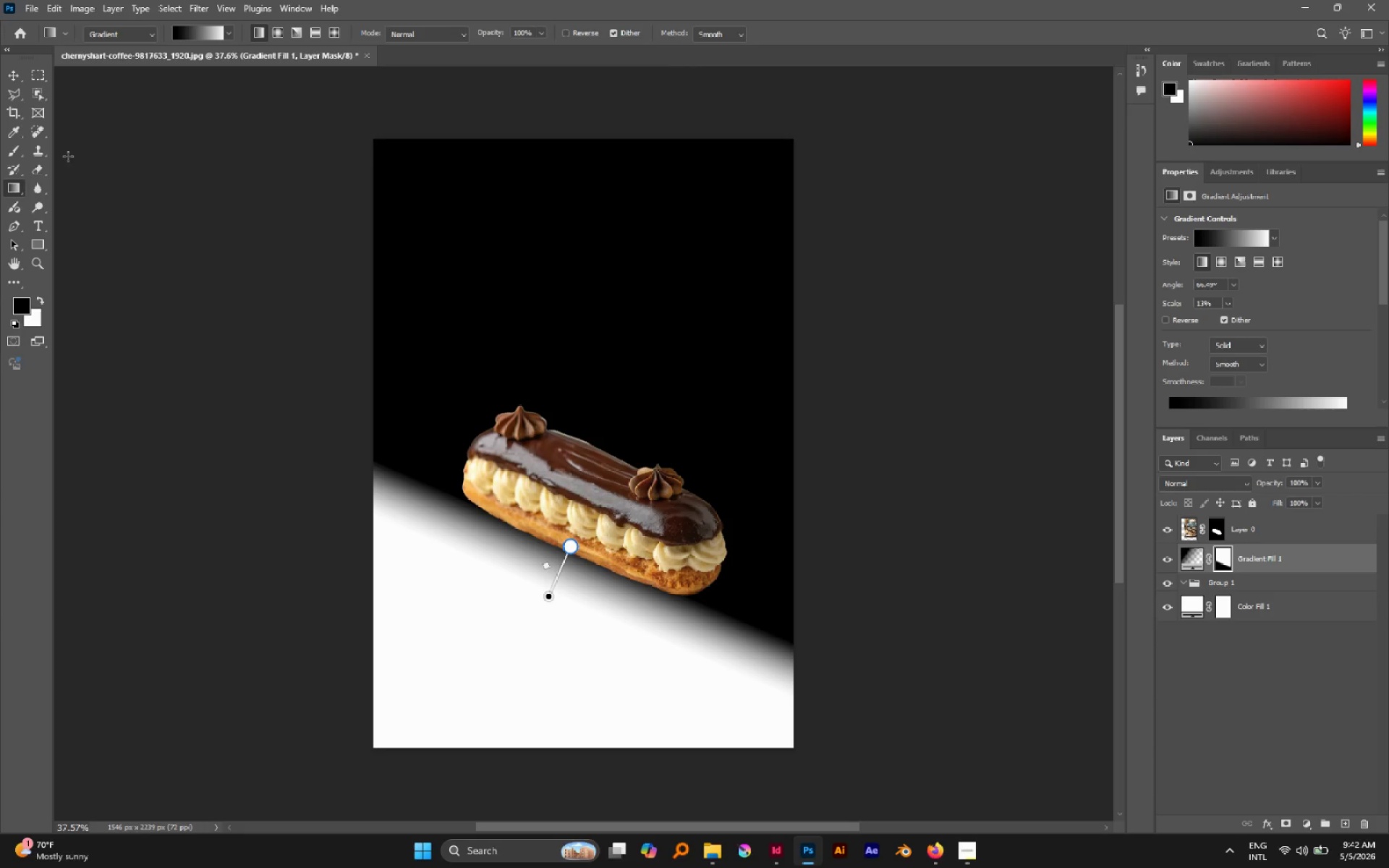 
left_click([14, 150])
 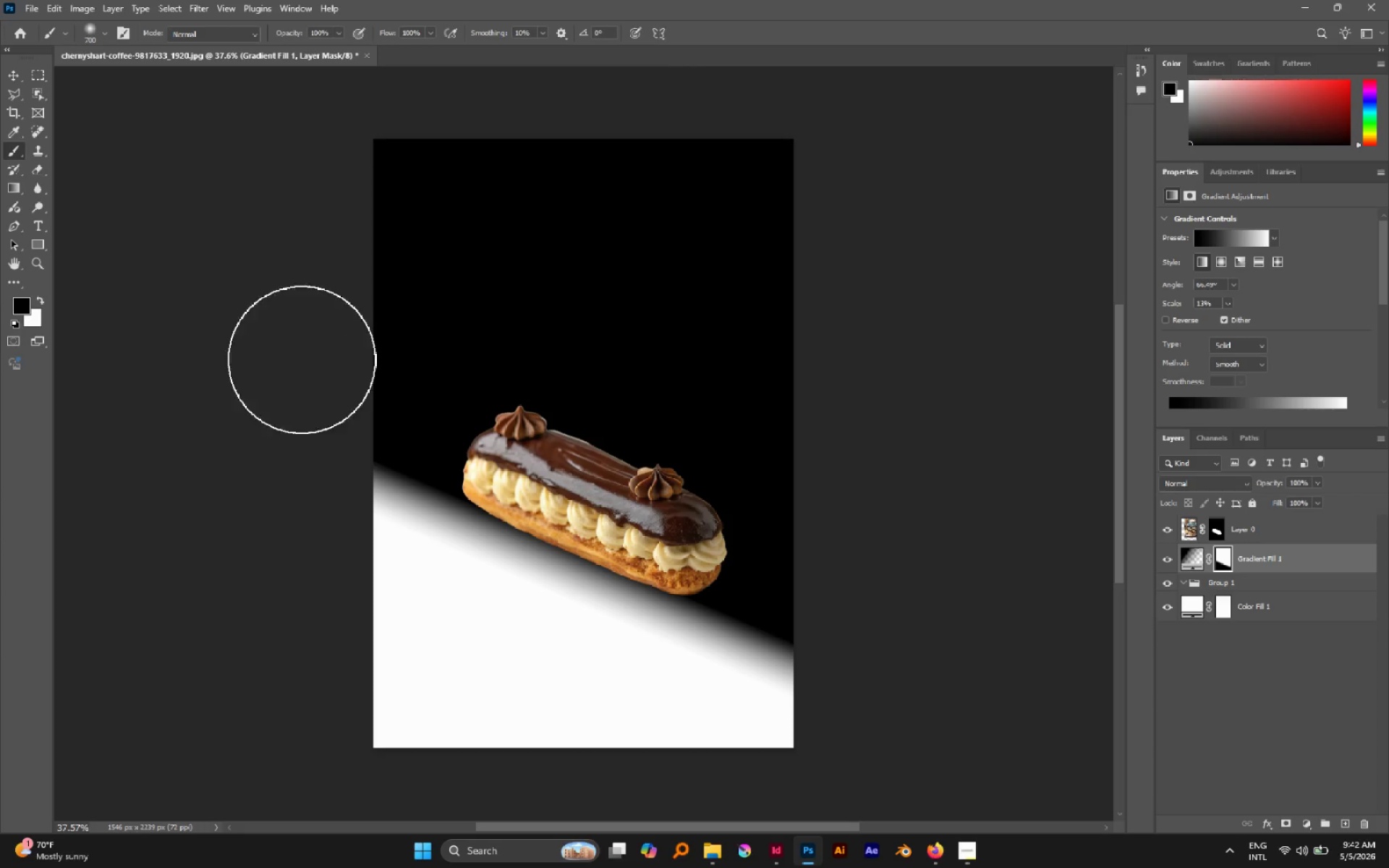 
left_click_drag(start_coordinate=[417, 366], to_coordinate=[1207, 726])
 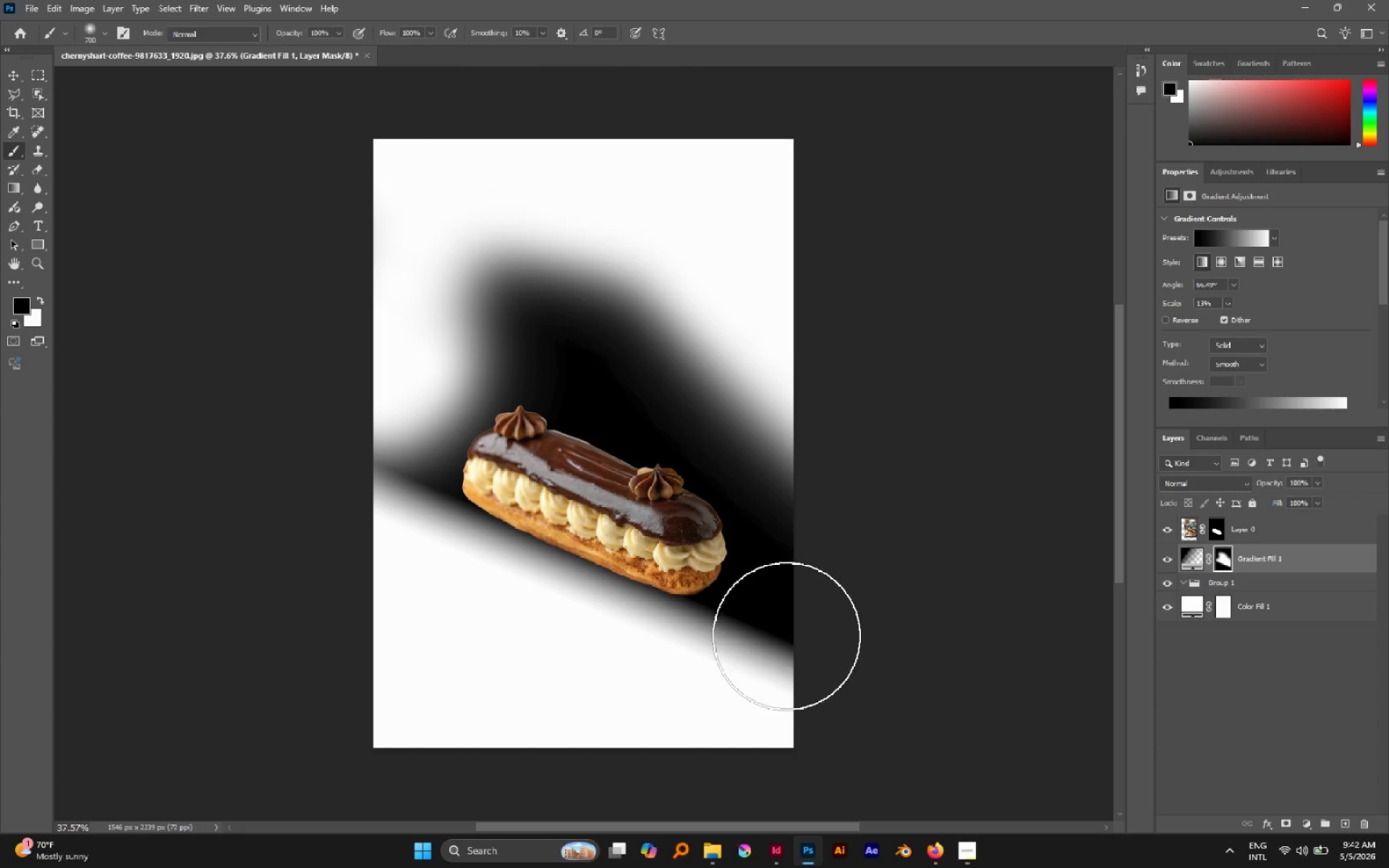 
left_click_drag(start_coordinate=[772, 637], to_coordinate=[1011, 728])
 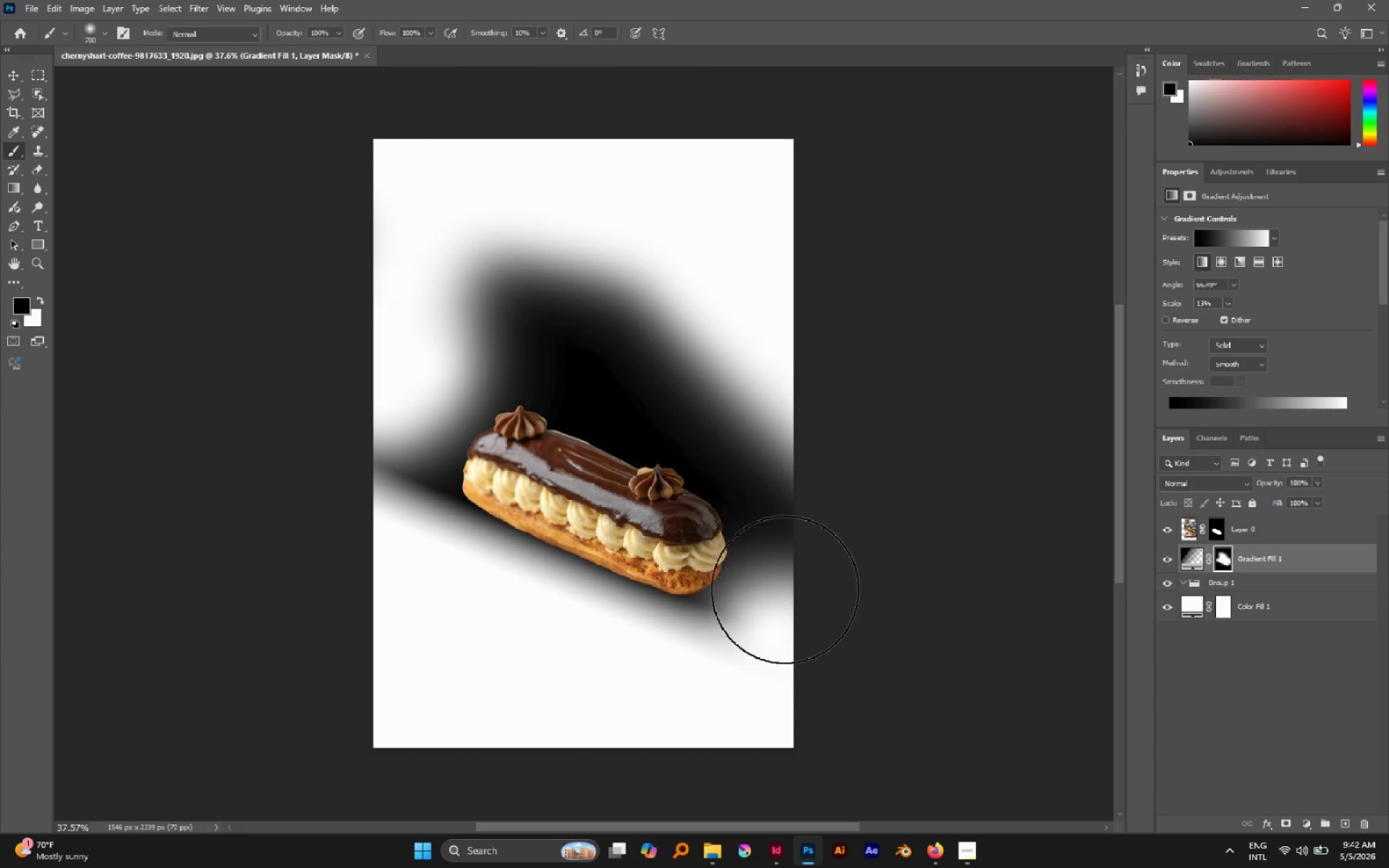 
left_click_drag(start_coordinate=[785, 556], to_coordinate=[36, 128])
 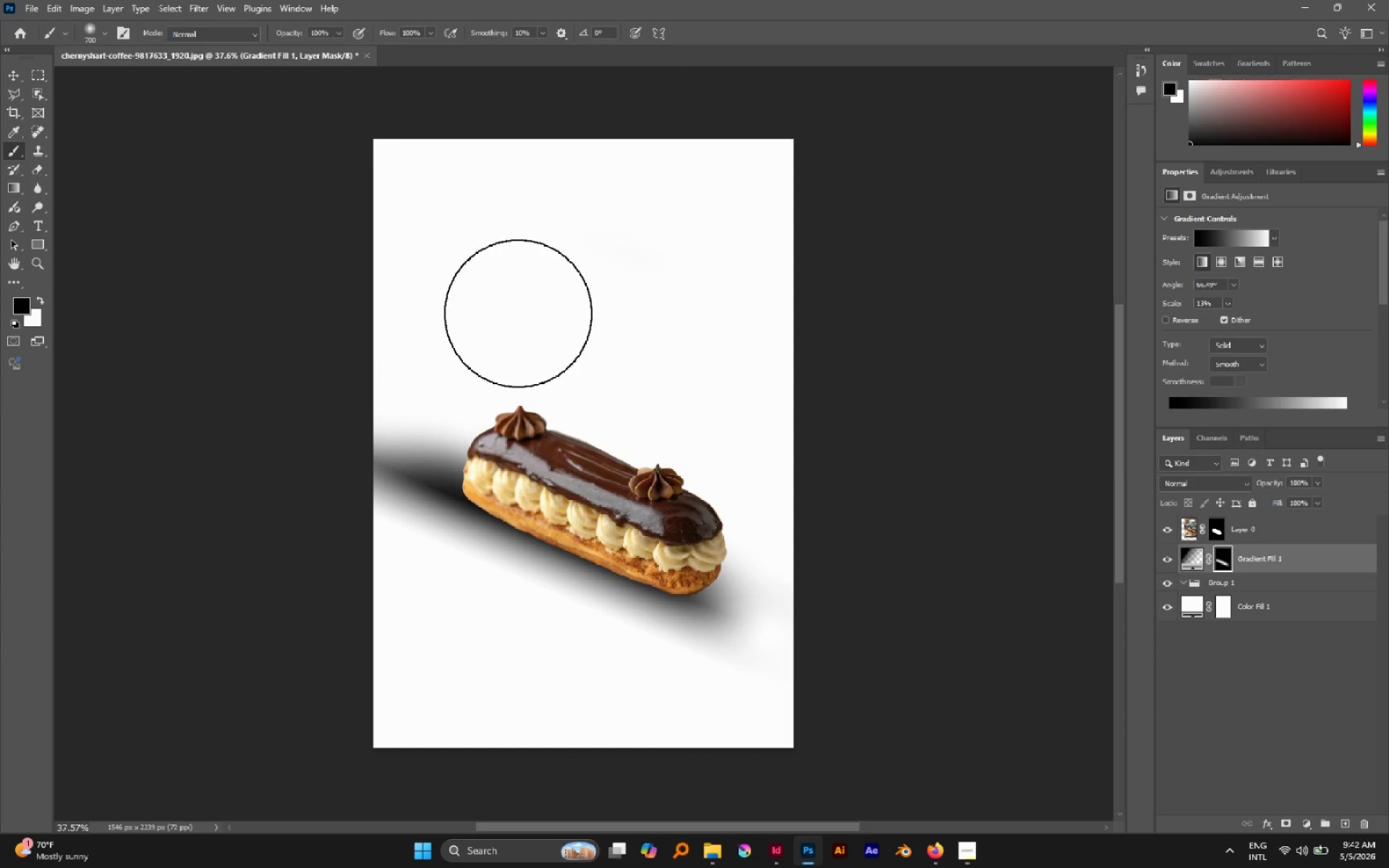 
left_click_drag(start_coordinate=[437, 322], to_coordinate=[1008, 476])
 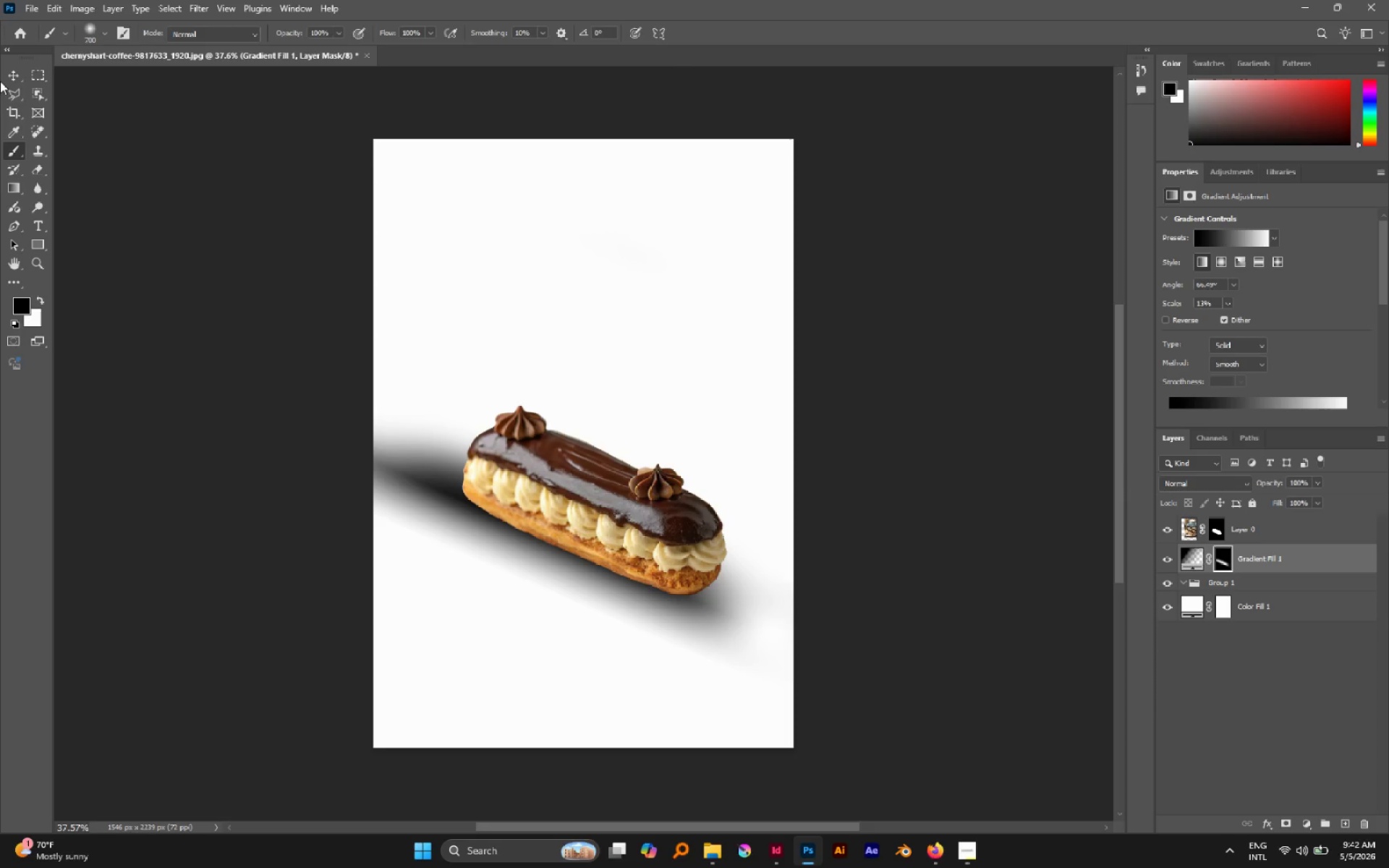 
left_click([14, 74])
 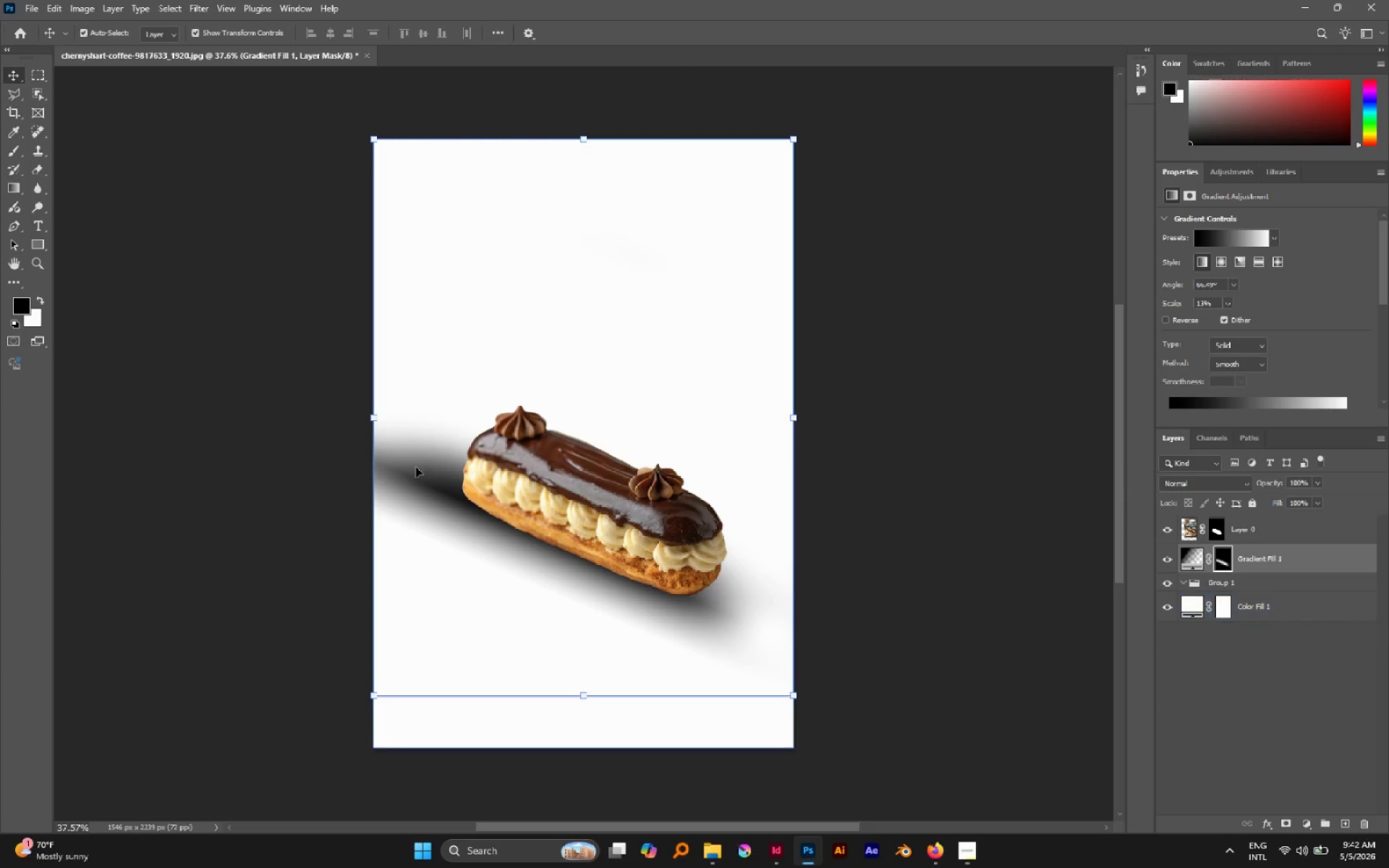 
left_click_drag(start_coordinate=[416, 475], to_coordinate=[441, 489])
 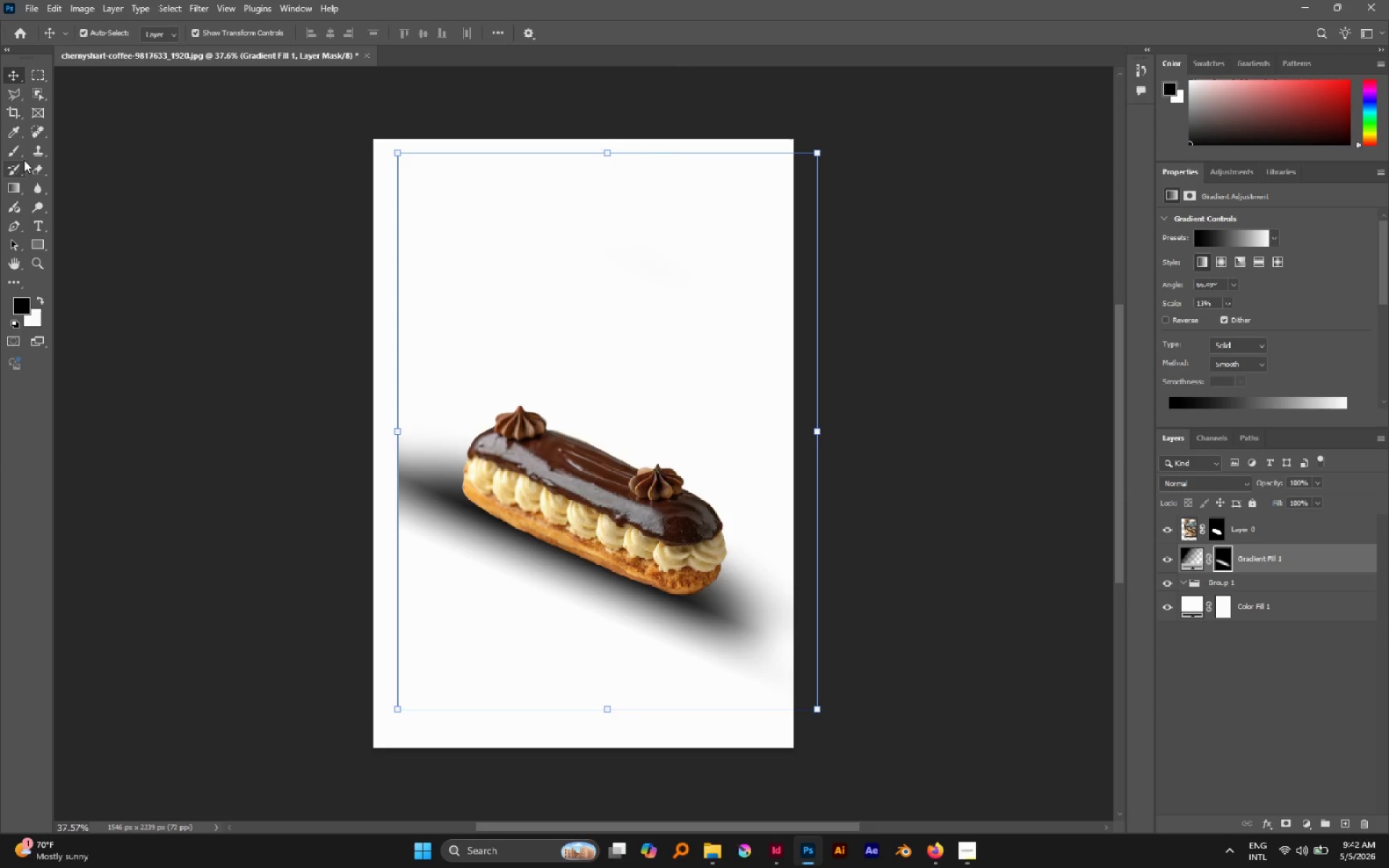 
left_click([16, 146])
 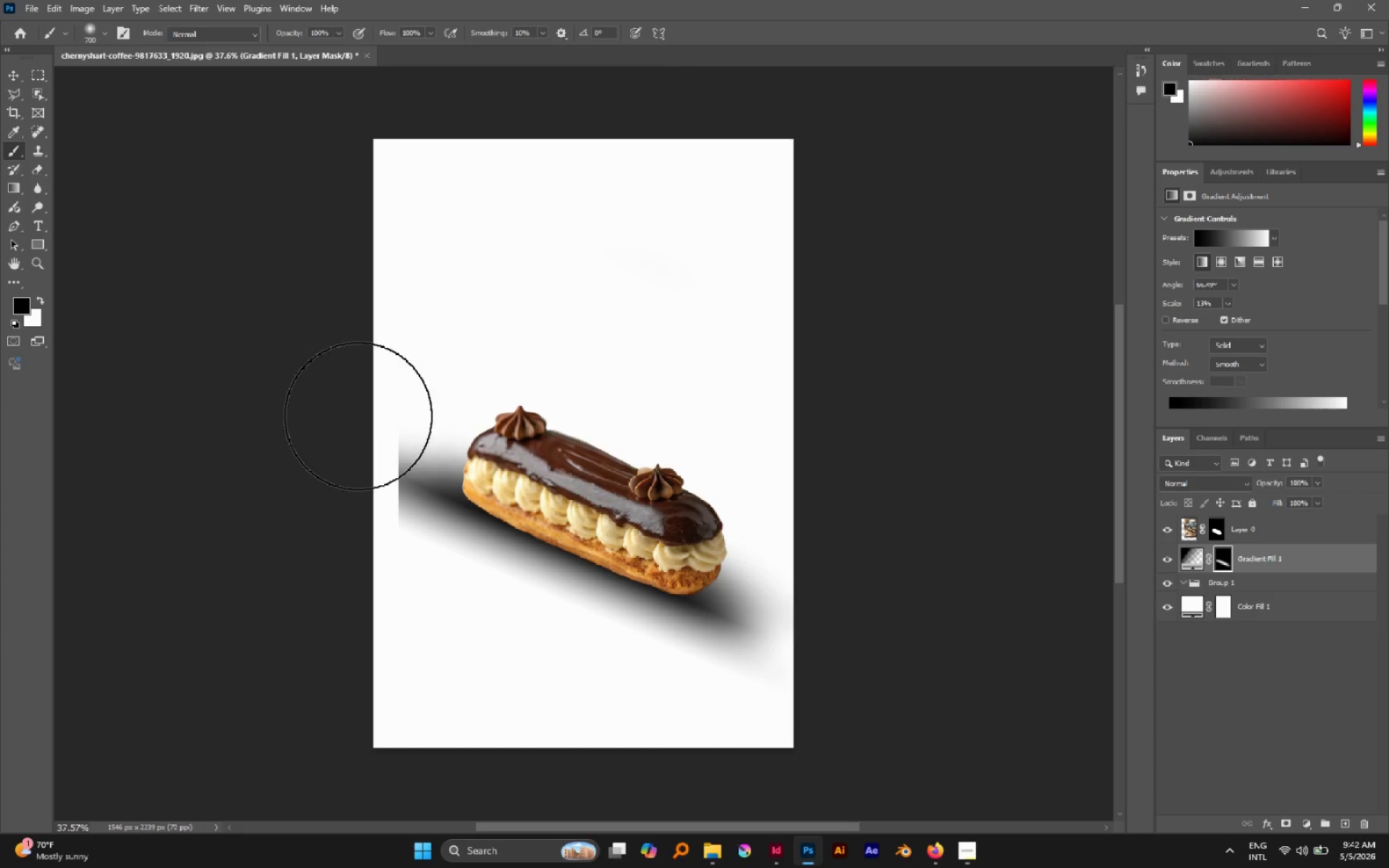 
left_click_drag(start_coordinate=[339, 401], to_coordinate=[205, 678])
 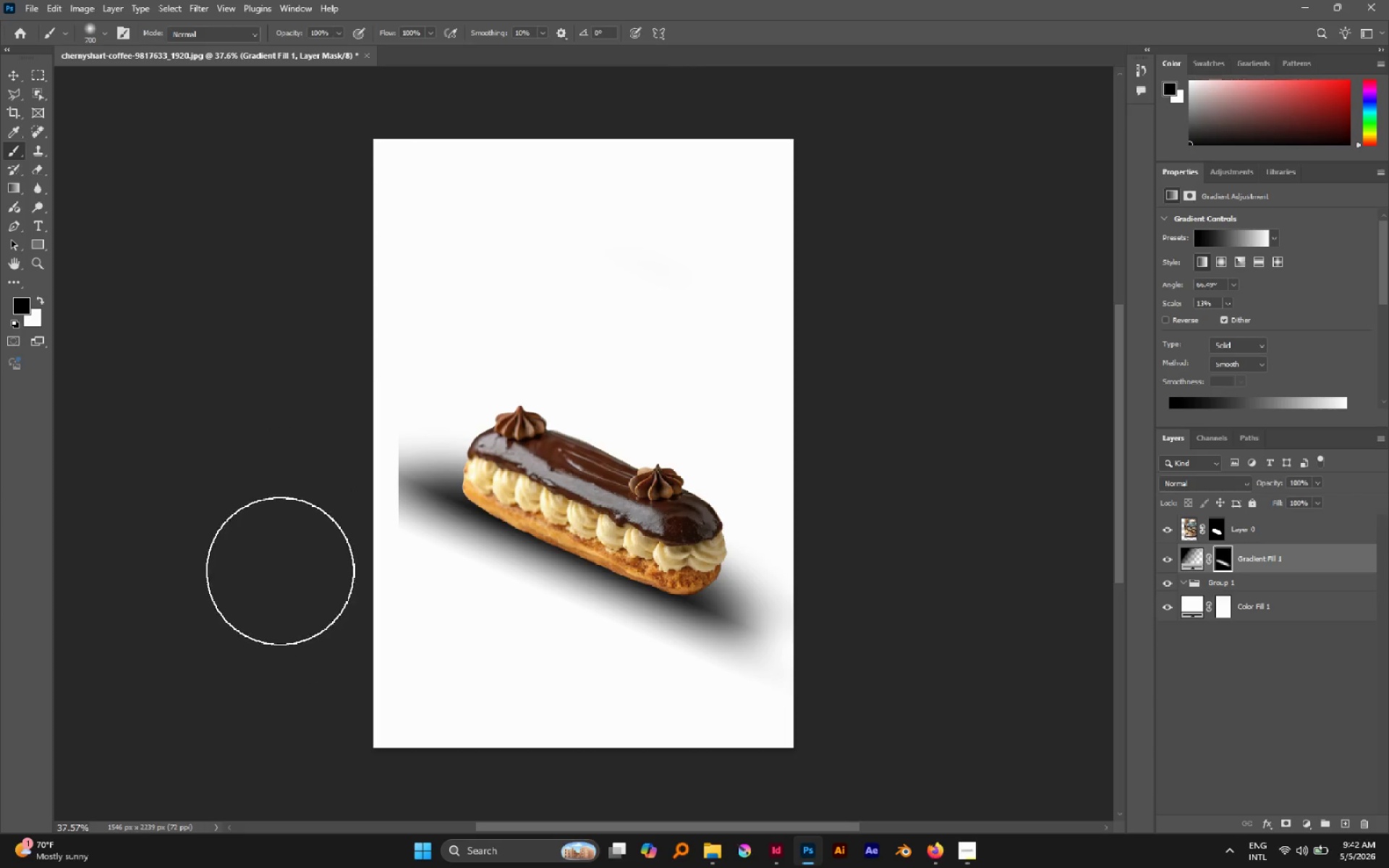 
left_click_drag(start_coordinate=[287, 567], to_coordinate=[300, 265])
 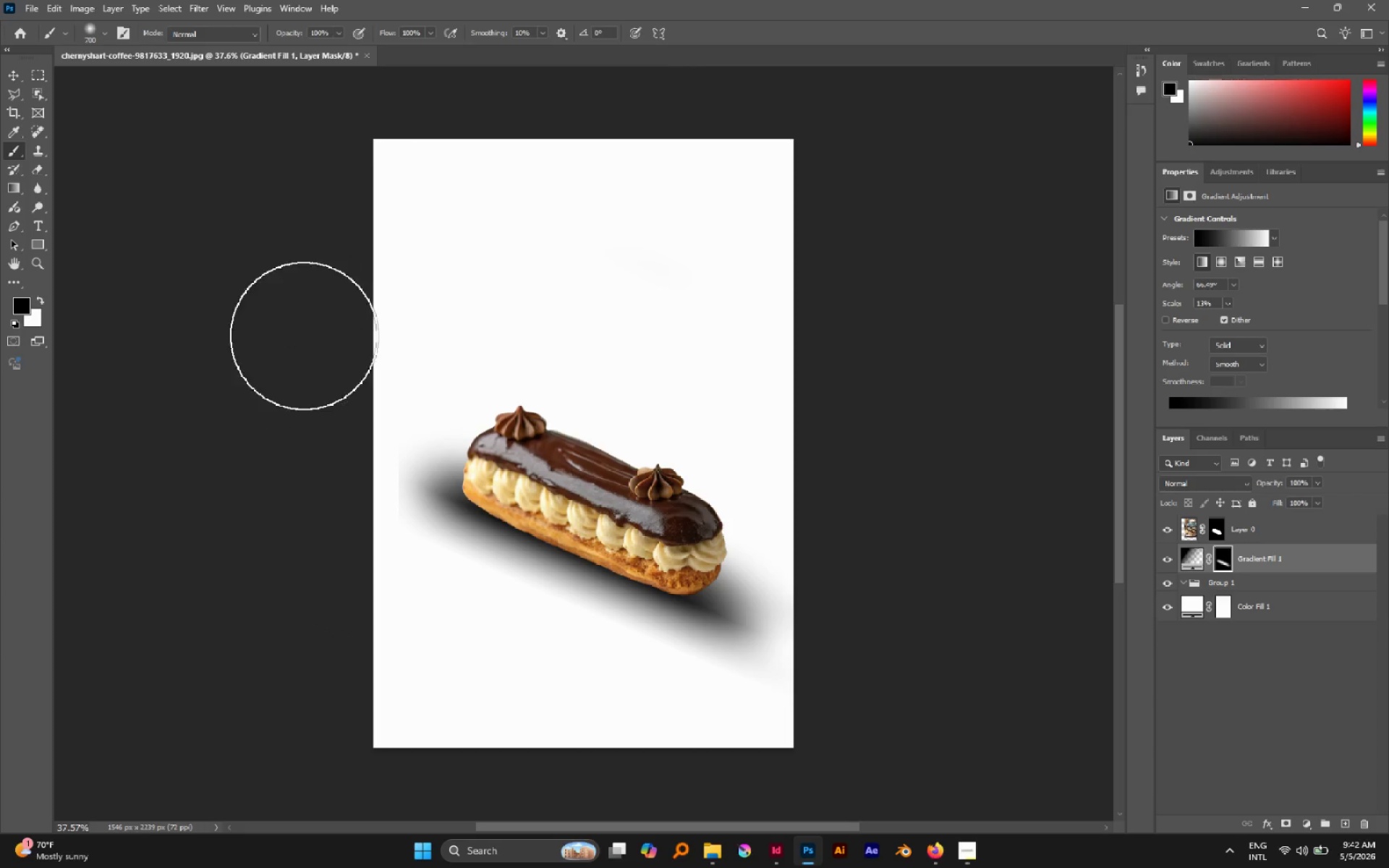 
left_click_drag(start_coordinate=[306, 347], to_coordinate=[255, 555])
 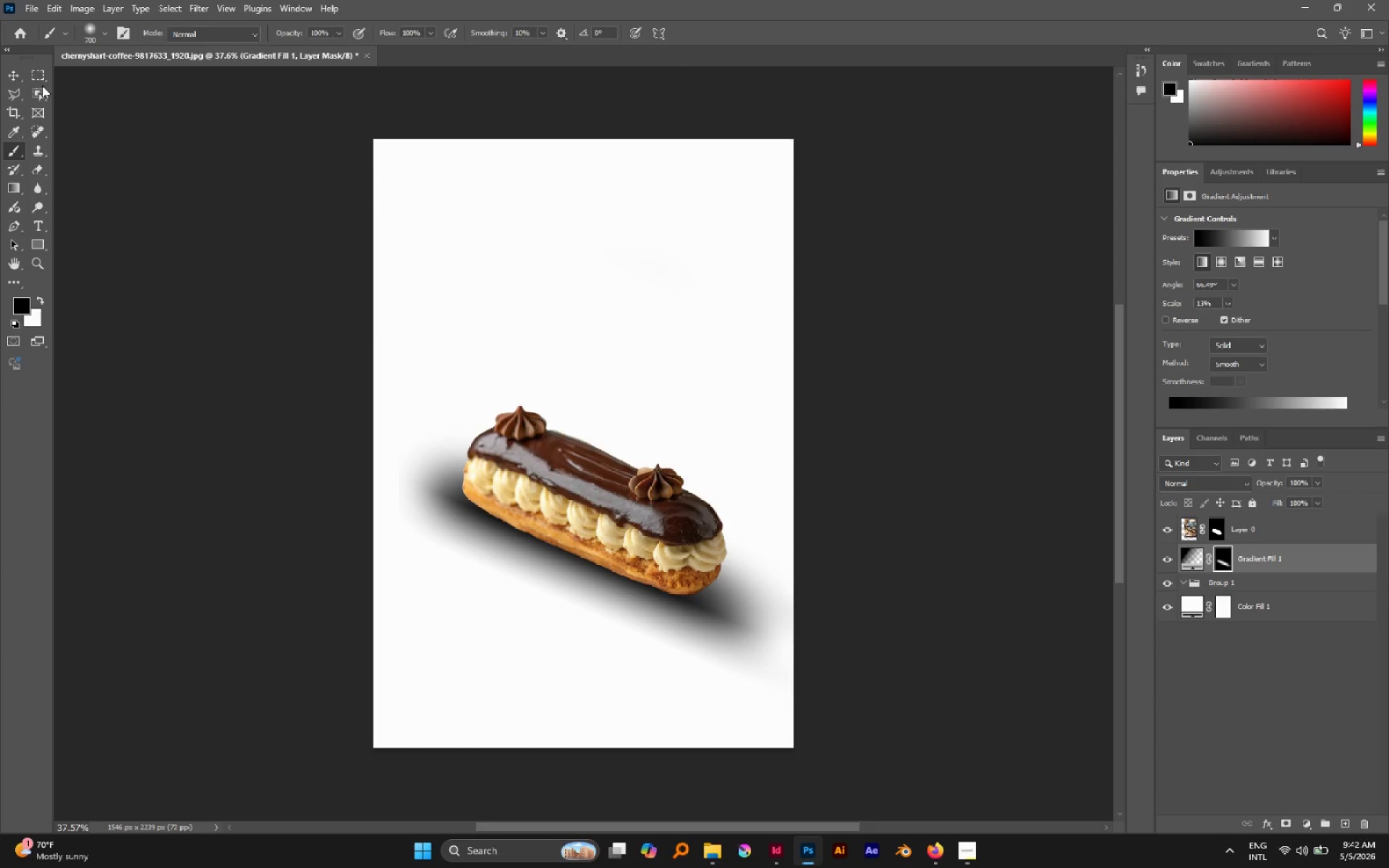 
left_click([10, 70])
 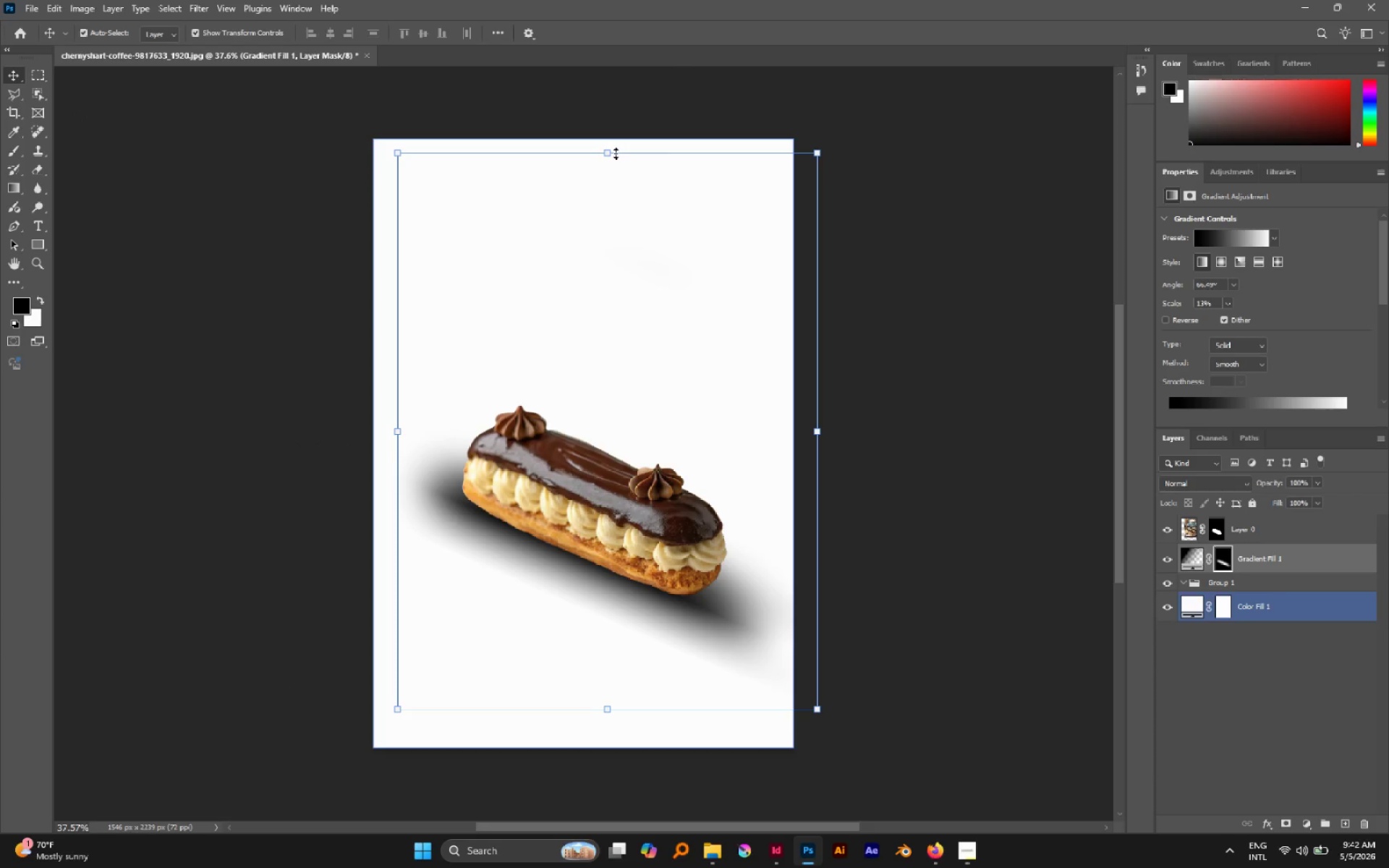 
left_click_drag(start_coordinate=[611, 153], to_coordinate=[621, 271])
 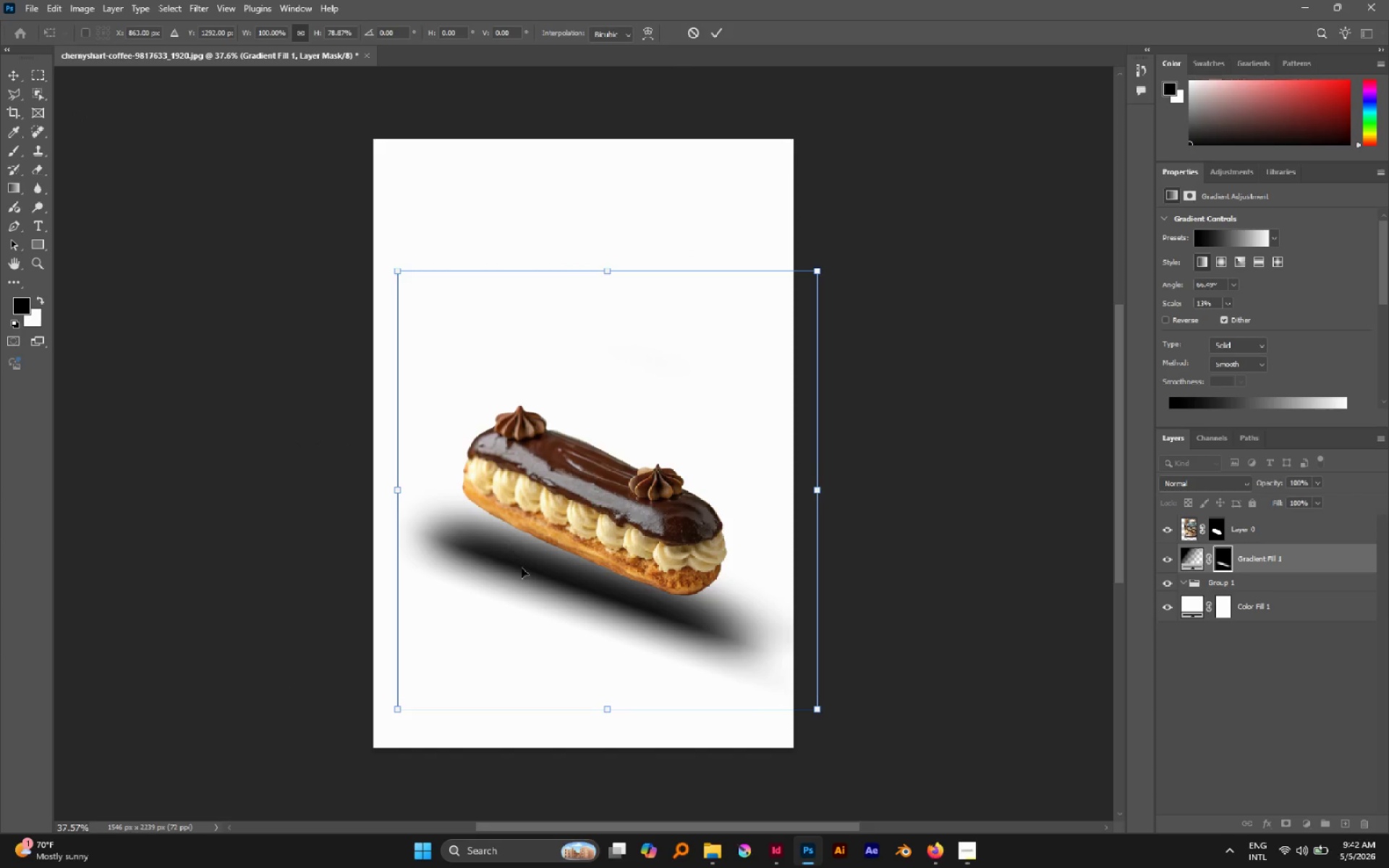 
hold_key(key=ShiftLeft, duration=1.06)
 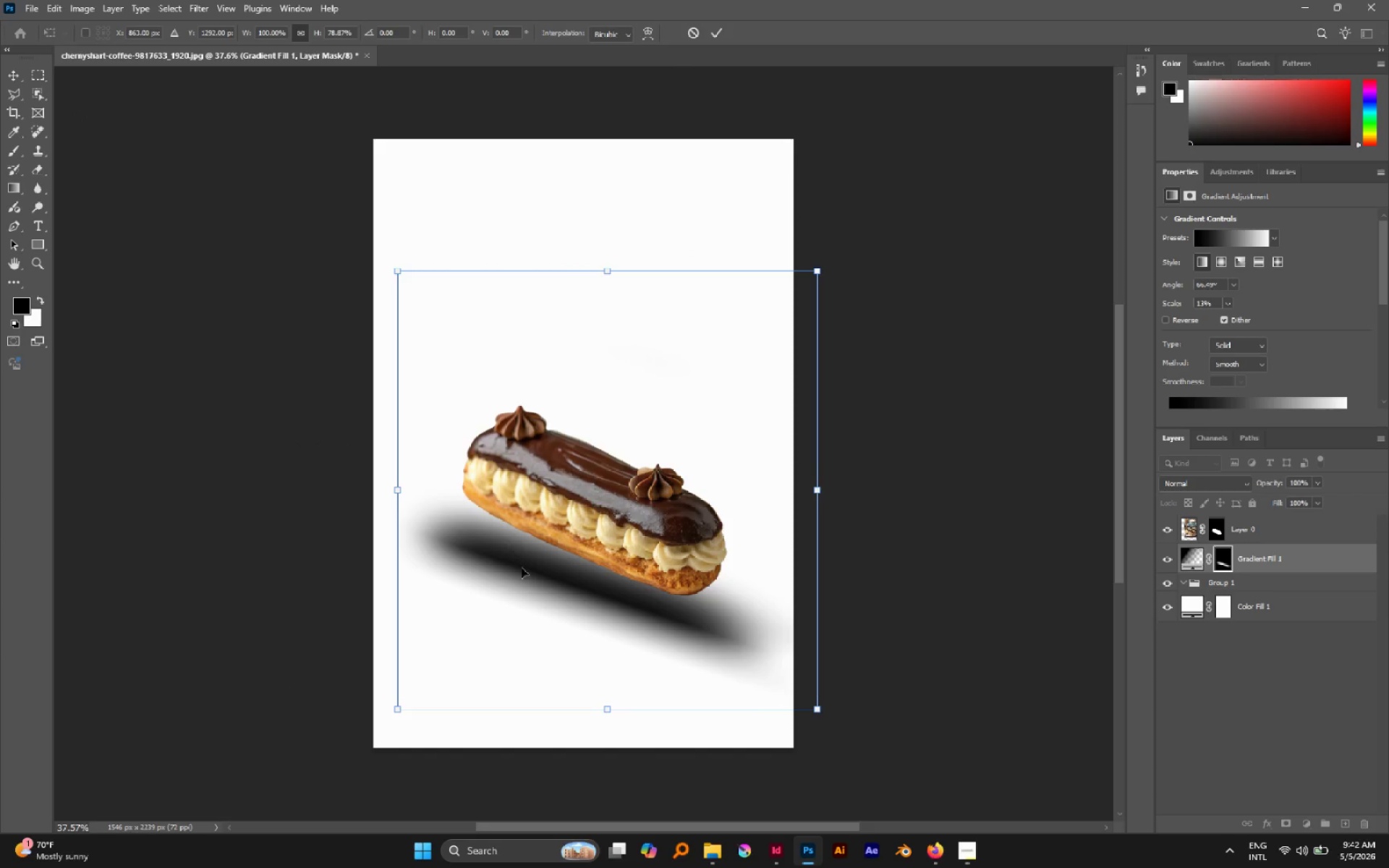 
left_click_drag(start_coordinate=[526, 584], to_coordinate=[529, 556])
 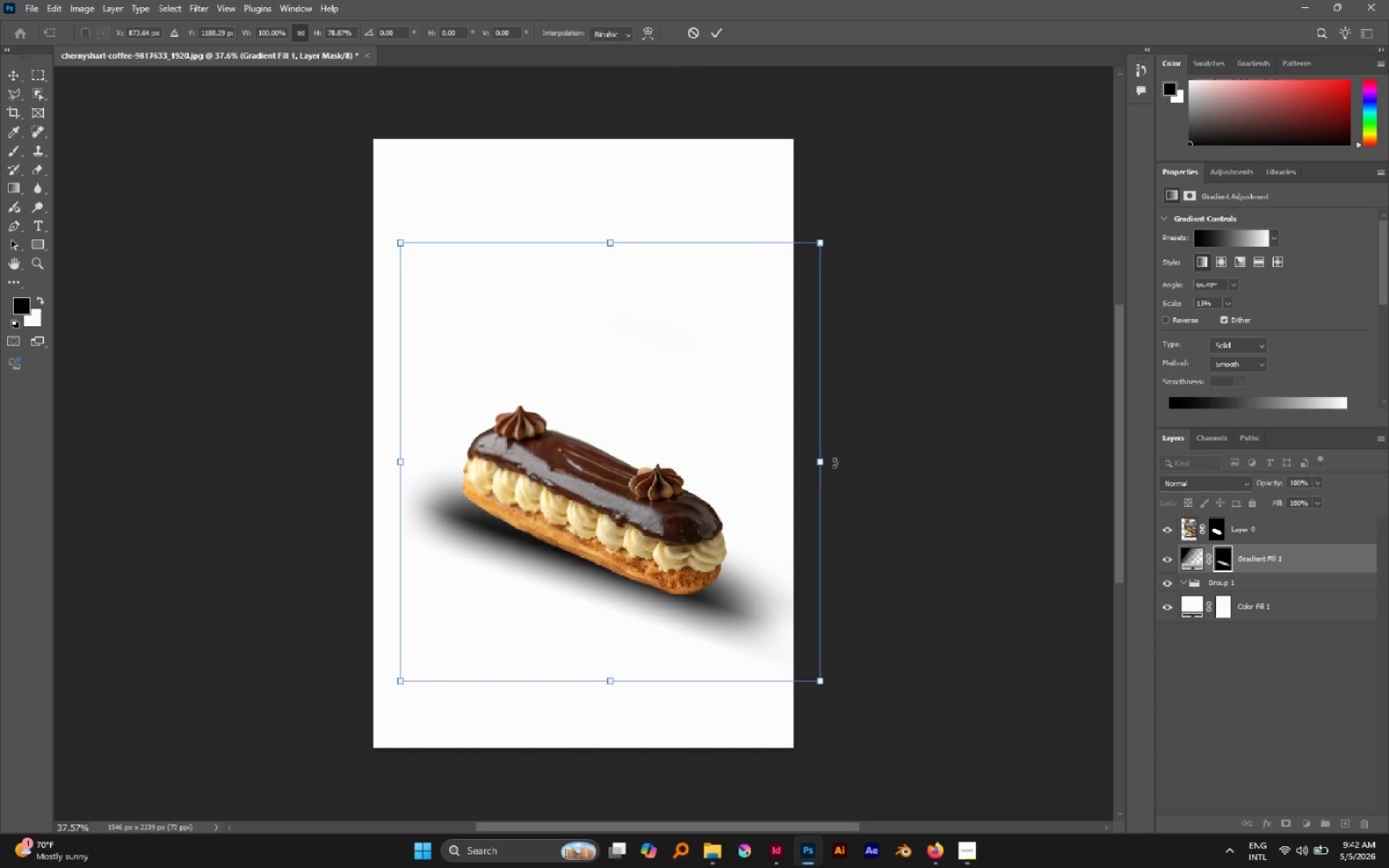 
left_click_drag(start_coordinate=[834, 462], to_coordinate=[851, 484])
 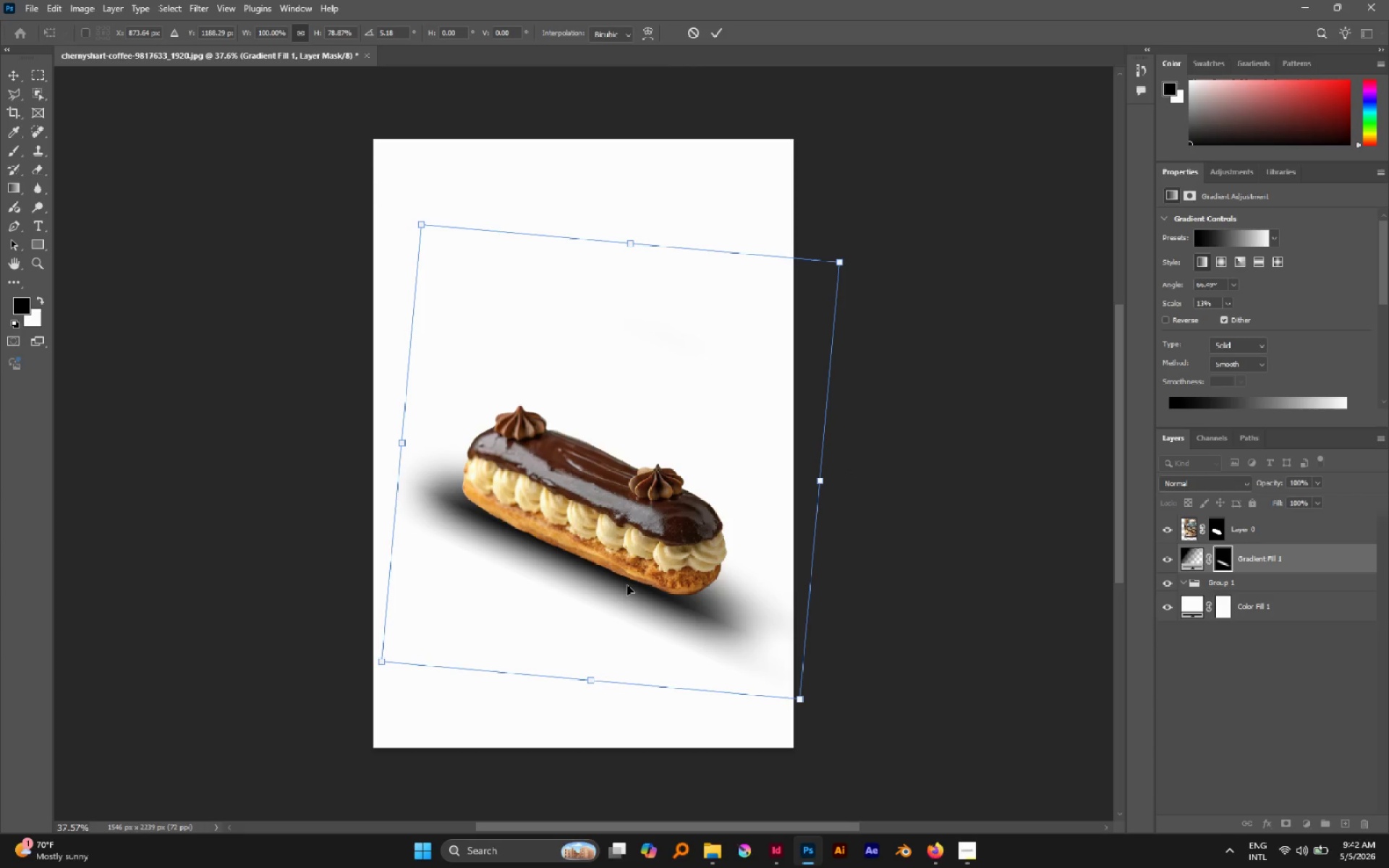 
left_click_drag(start_coordinate=[627, 585], to_coordinate=[627, 579])
 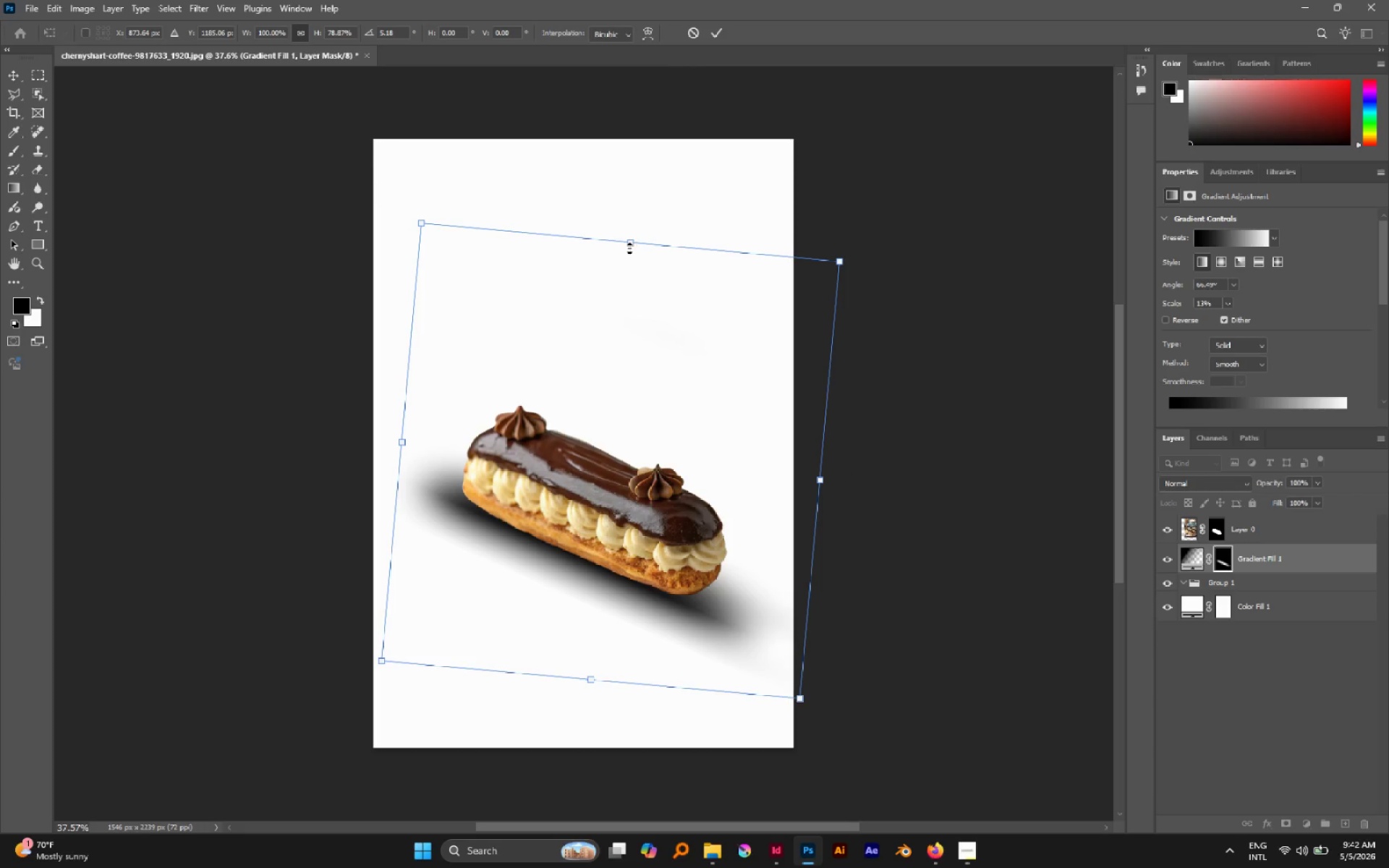 
left_click_drag(start_coordinate=[629, 247], to_coordinate=[598, 422])
 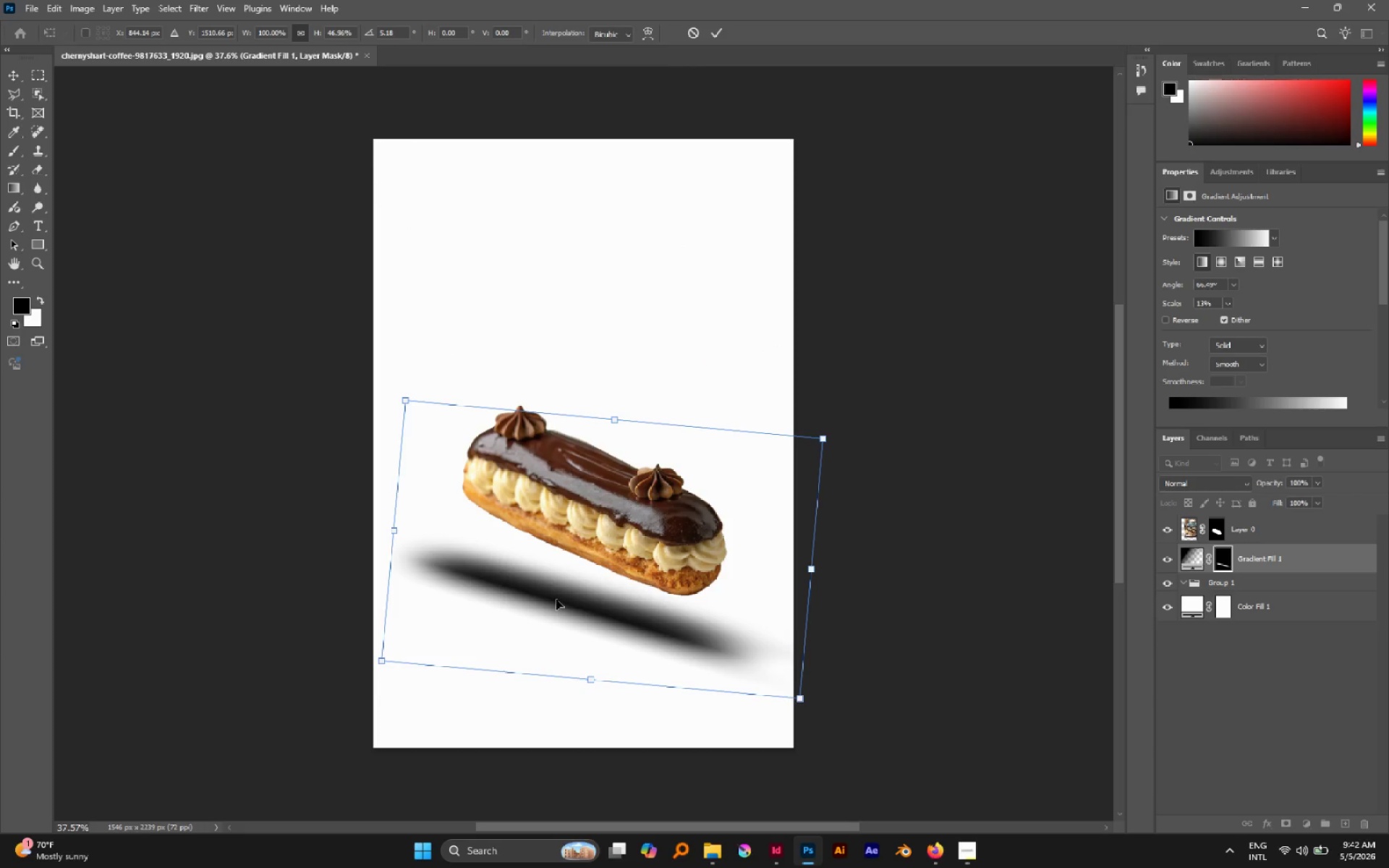 
hold_key(key=ShiftLeft, duration=0.98)
 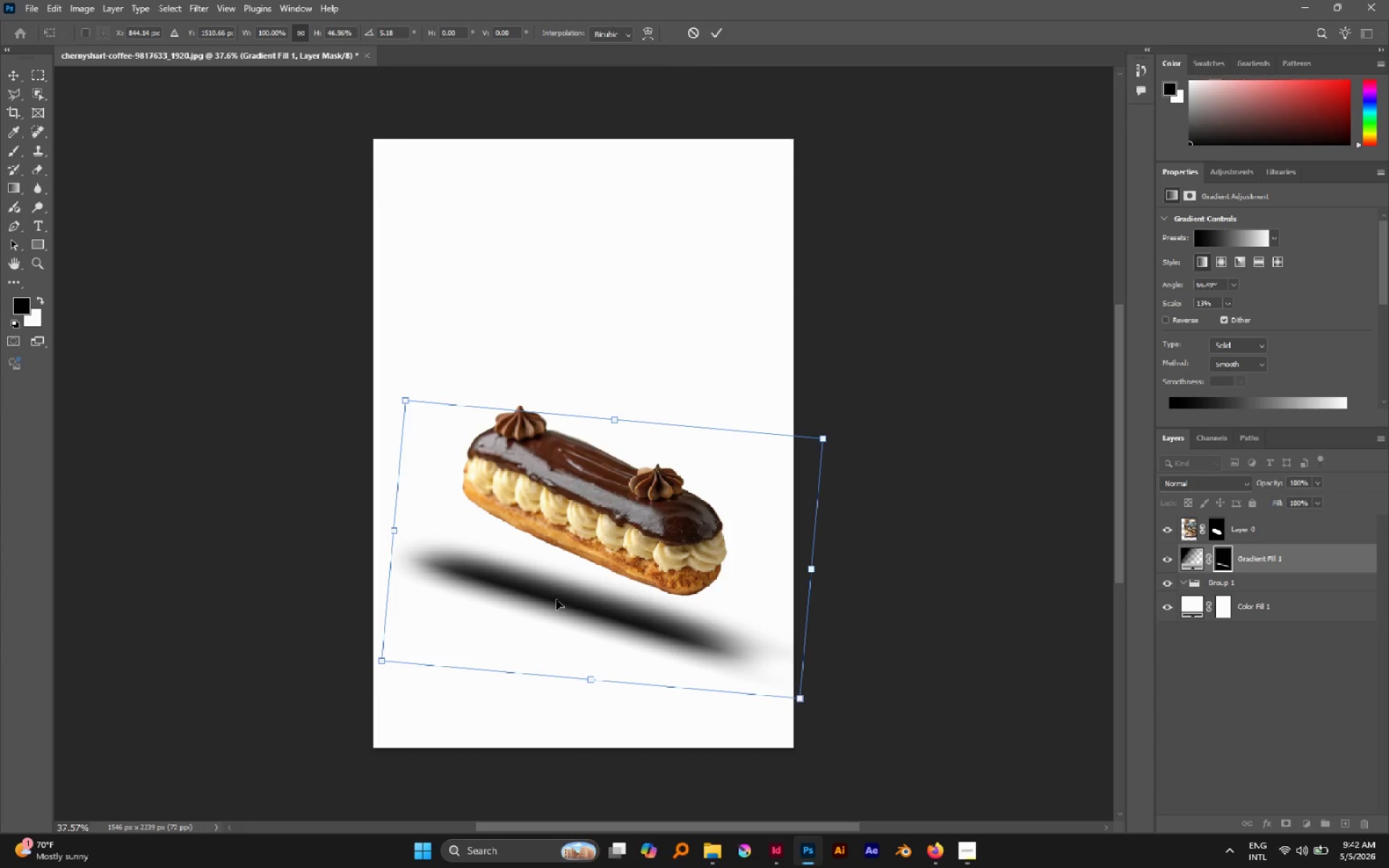 
left_click_drag(start_coordinate=[556, 600], to_coordinate=[575, 549])
 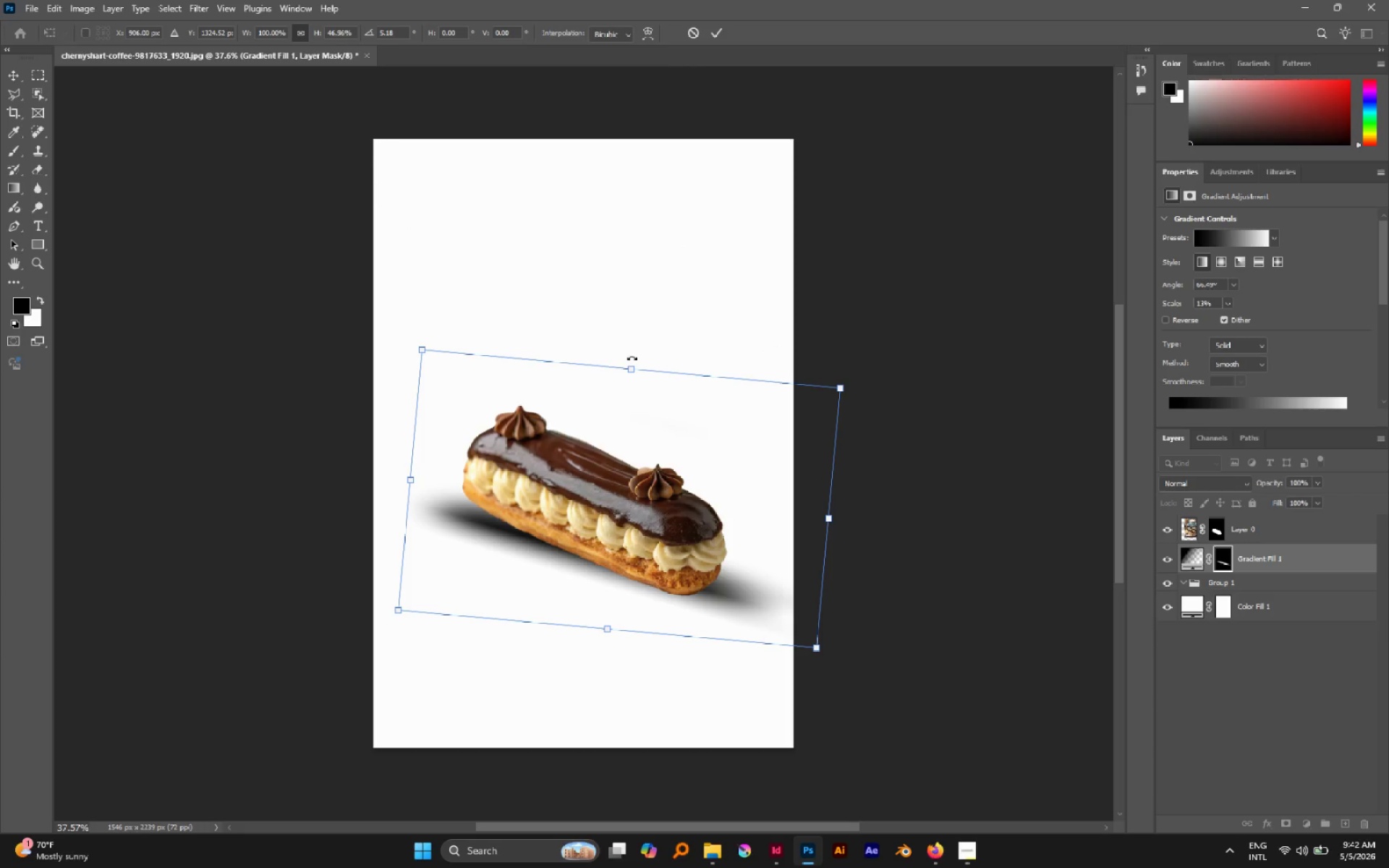 
left_click_drag(start_coordinate=[632, 357], to_coordinate=[652, 367])
 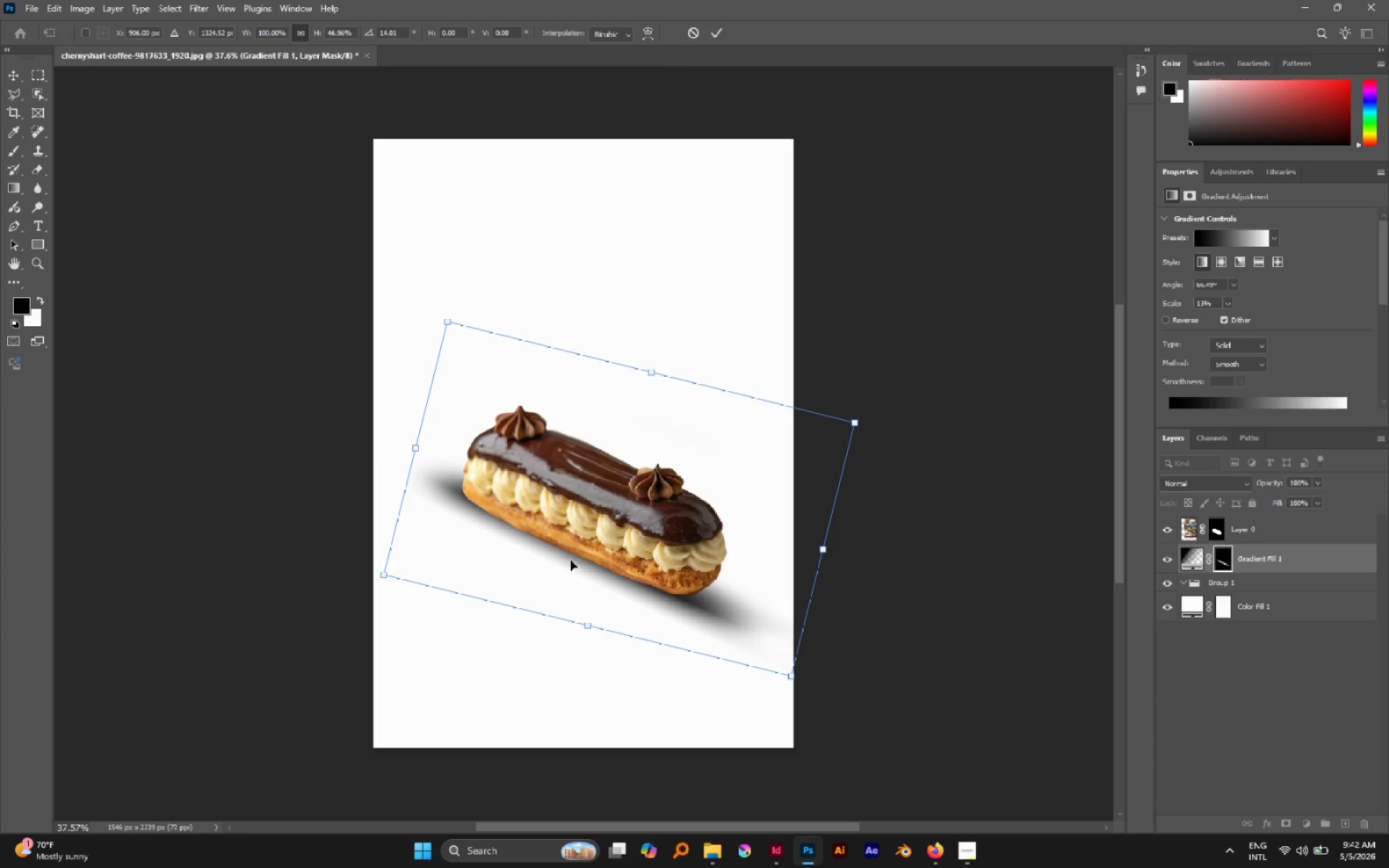 
left_click_drag(start_coordinate=[568, 564], to_coordinate=[556, 564])
 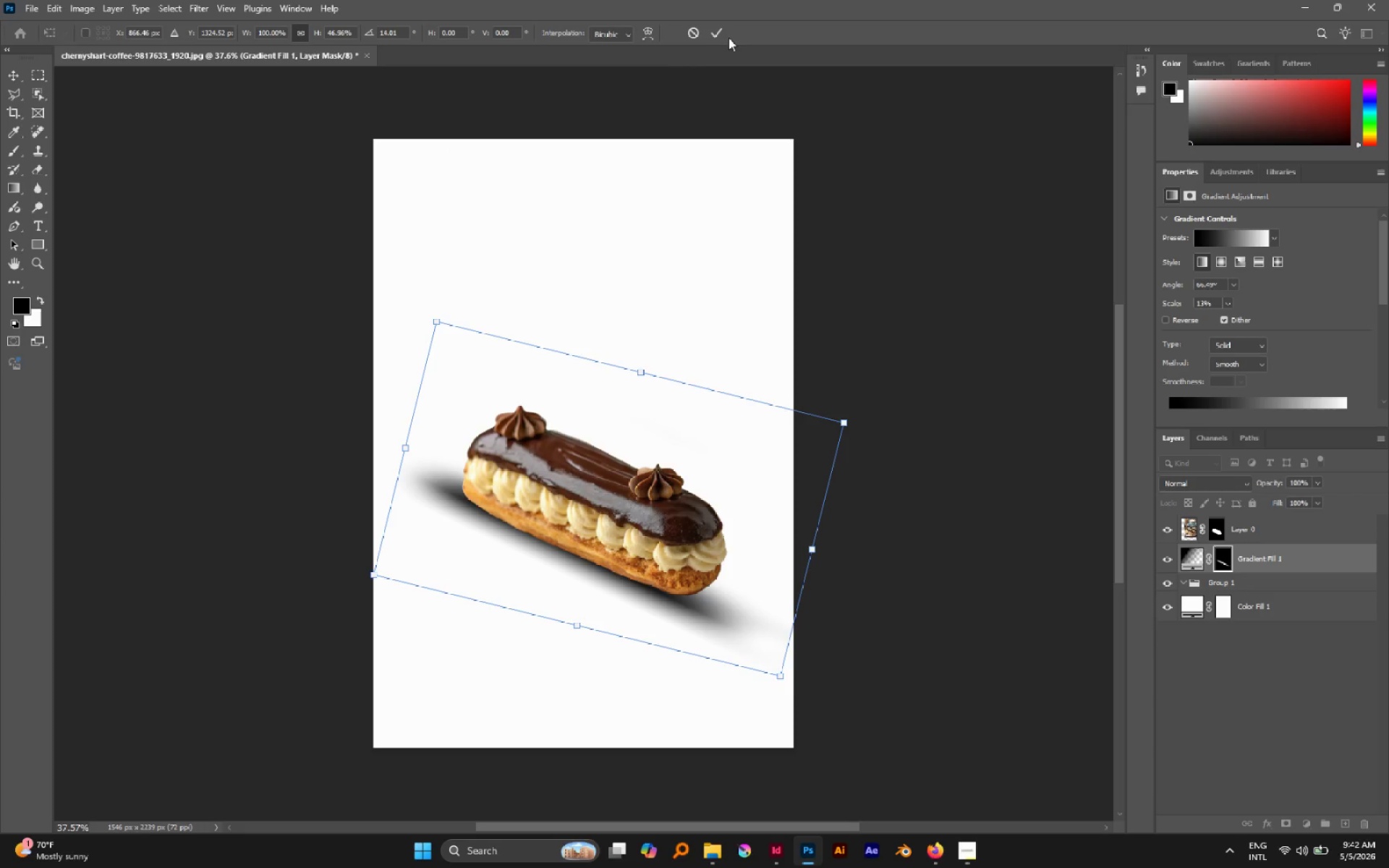 
left_click([716, 34])
 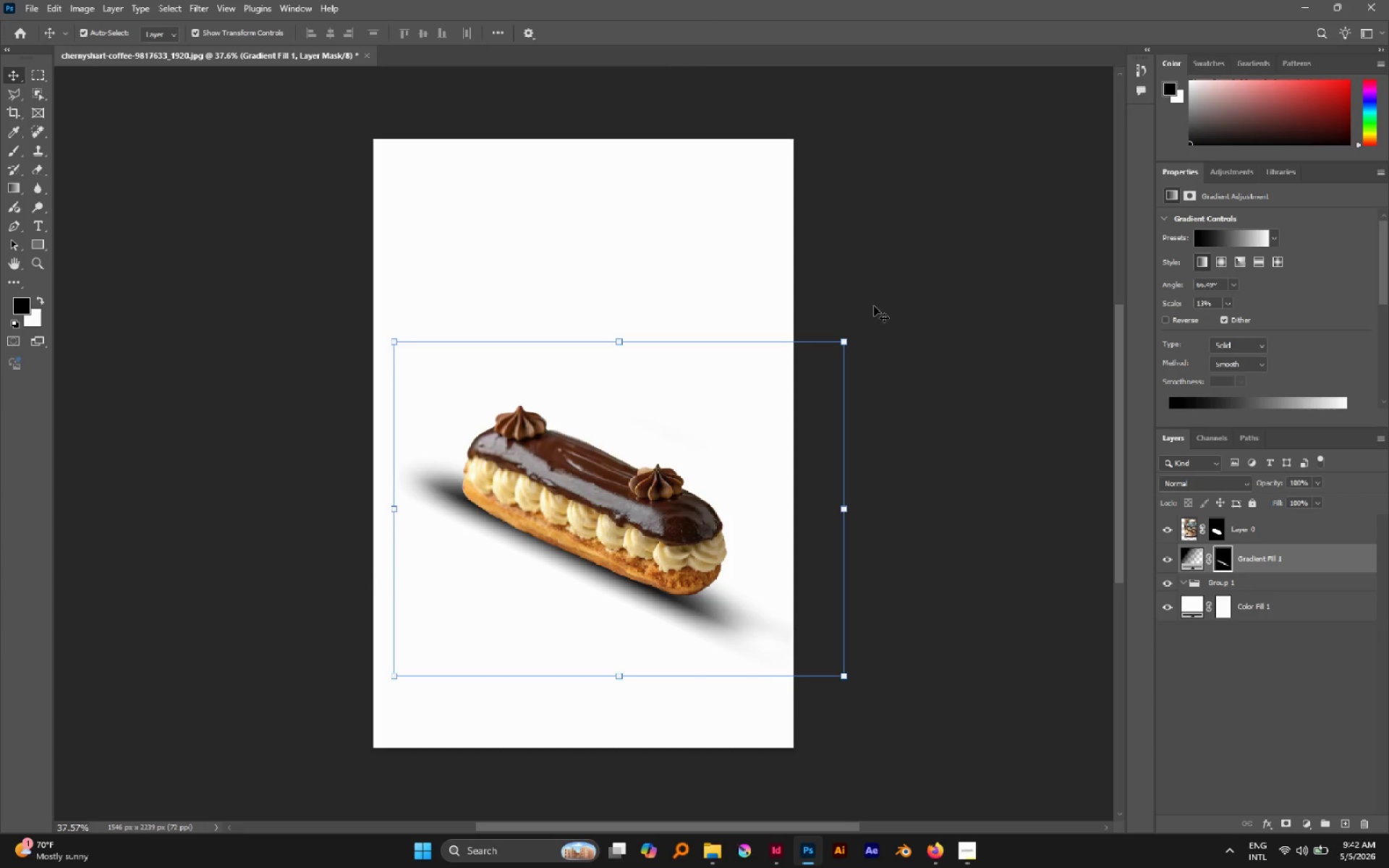 
left_click([857, 270])
 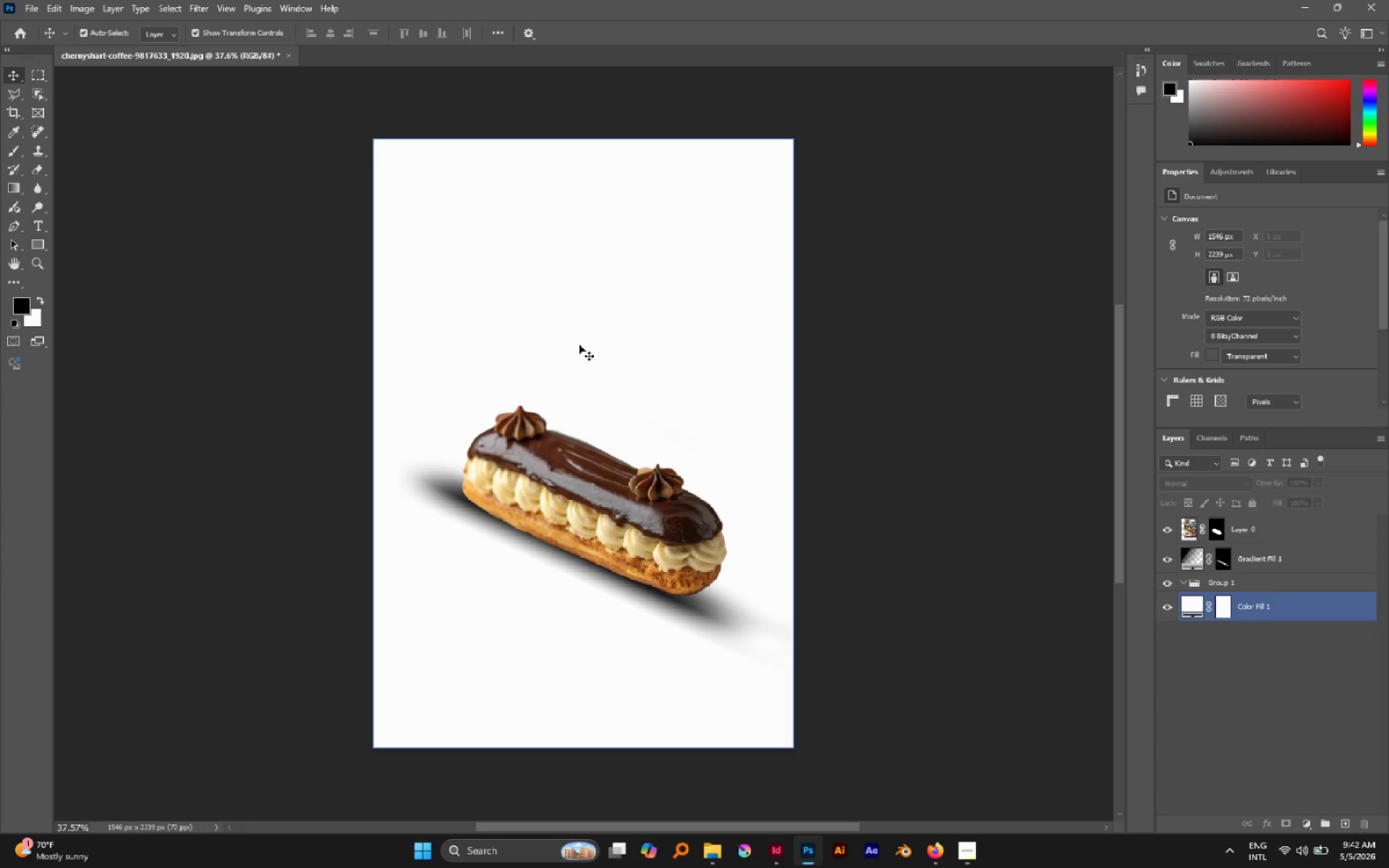 
left_click([1160, 607])
 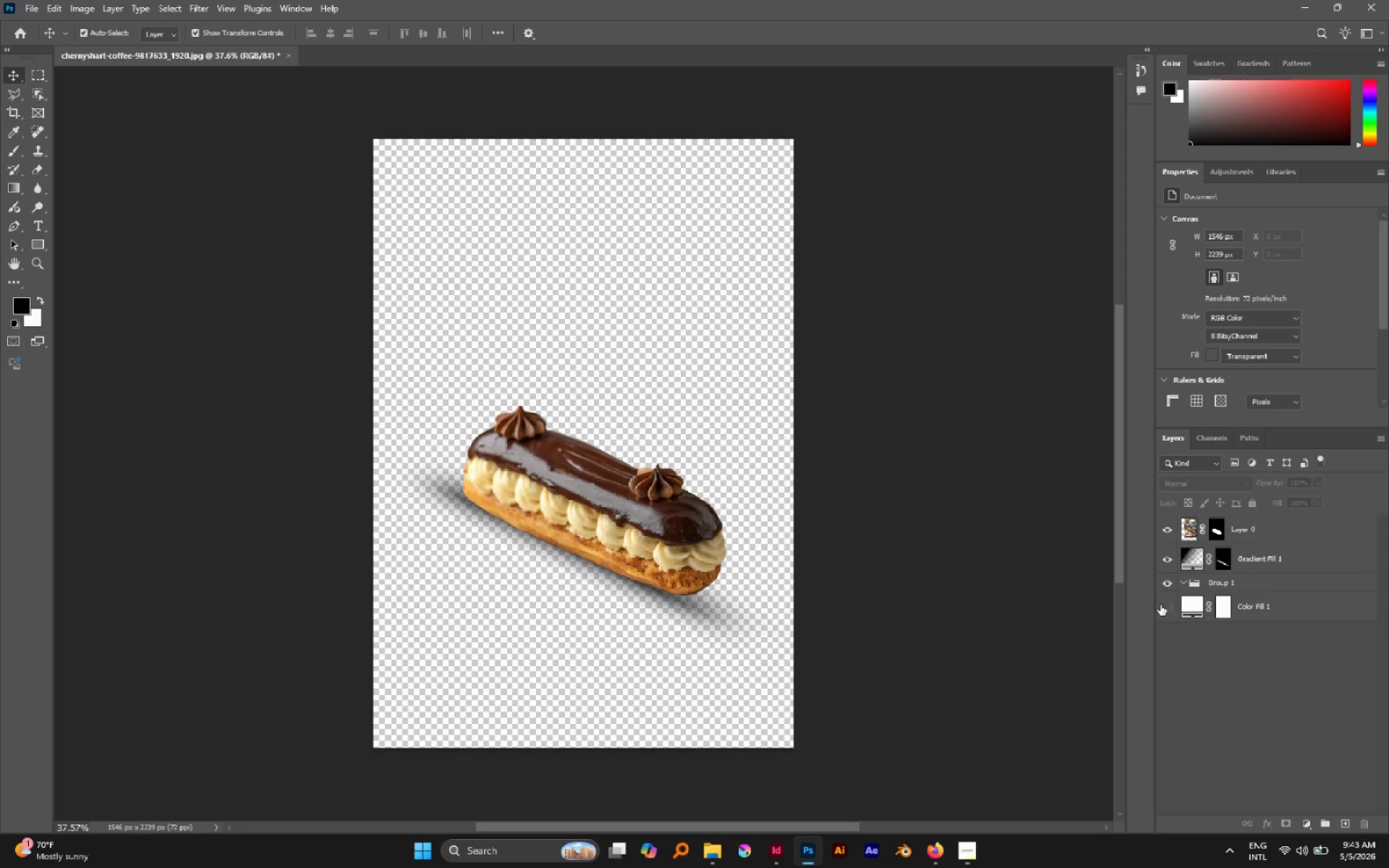 
left_click([1160, 605])
 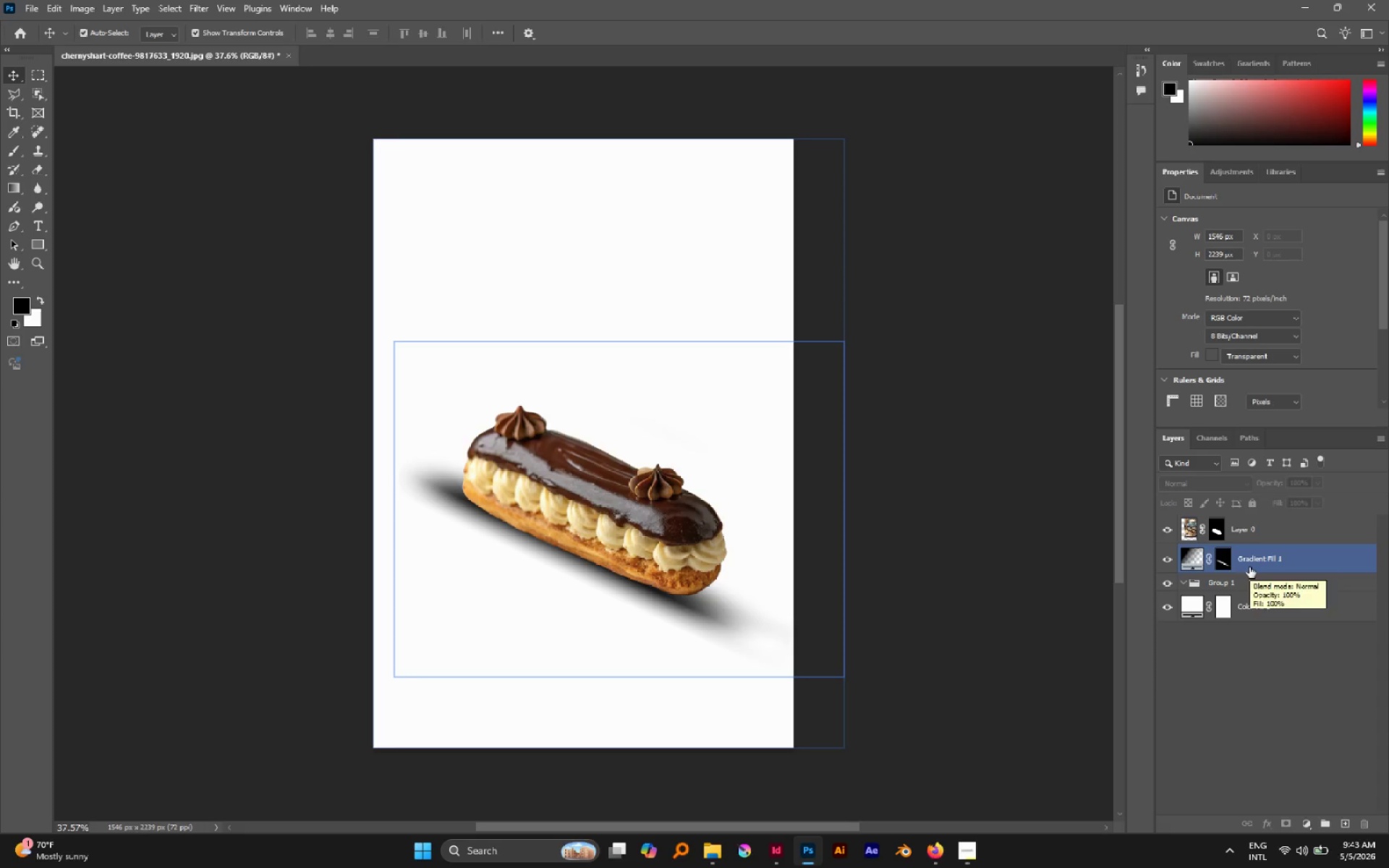 
left_click_drag(start_coordinate=[1276, 484], to_coordinate=[1262, 483])
 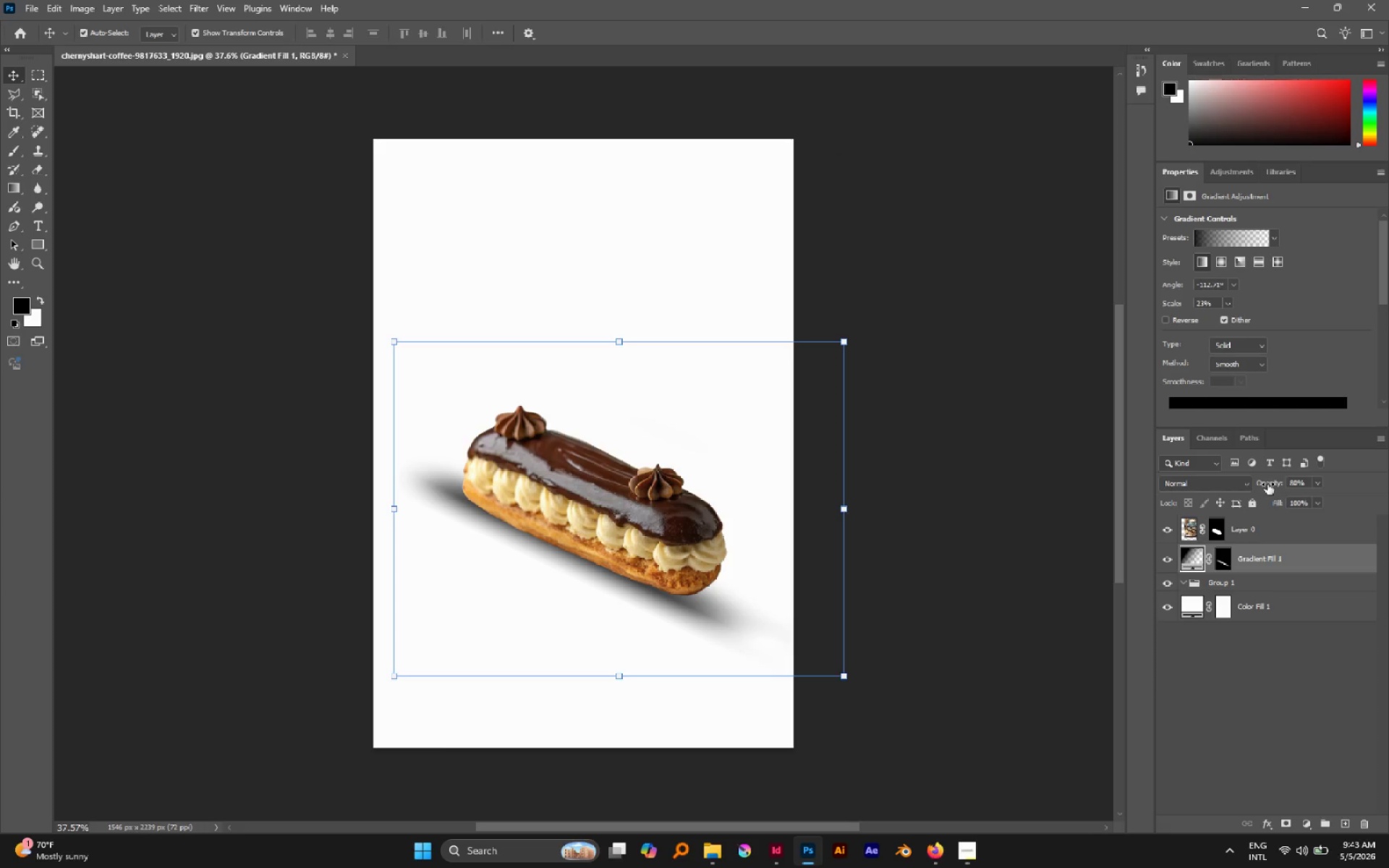 
left_click_drag(start_coordinate=[1267, 484], to_coordinate=[1249, 480])
 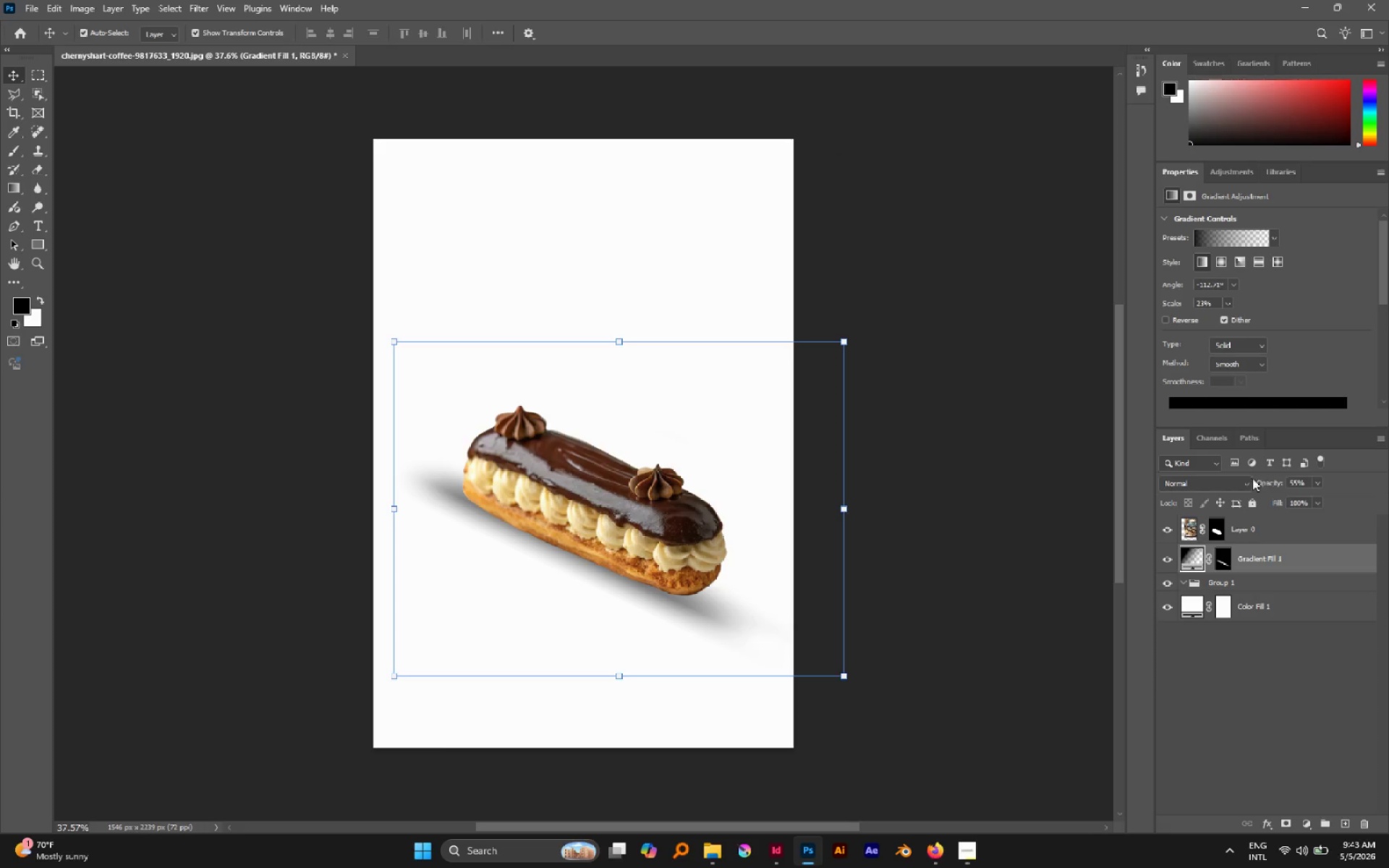 
left_click([975, 390])
 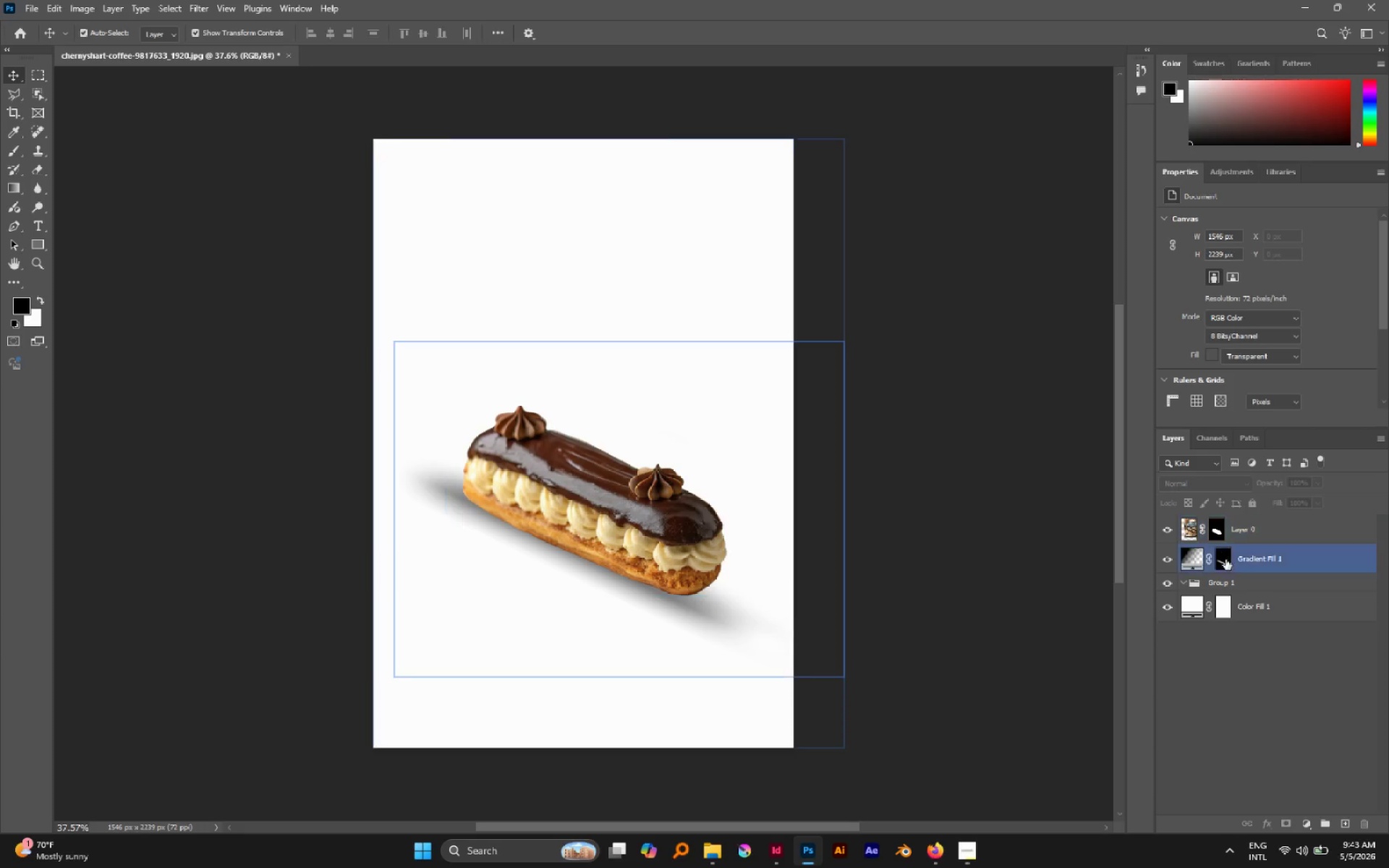 
left_click([1244, 556])
 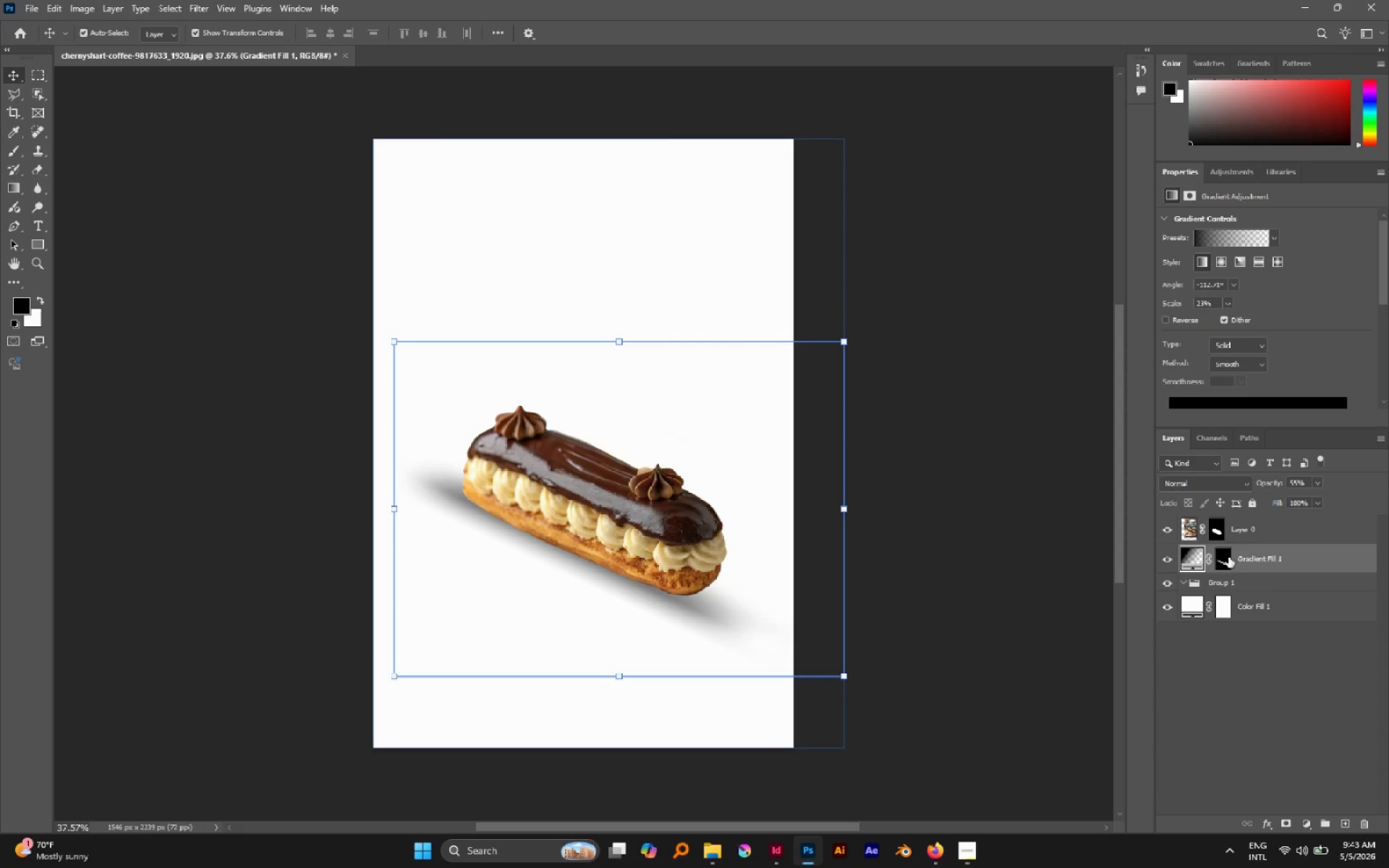 
mouse_move([1212, 556])
 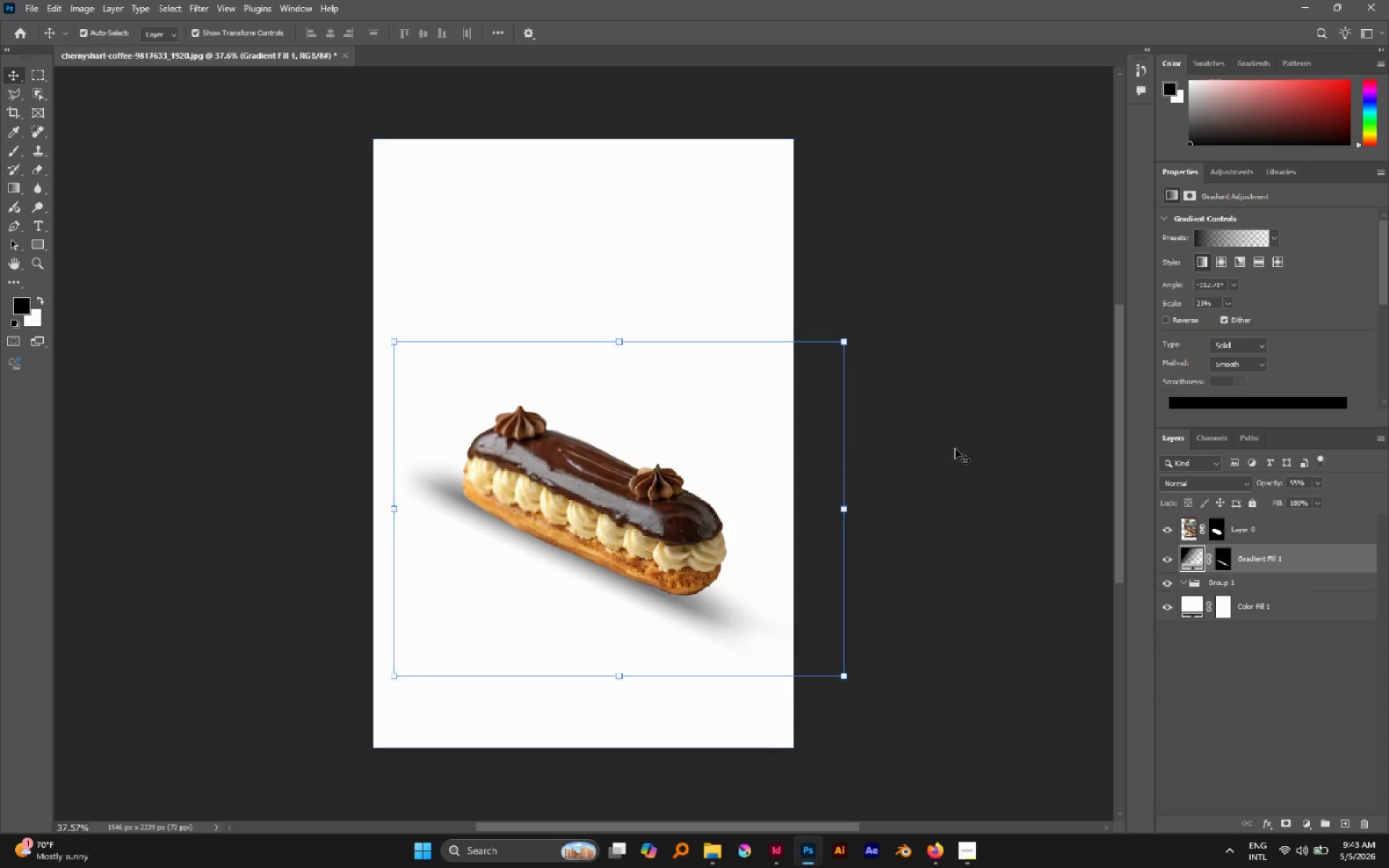 
left_click([955, 448])
 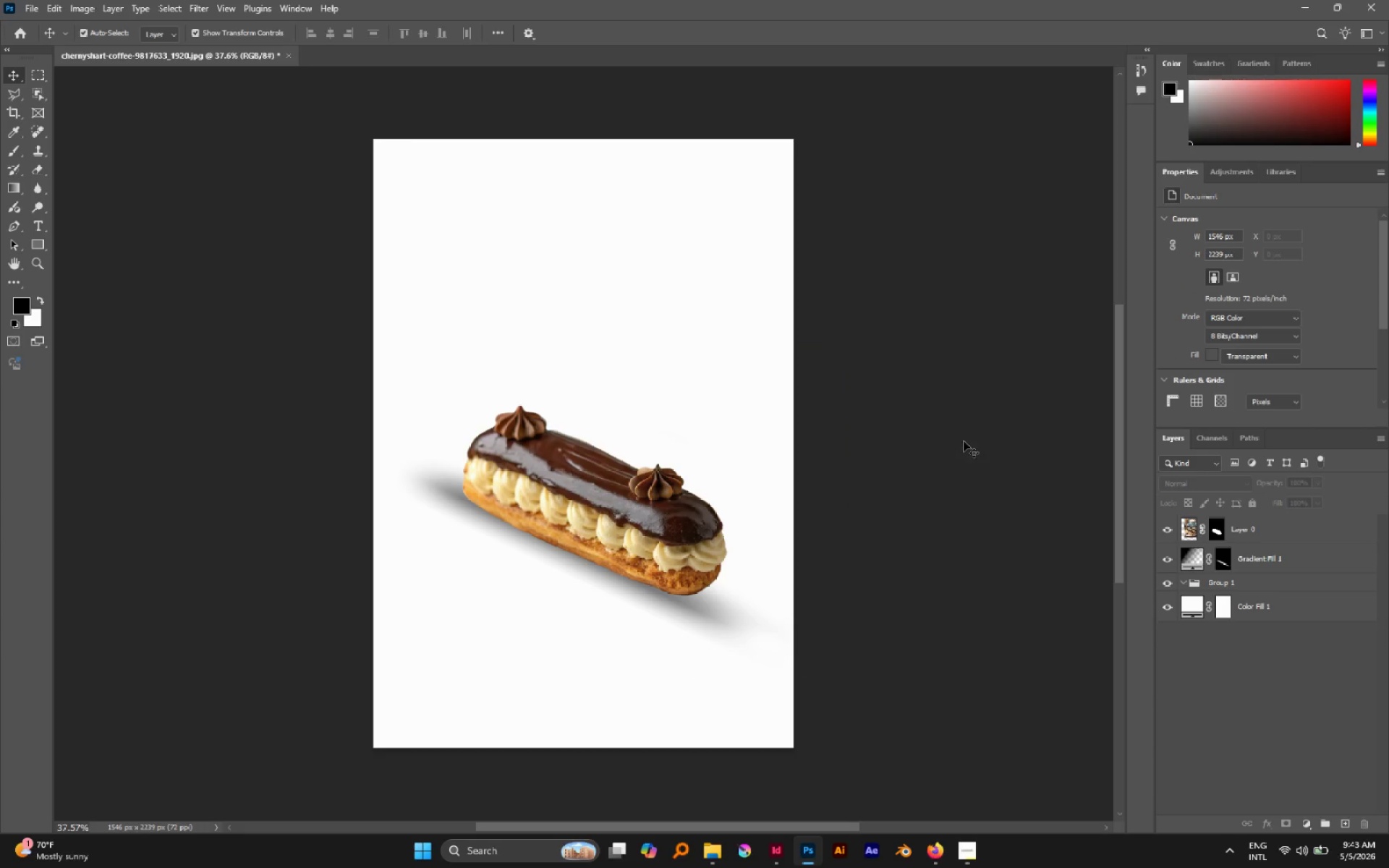 
left_click([1283, 556])
 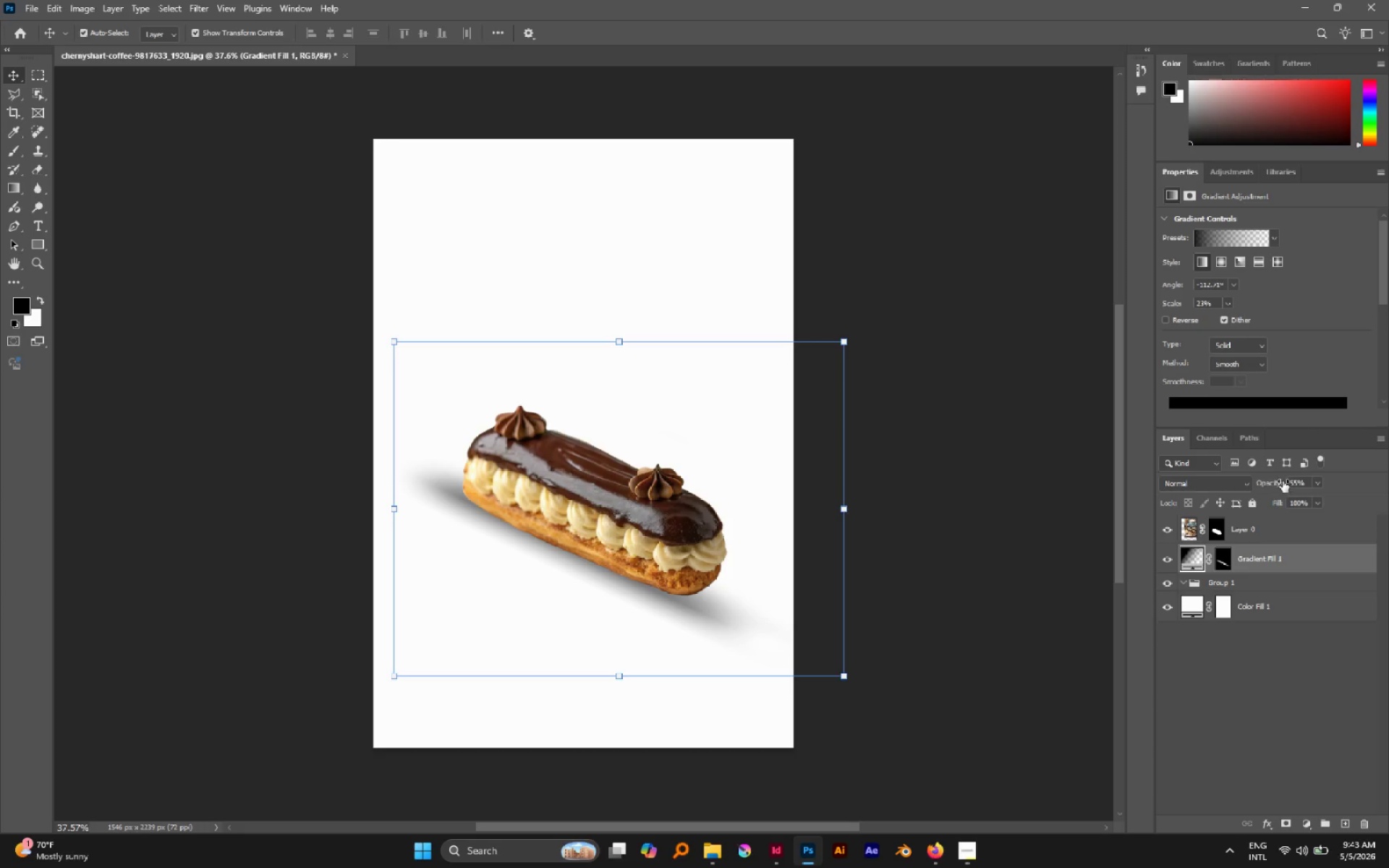 
left_click_drag(start_coordinate=[1271, 483], to_coordinate=[1388, 488])
 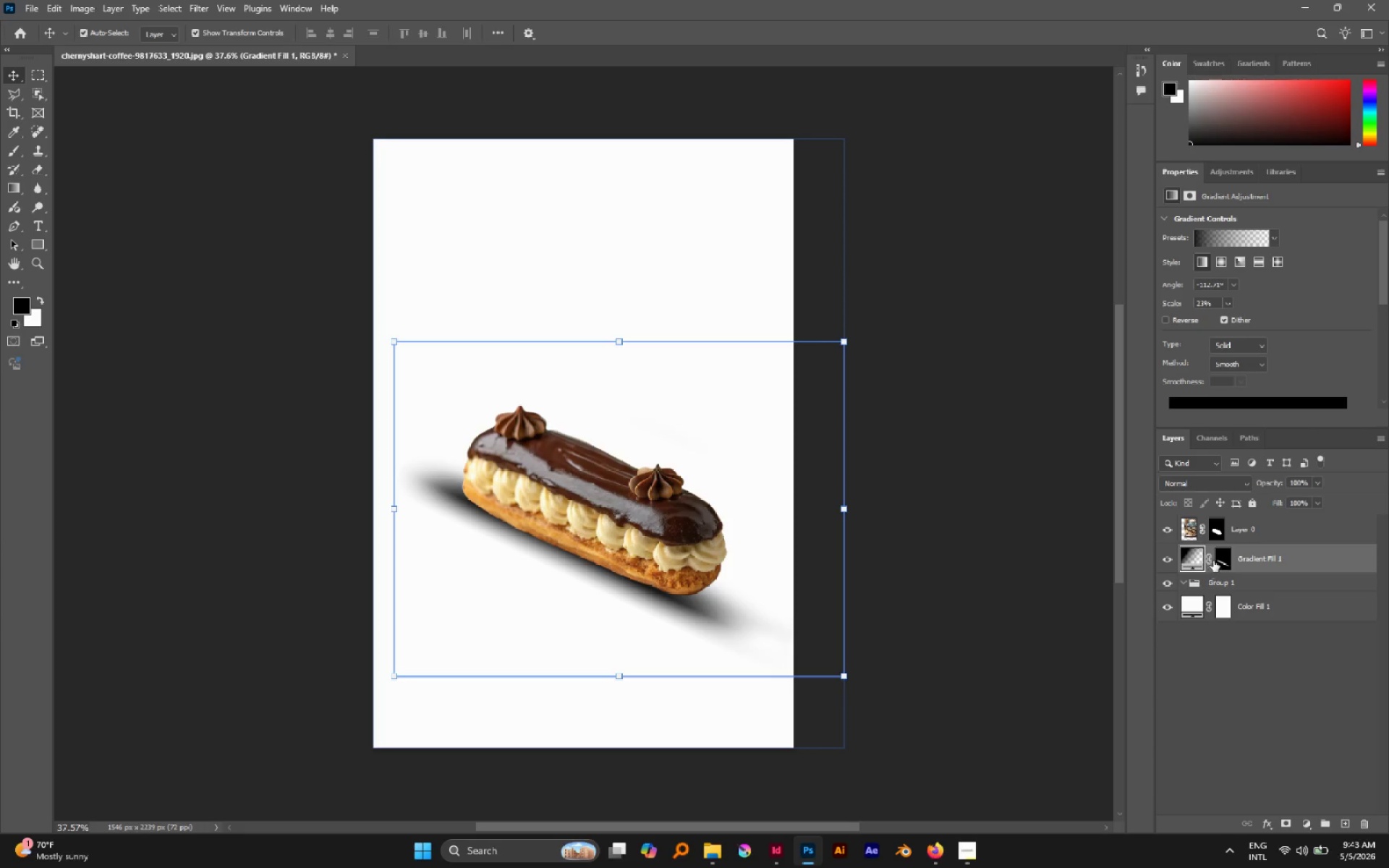 
left_click([1216, 558])
 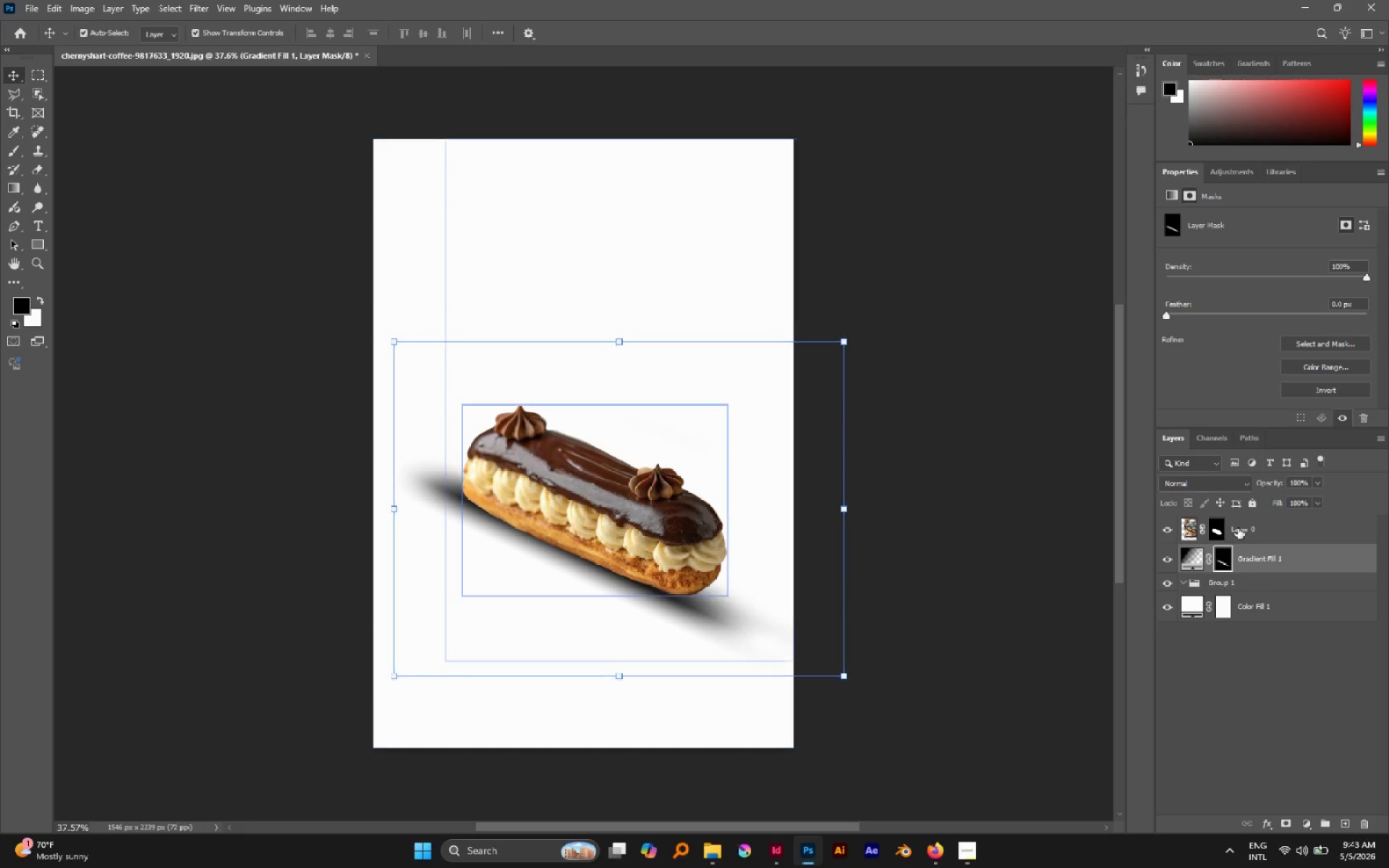 
key(Control+L)
 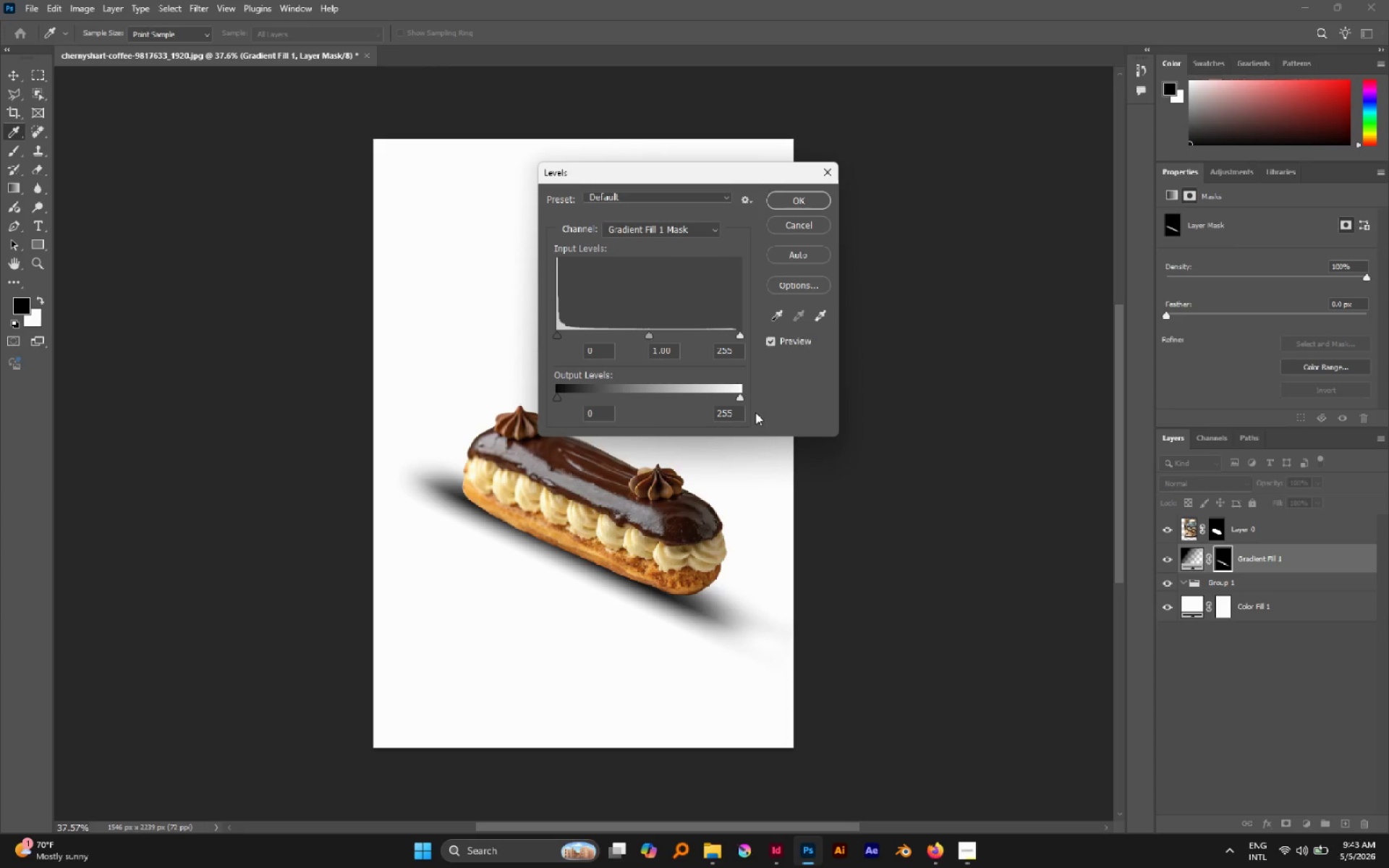 
left_click_drag(start_coordinate=[742, 401], to_coordinate=[704, 397])
 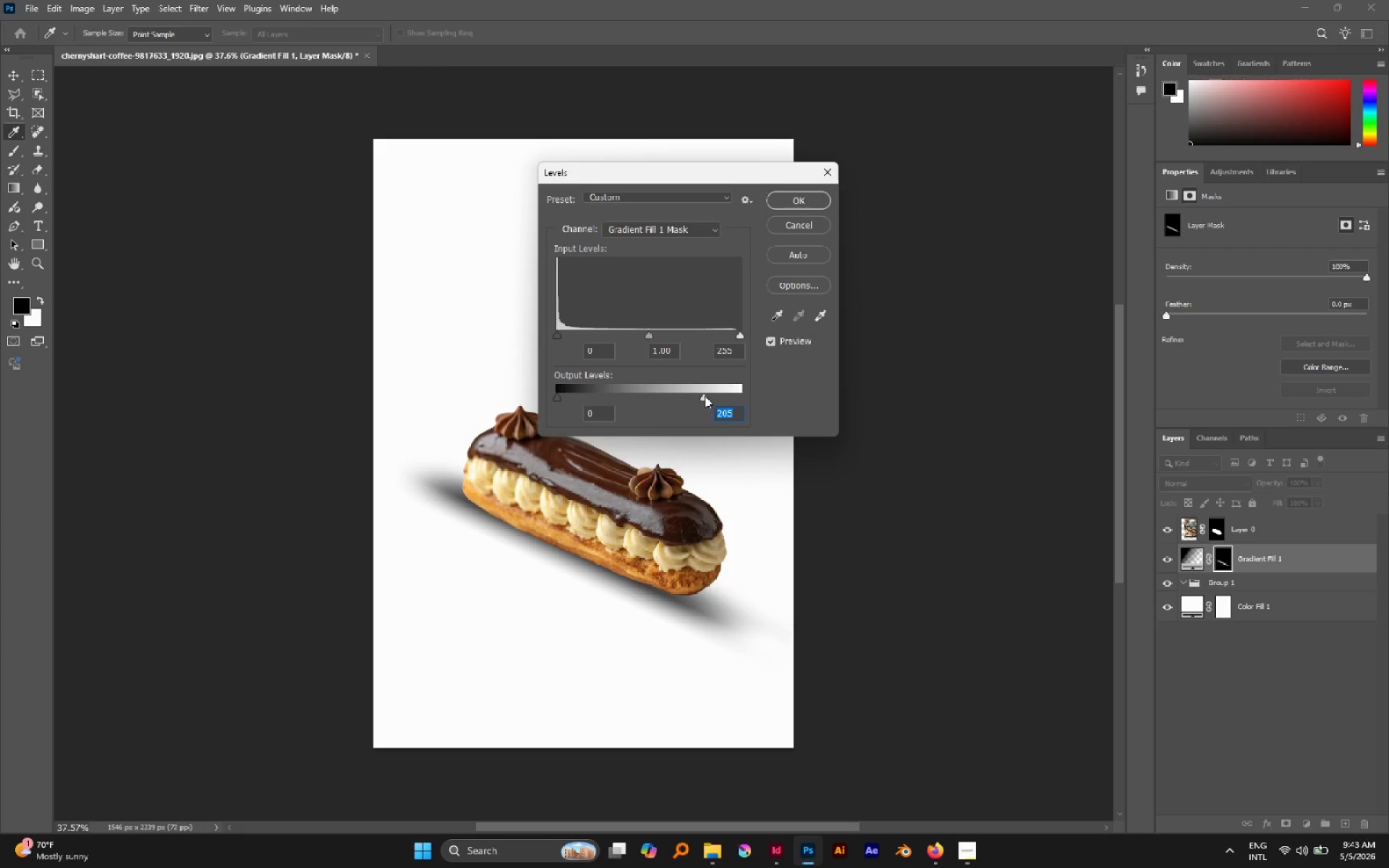 
left_click_drag(start_coordinate=[705, 396], to_coordinate=[674, 393])
 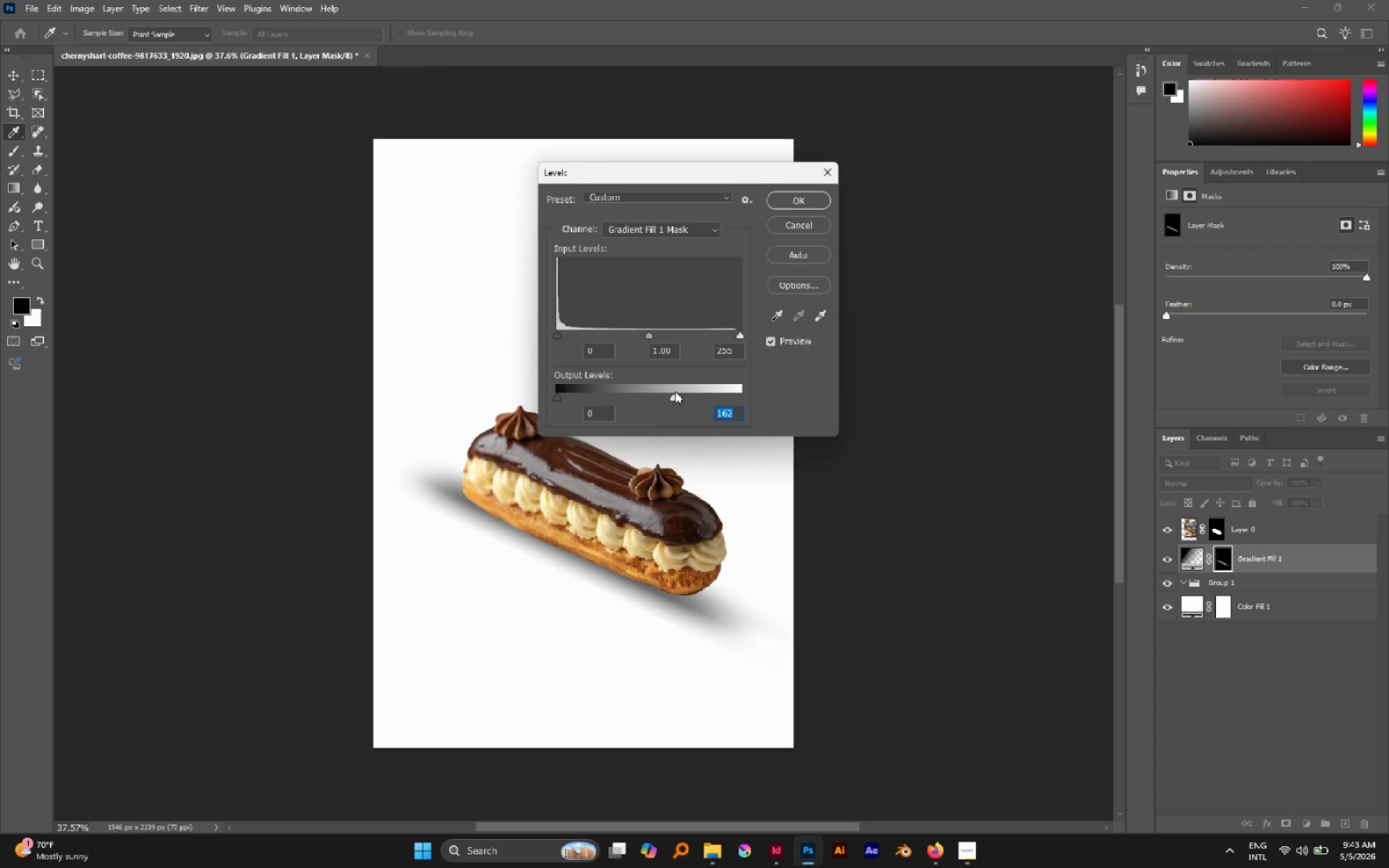 
left_click_drag(start_coordinate=[675, 391], to_coordinate=[666, 393])
 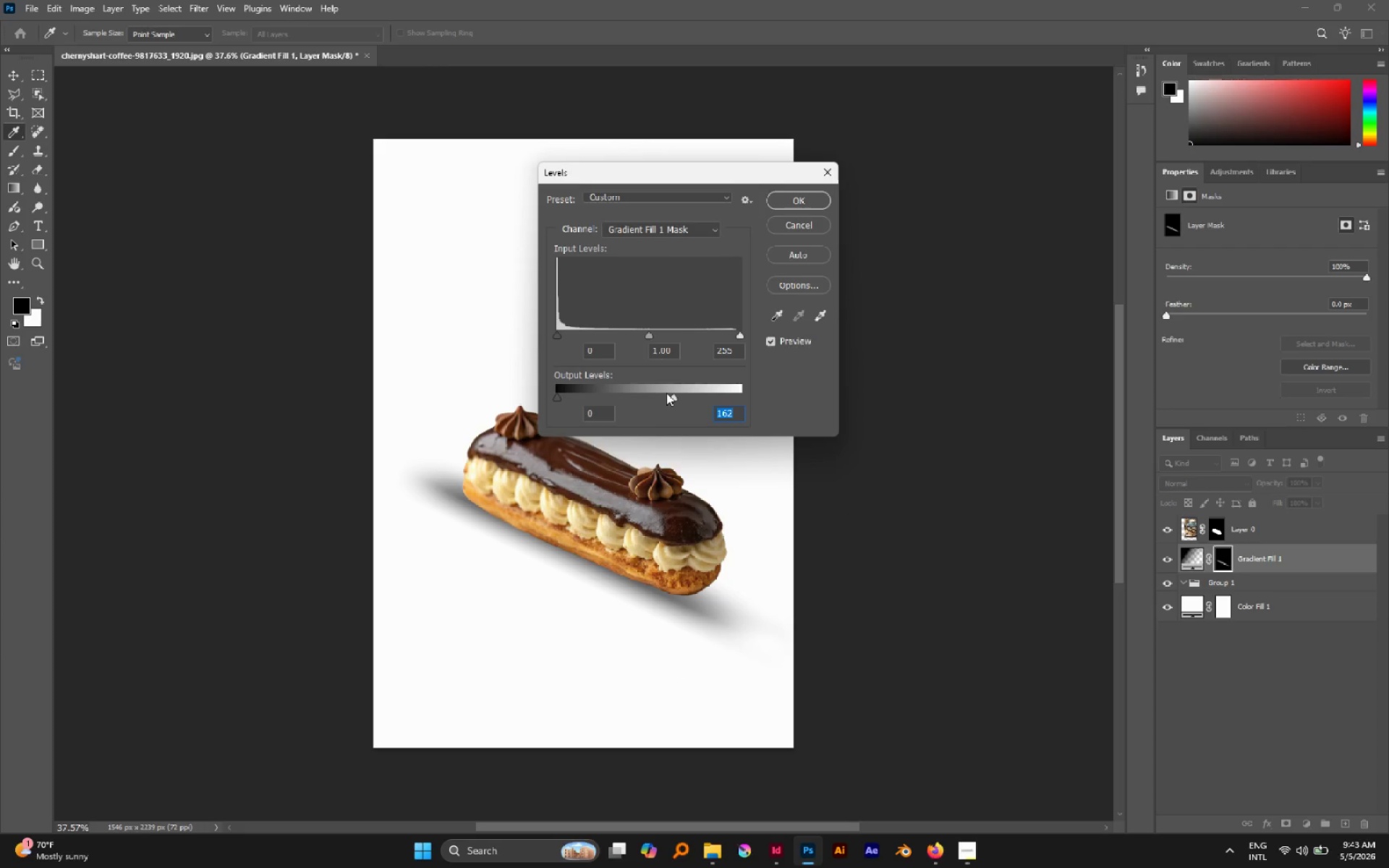 
left_click_drag(start_coordinate=[666, 393], to_coordinate=[652, 393])
 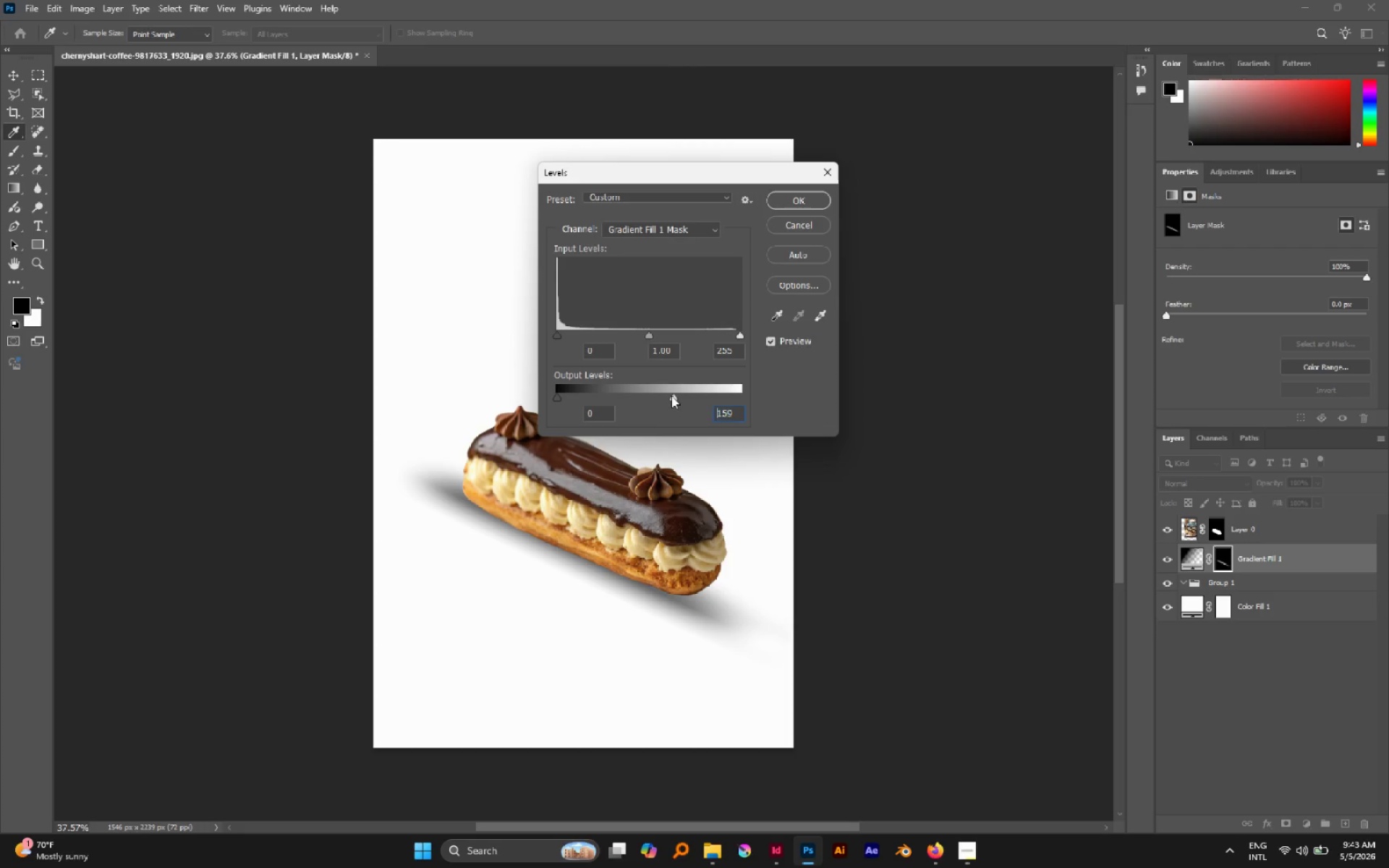 
left_click_drag(start_coordinate=[671, 396], to_coordinate=[656, 398])
 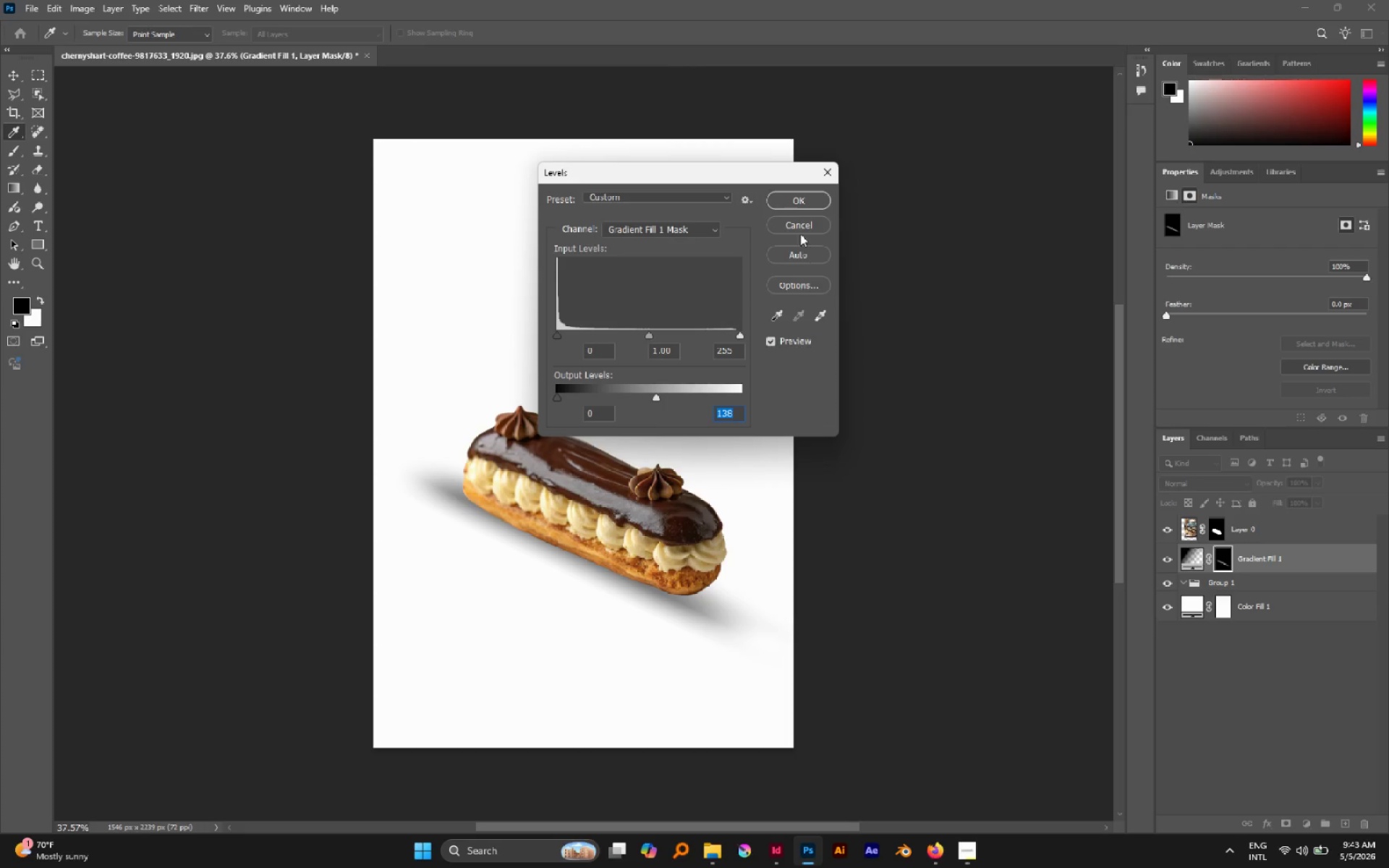 
left_click([791, 203])
 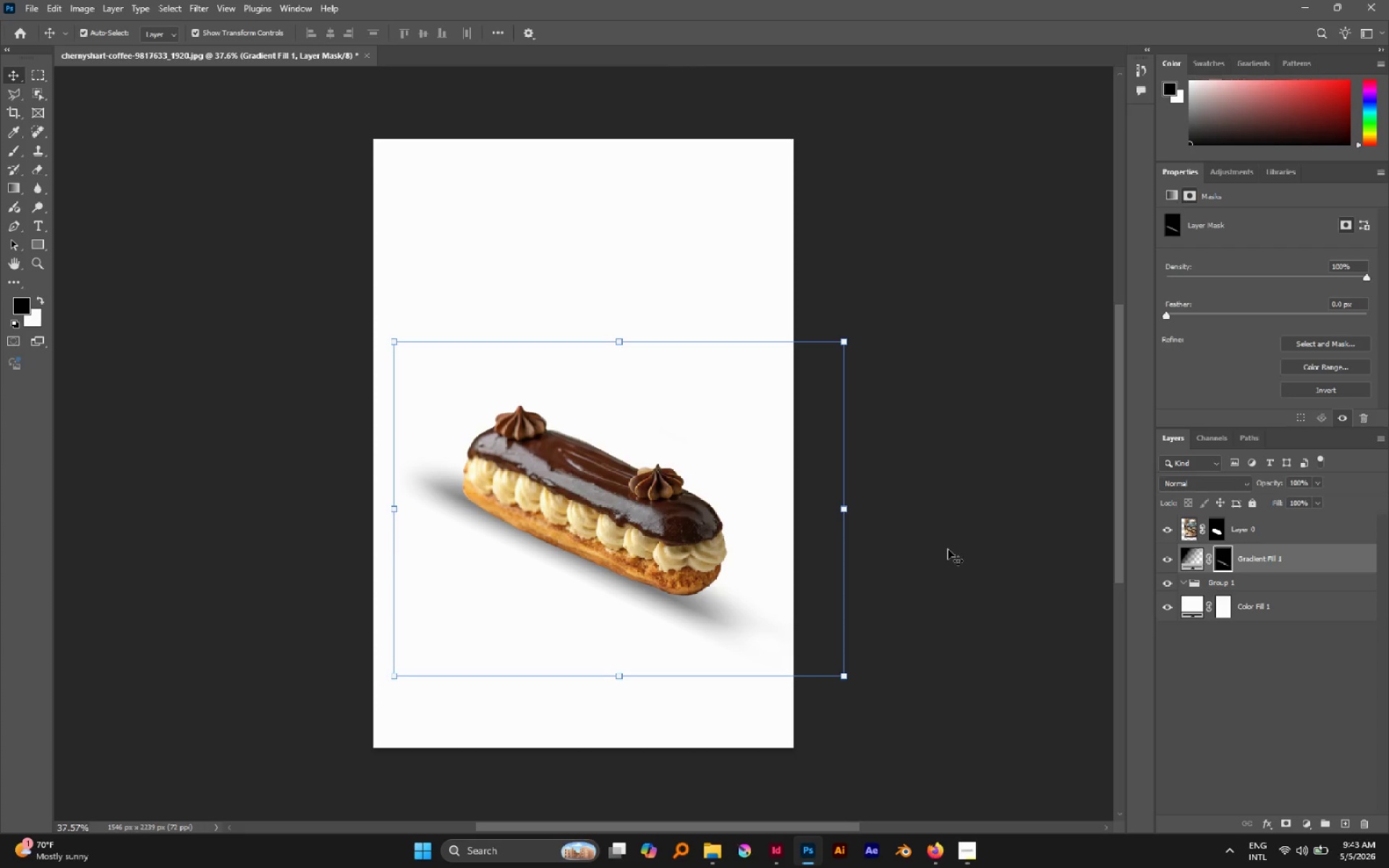 
key(B)
 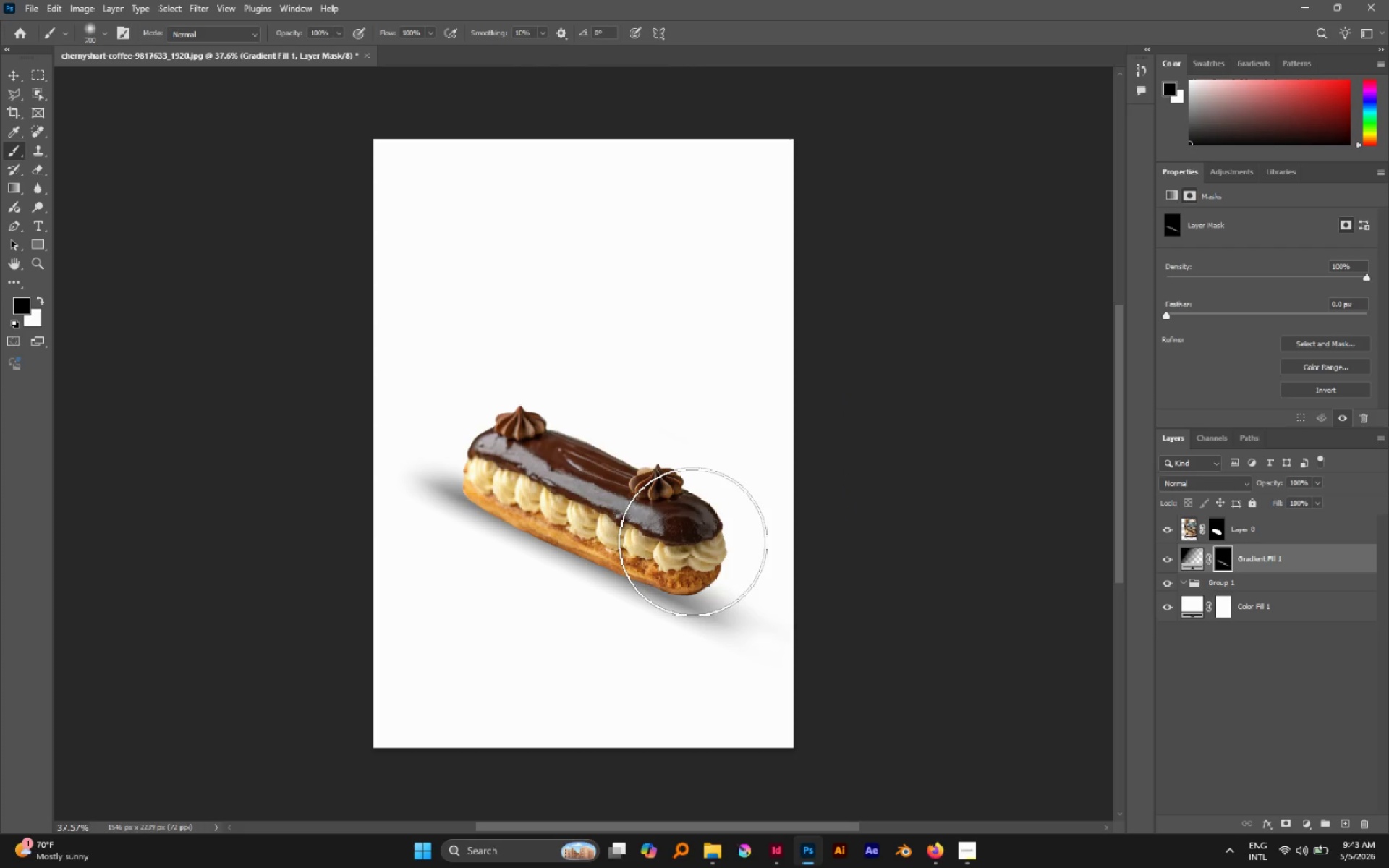 
hold_key(key=BracketLeft, duration=0.8)
 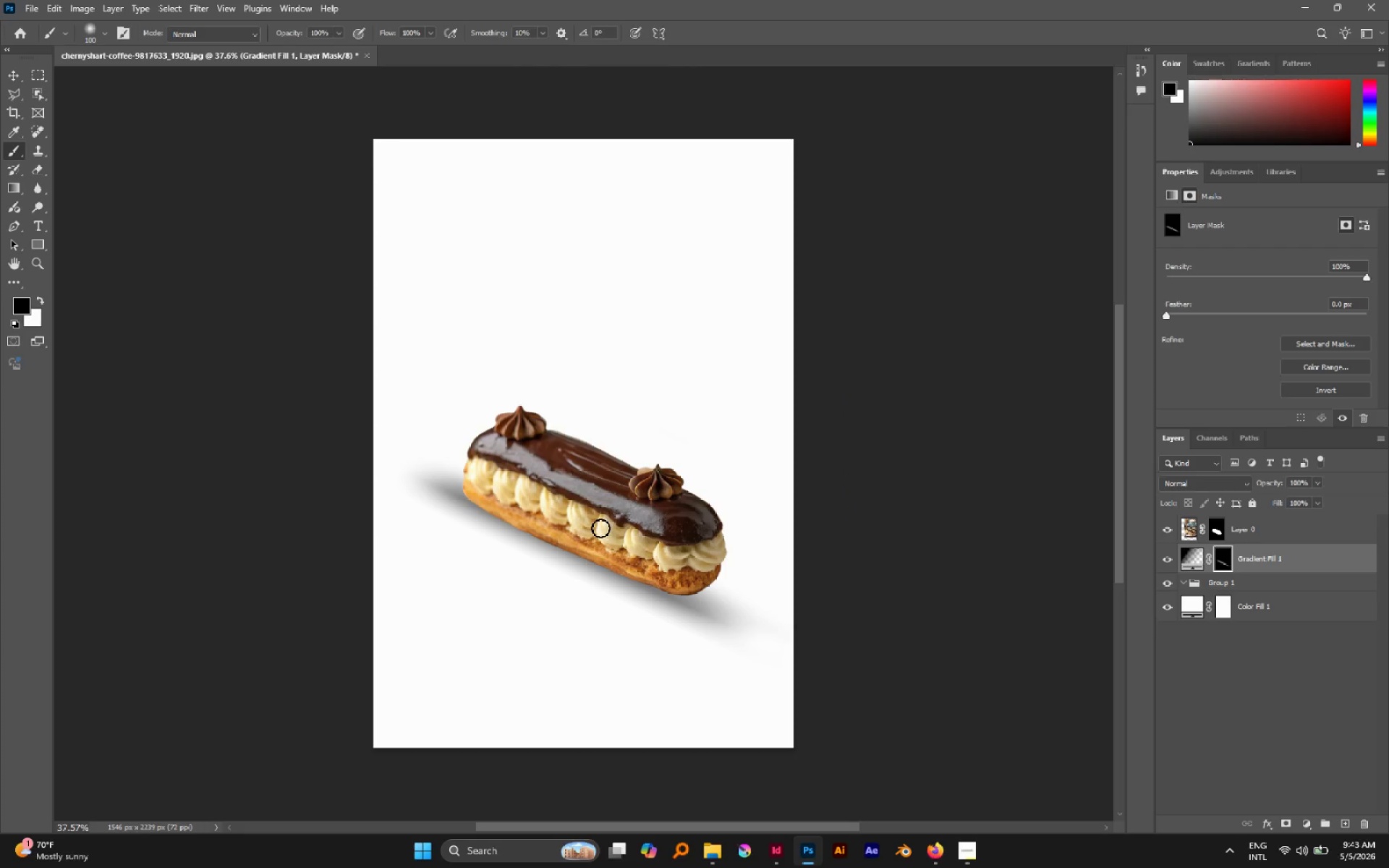 
key(BracketLeft)
 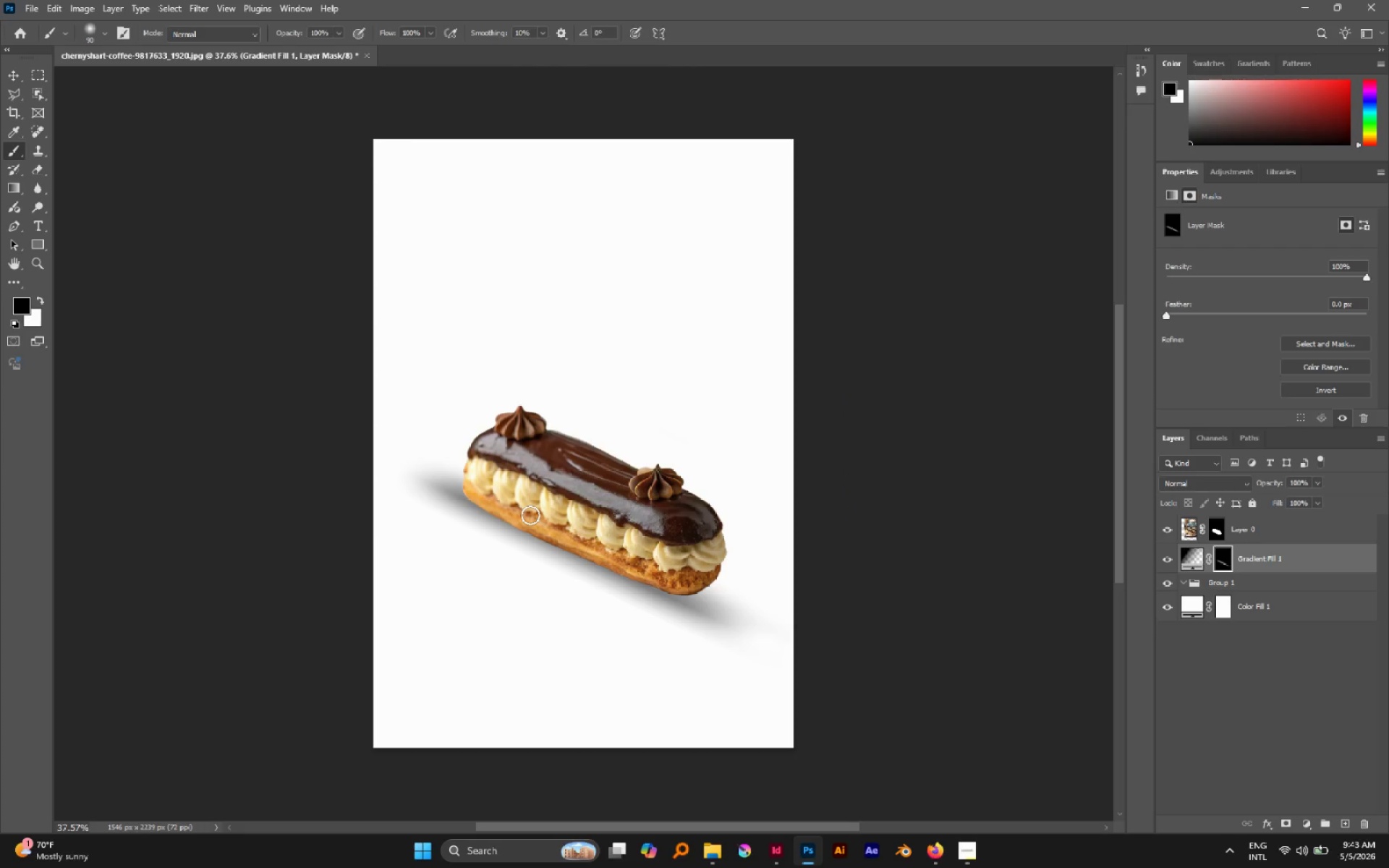 
key(X)
 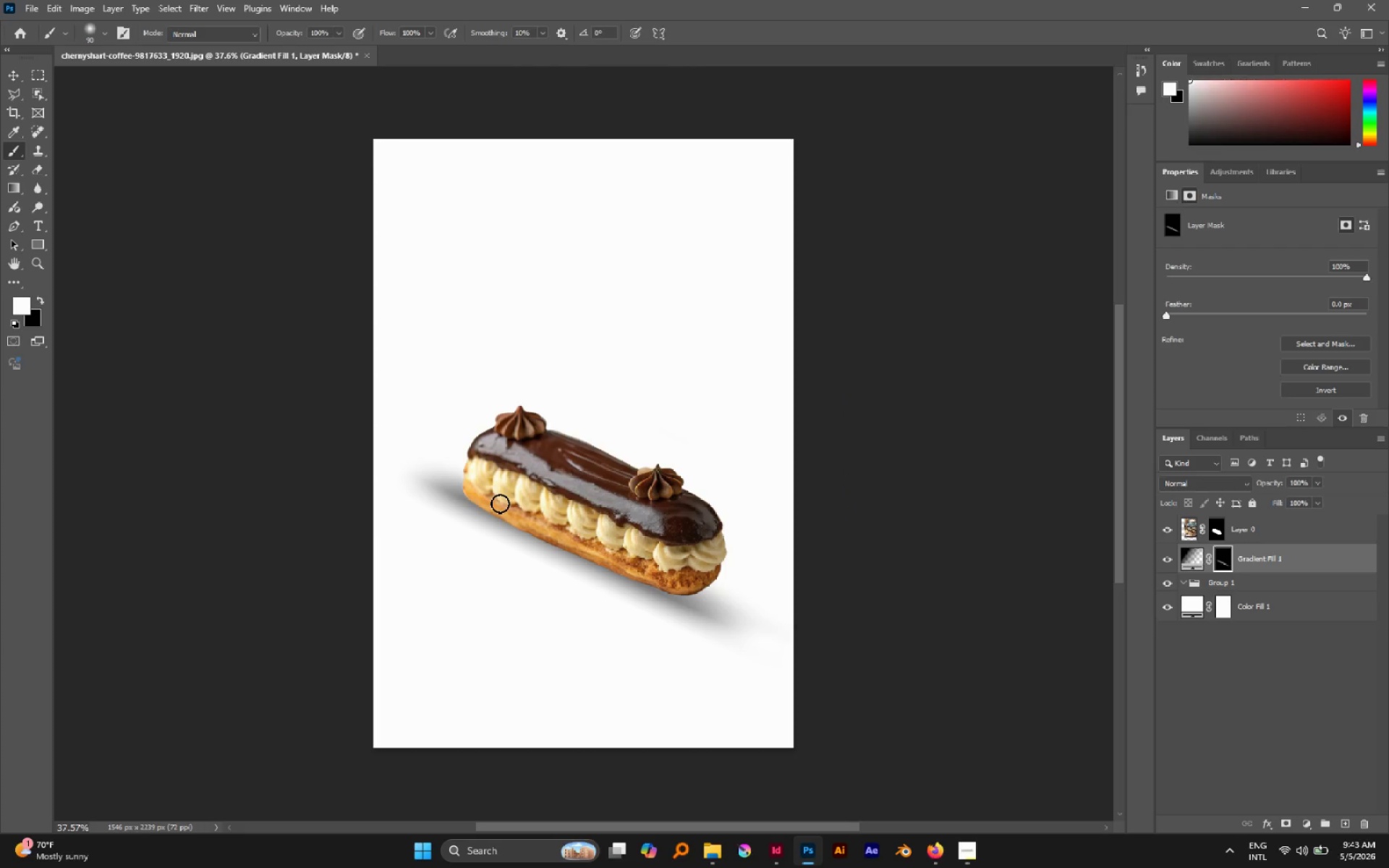 
key(BracketRight)
 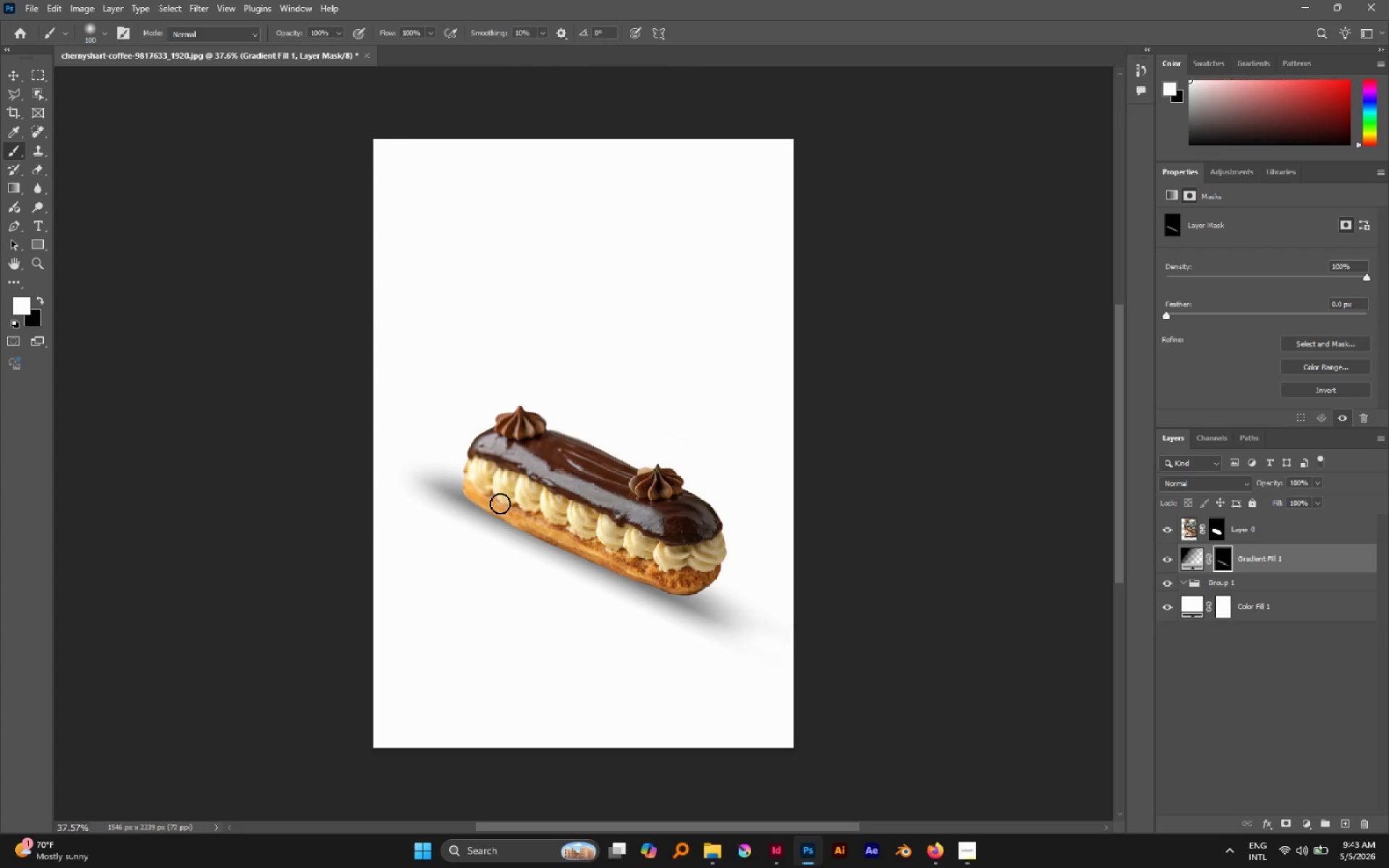 
key(BracketRight)
 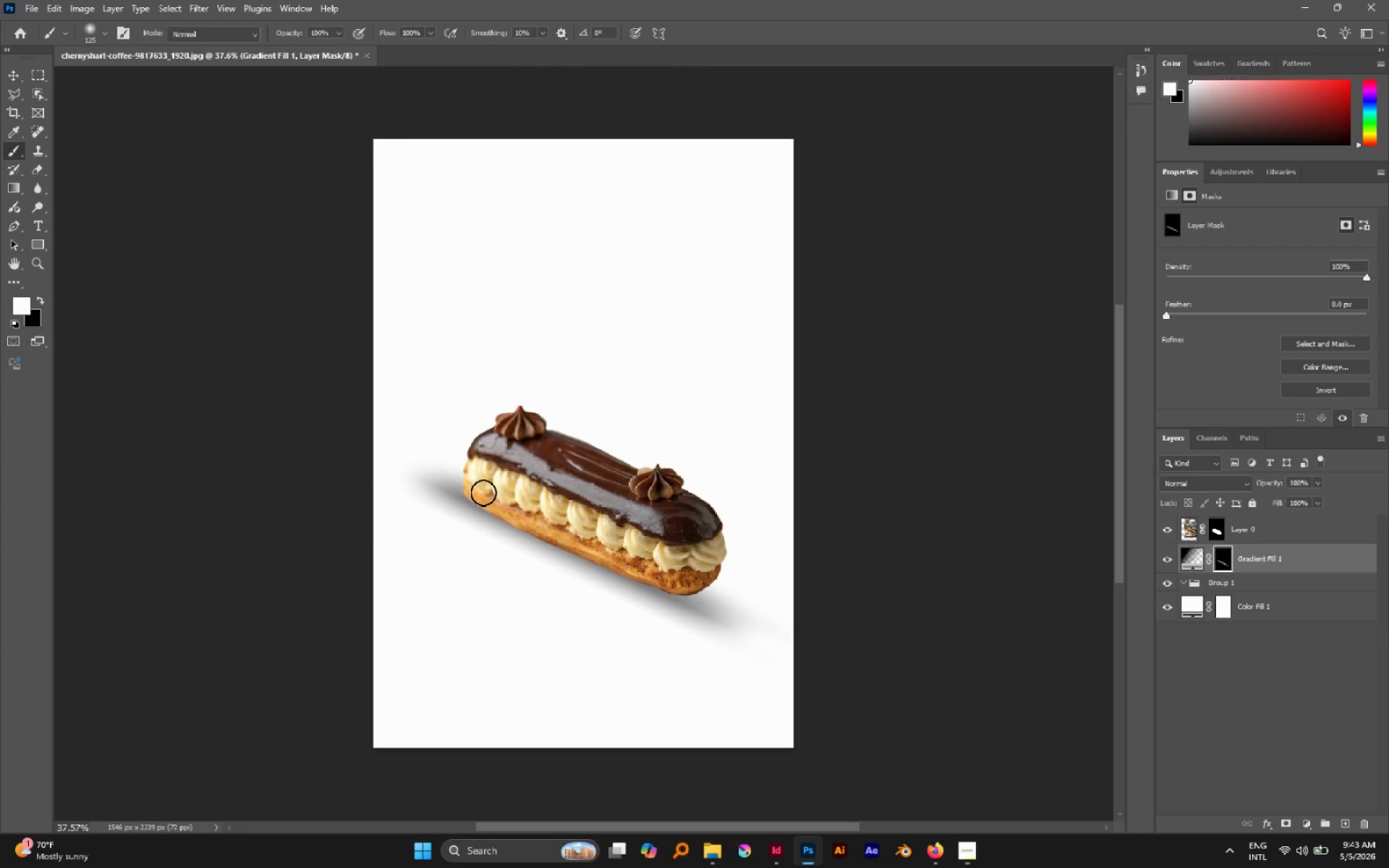 
left_click([483, 493])
 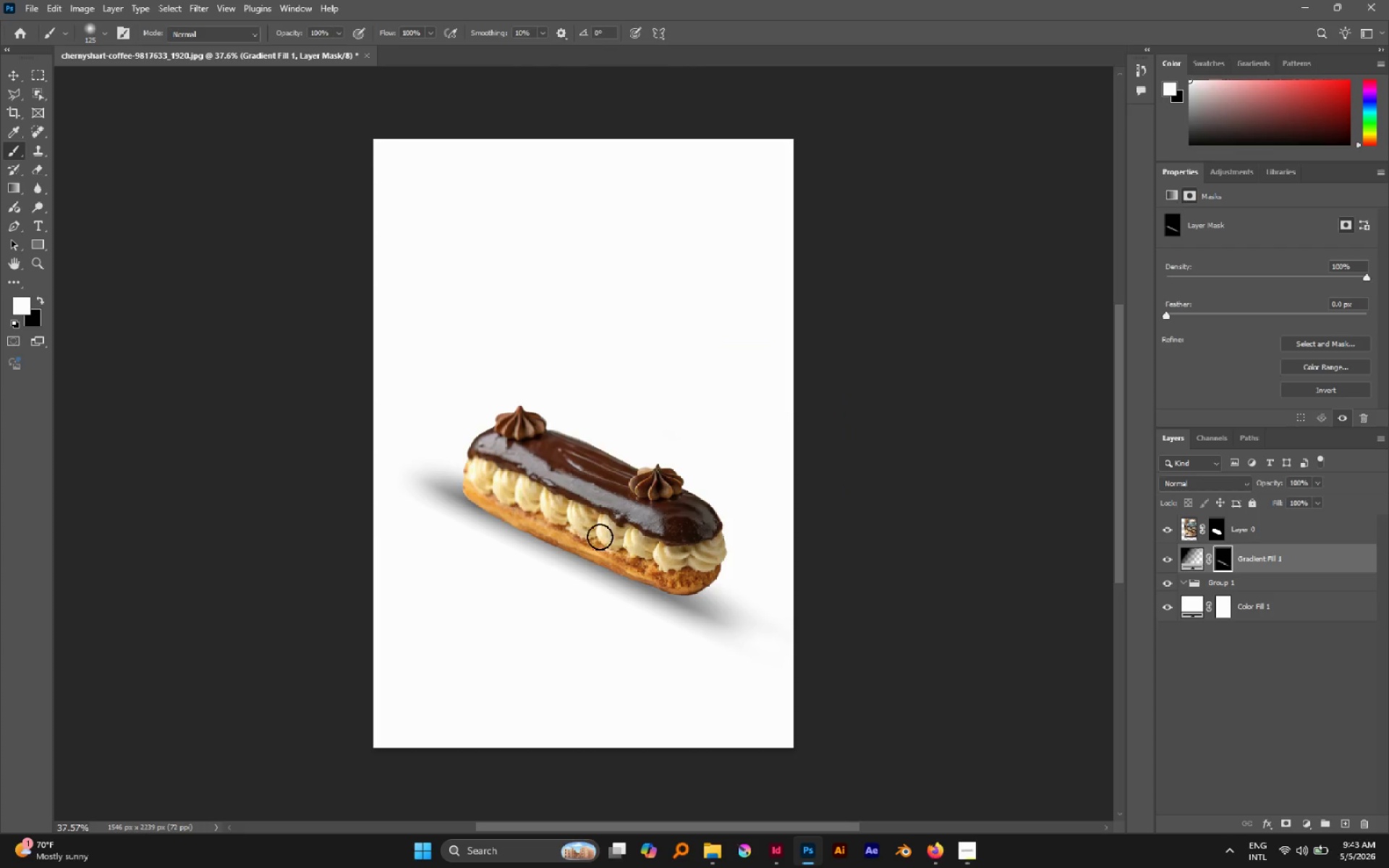 
hold_key(key=ShiftLeft, duration=1.41)
left_click([660, 571])
 